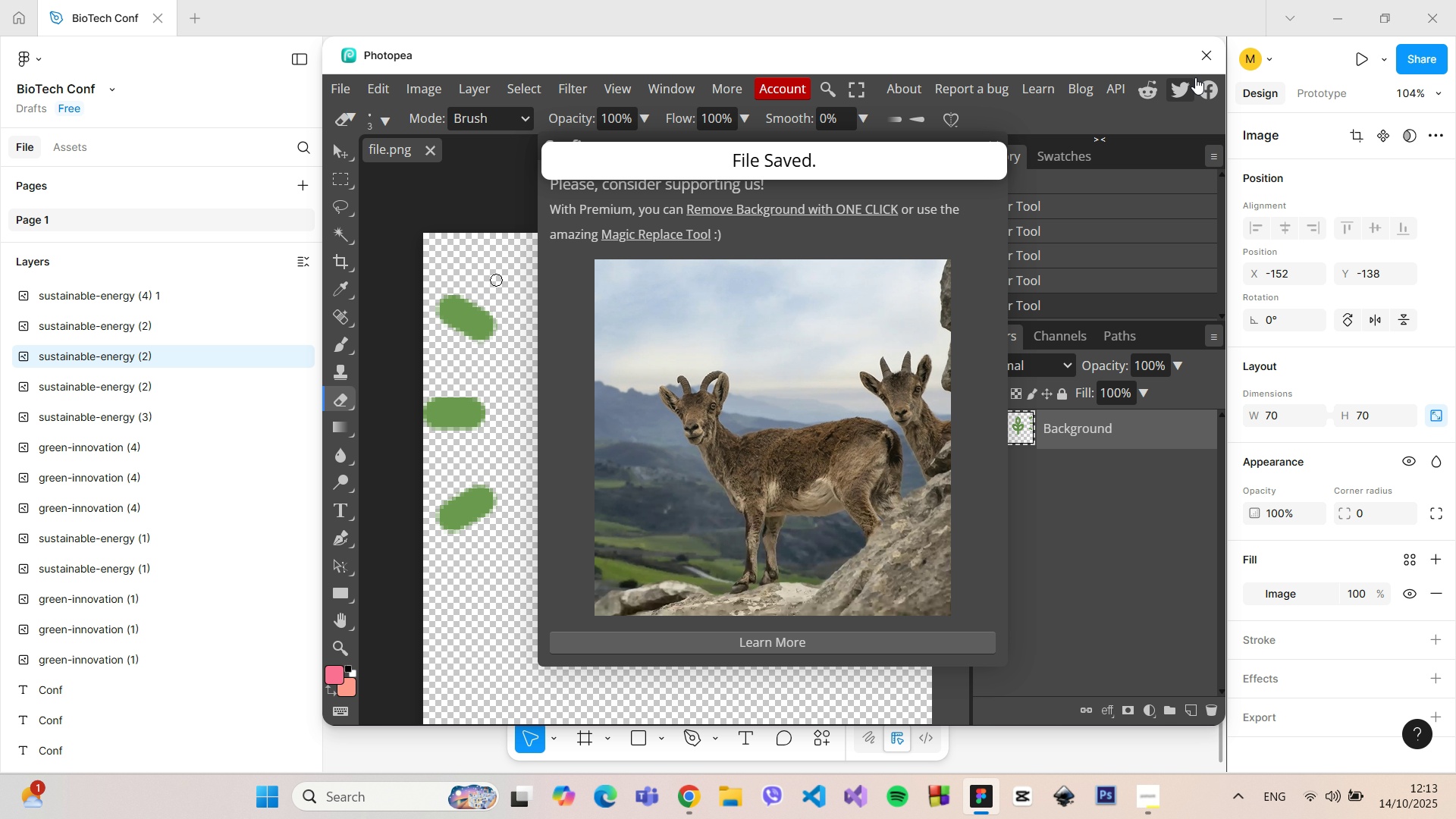 
left_click([1197, 65])
 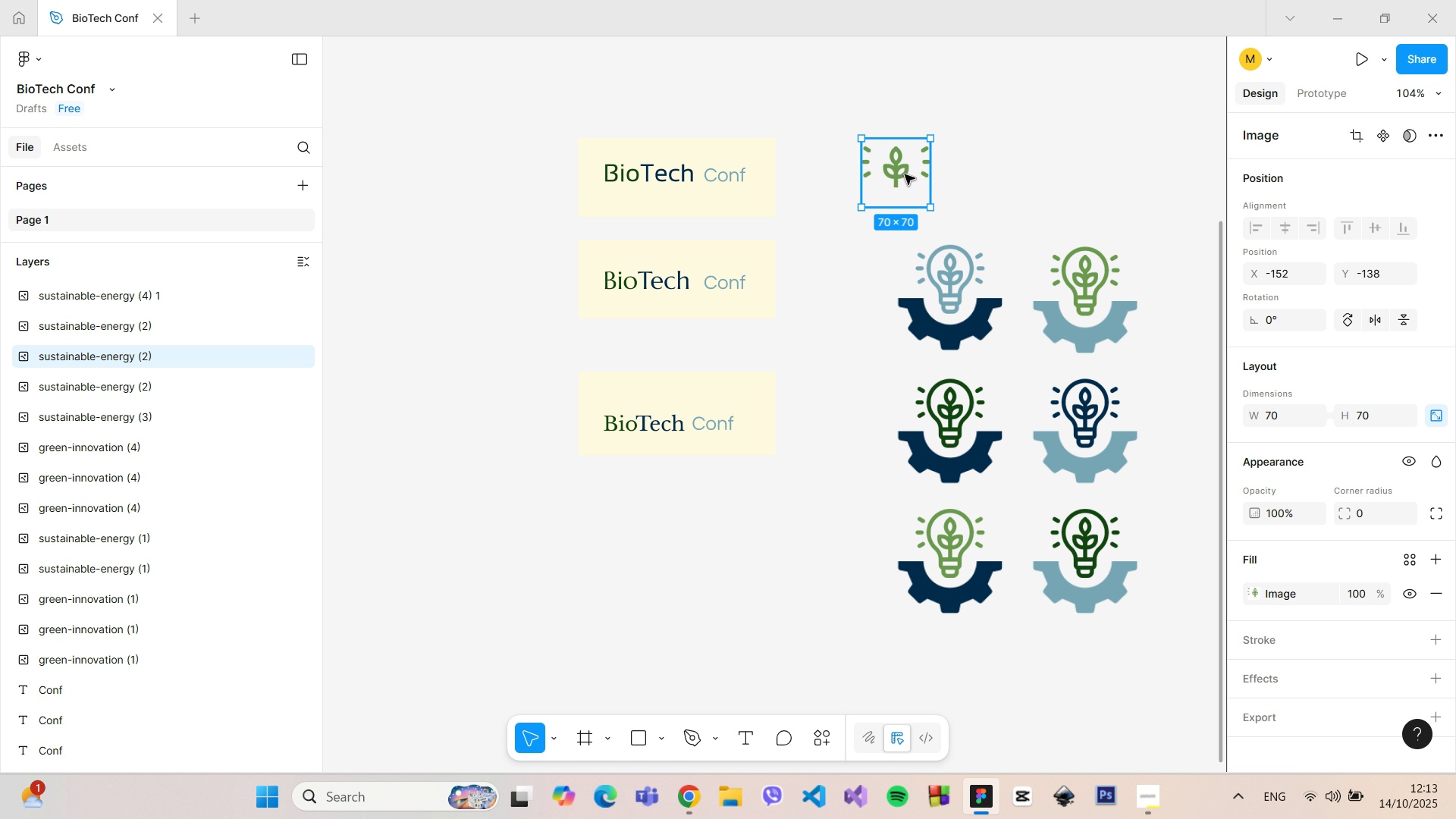 
left_click_drag(start_coordinate=[900, 173], to_coordinate=[953, 279])
 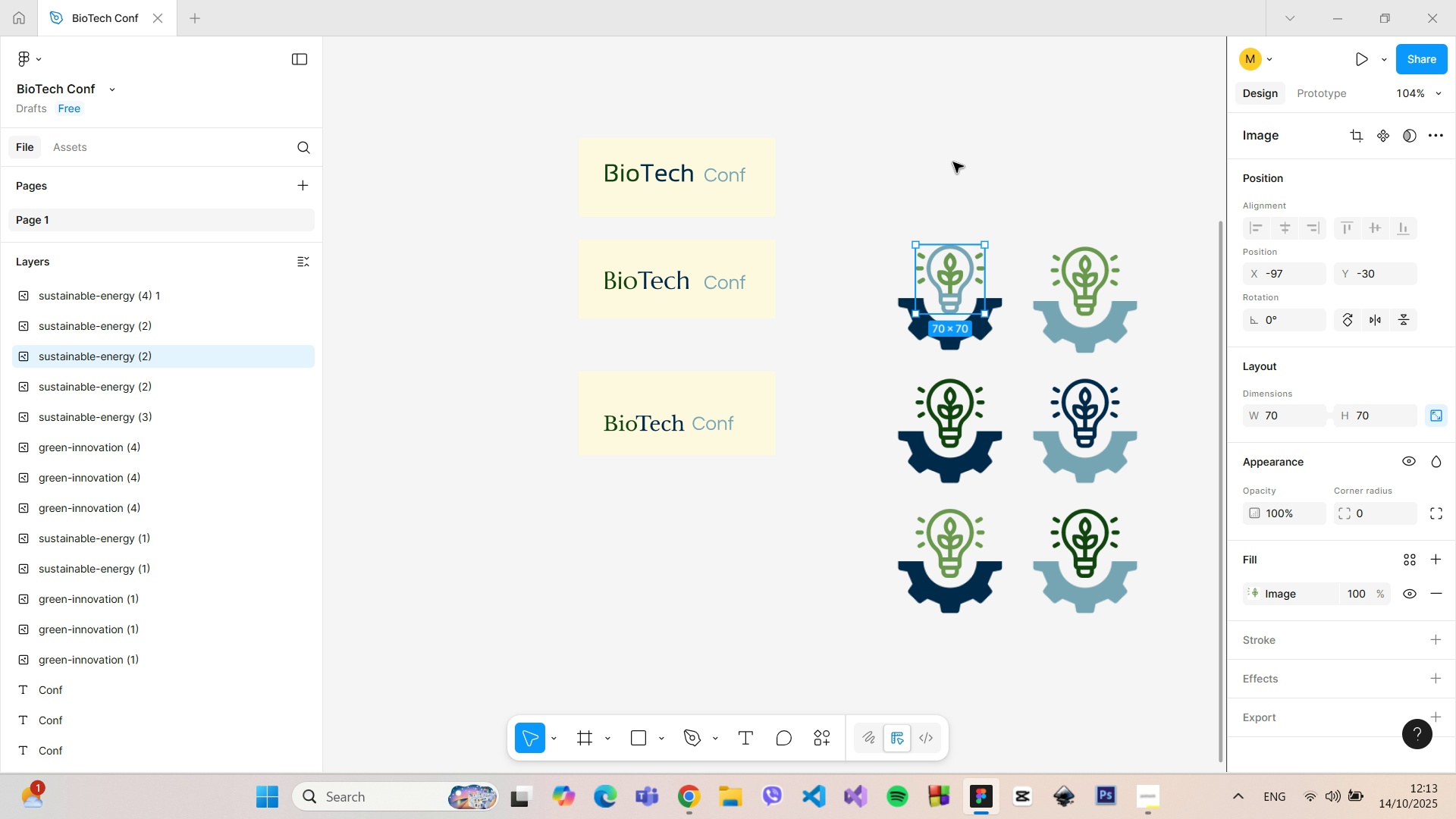 
left_click([953, 162])
 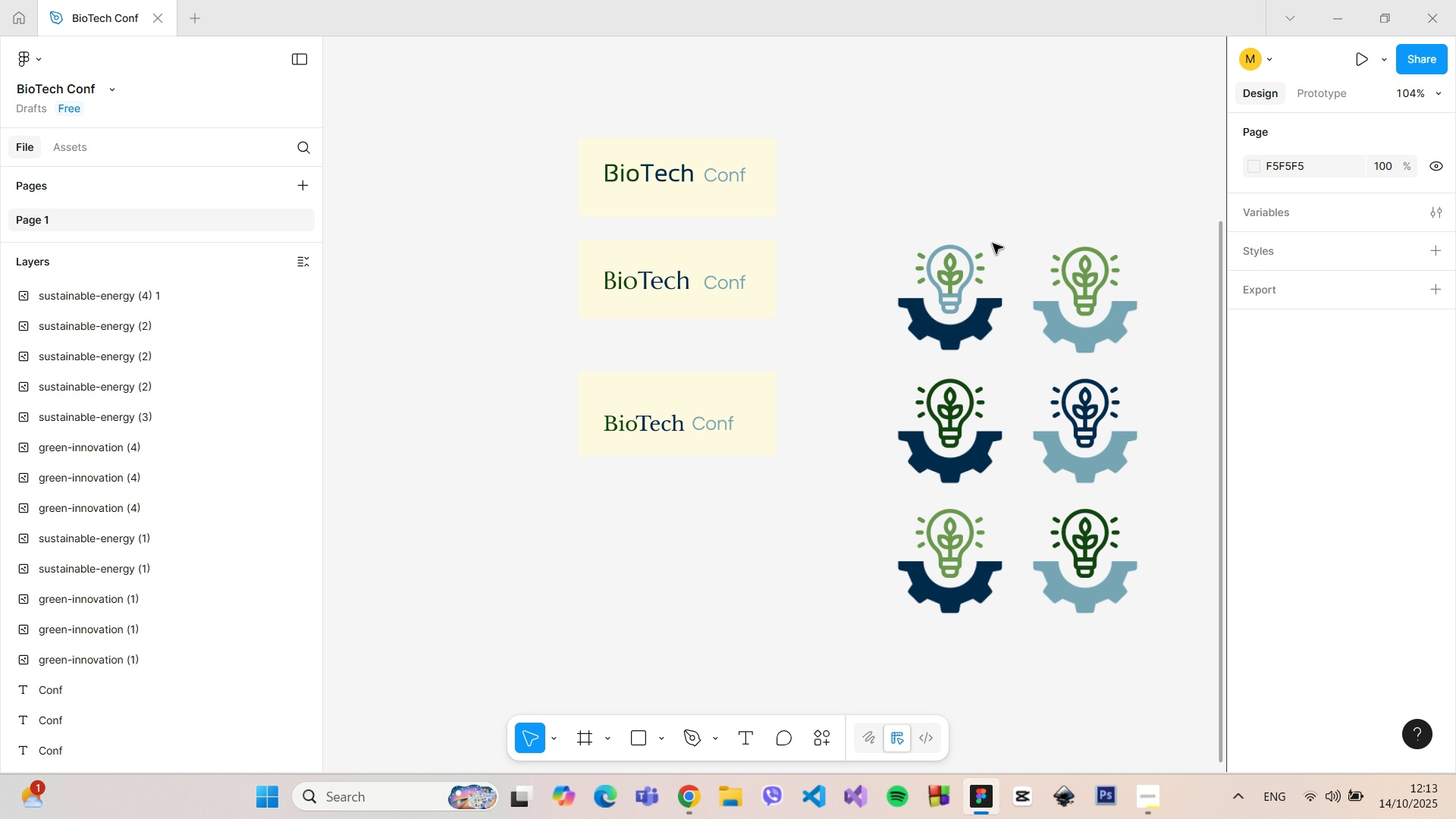 
hold_key(key=ControlLeft, duration=1.52)
scroll: coordinate [1147, 188], scroll_direction: up, amount: 9.0
 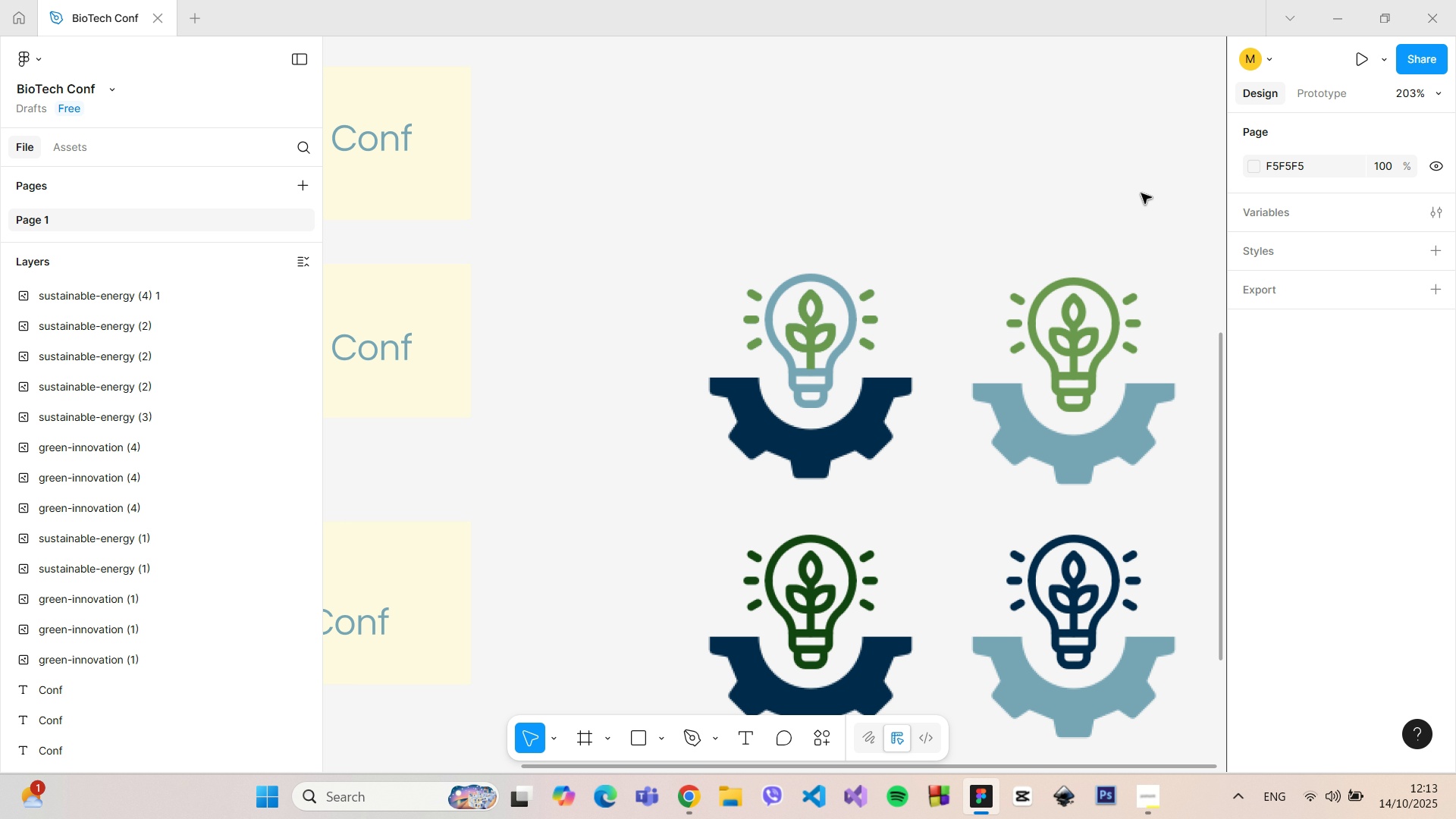 
hold_key(key=ControlLeft, duration=0.7)
 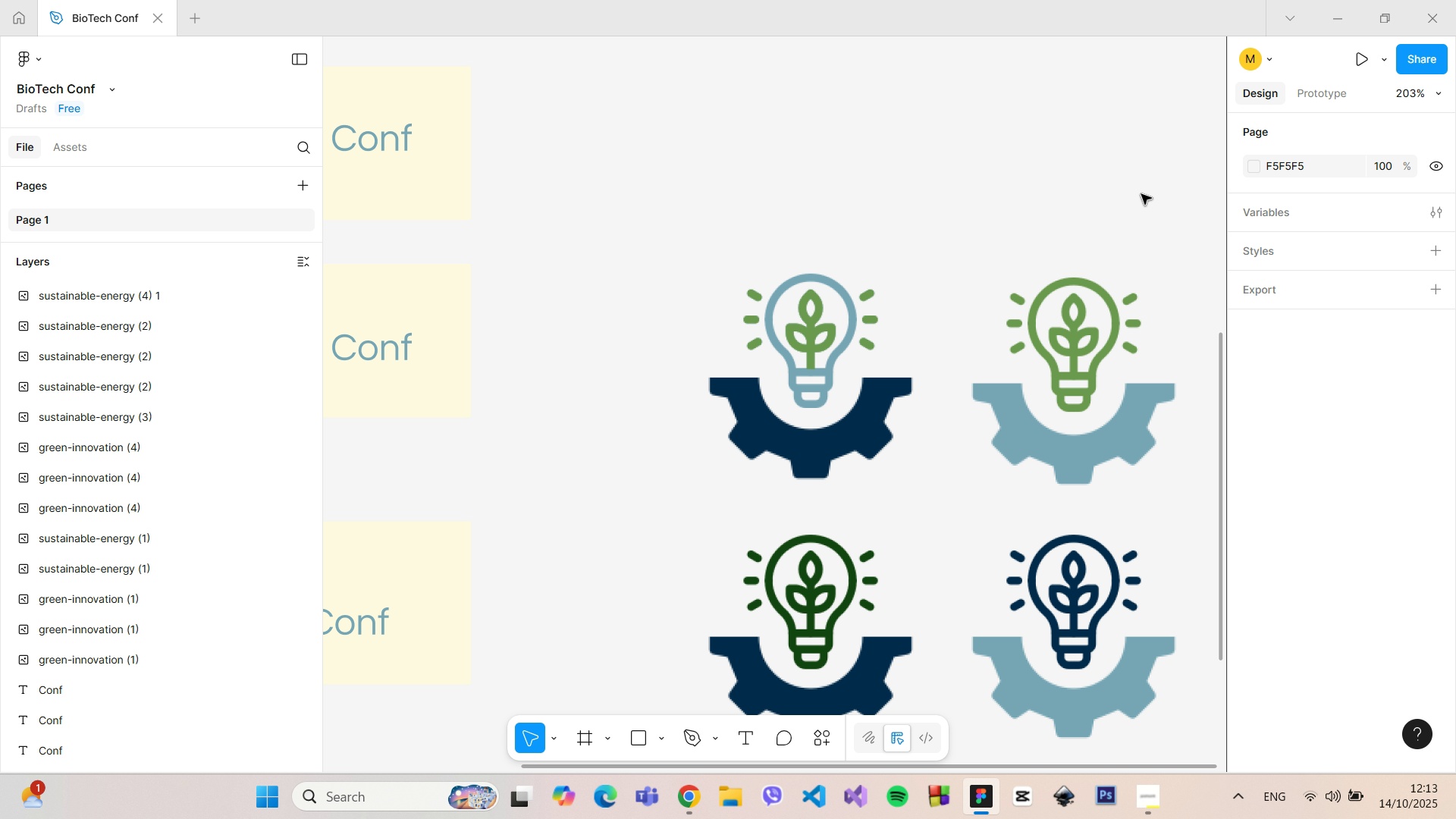 
scroll: coordinate [1139, 198], scroll_direction: down, amount: 6.0
 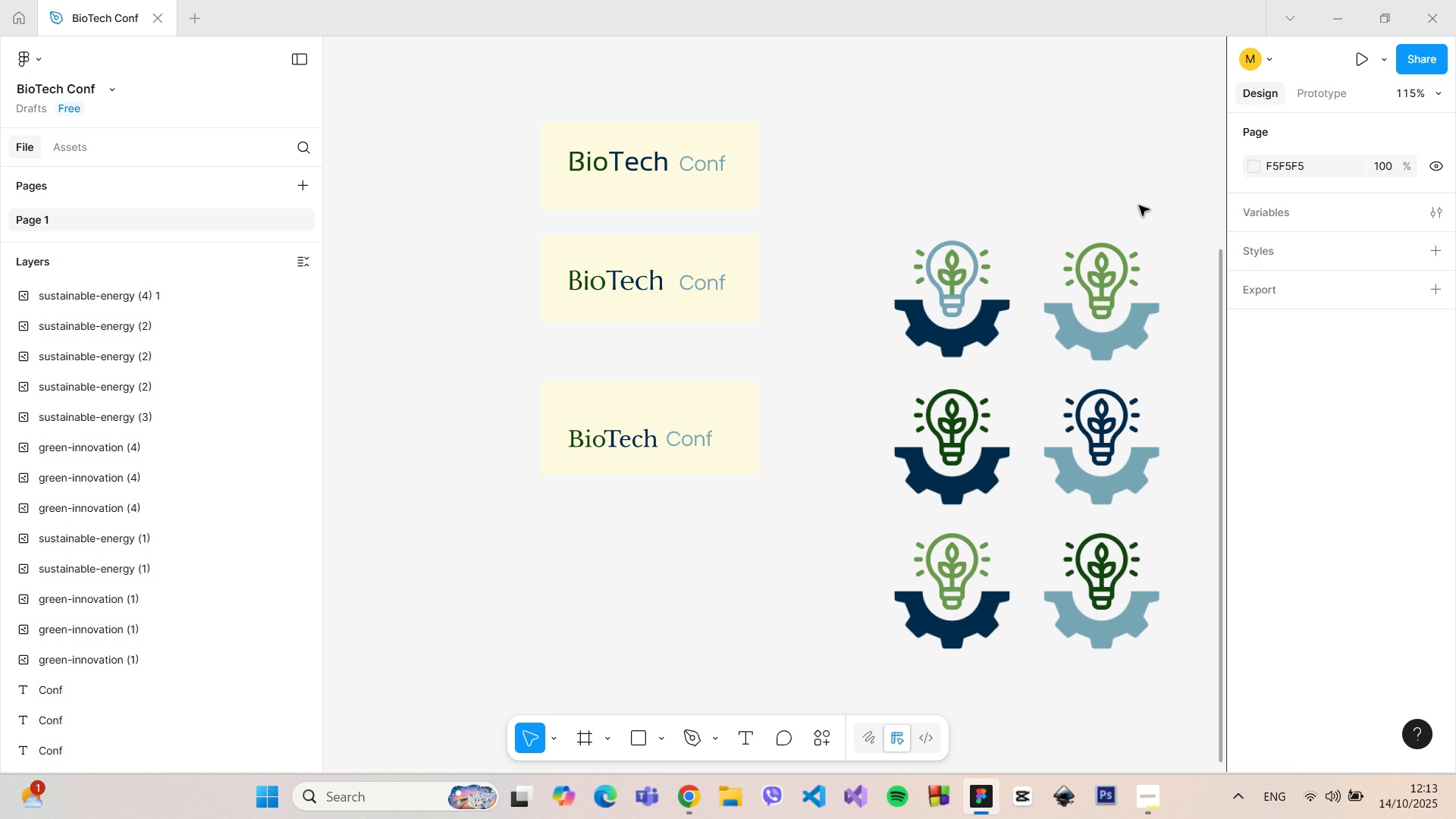 
hold_key(key=ControlLeft, duration=0.8)
scroll: coordinate [1135, 234], scroll_direction: up, amount: 4.0
 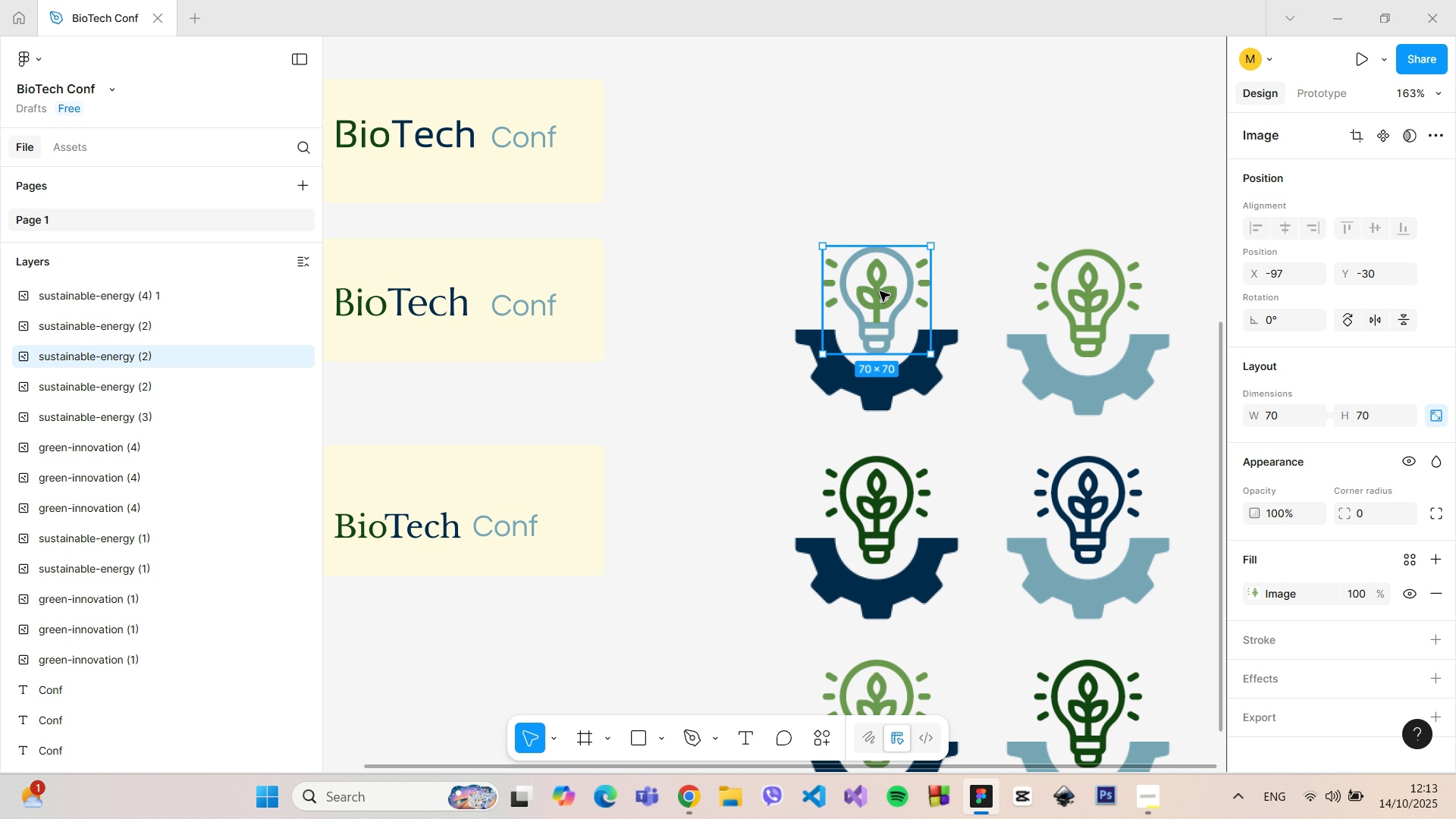 
left_click([880, 291])
 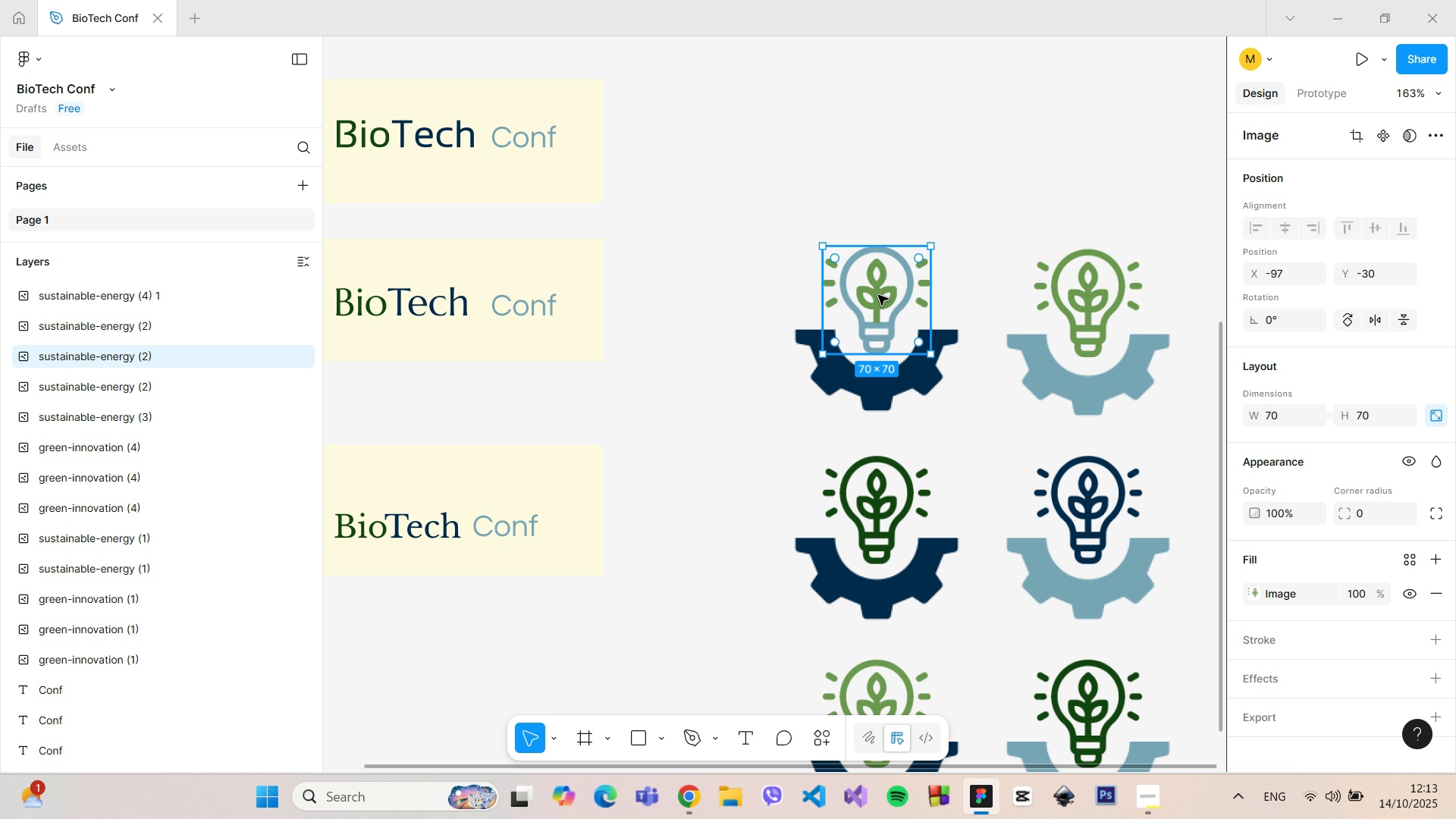 
hold_key(key=AltLeft, duration=1.52)
left_click_drag(start_coordinate=[882, 298], to_coordinate=[884, 505])
 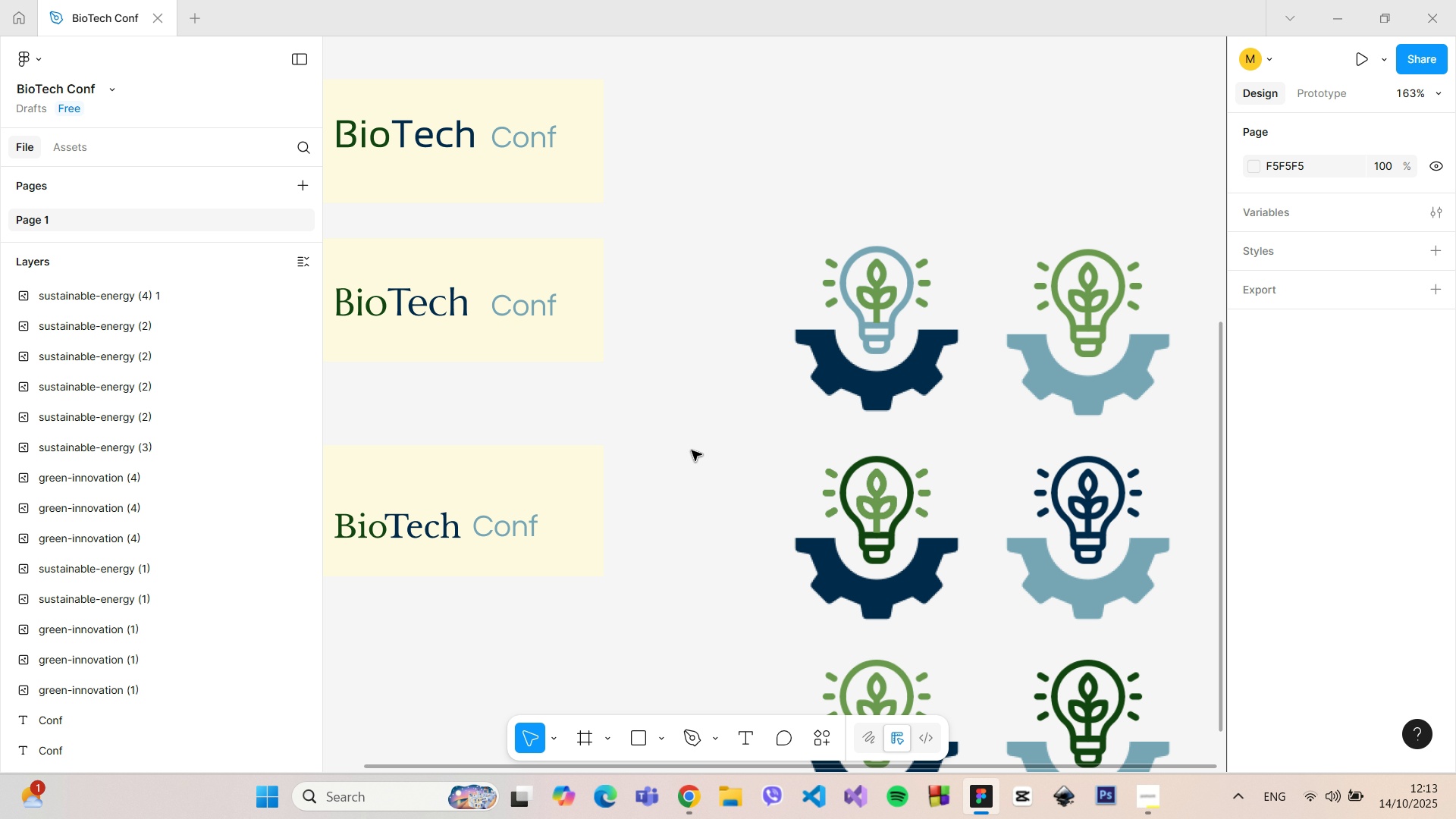 
key(Alt+AltLeft)
 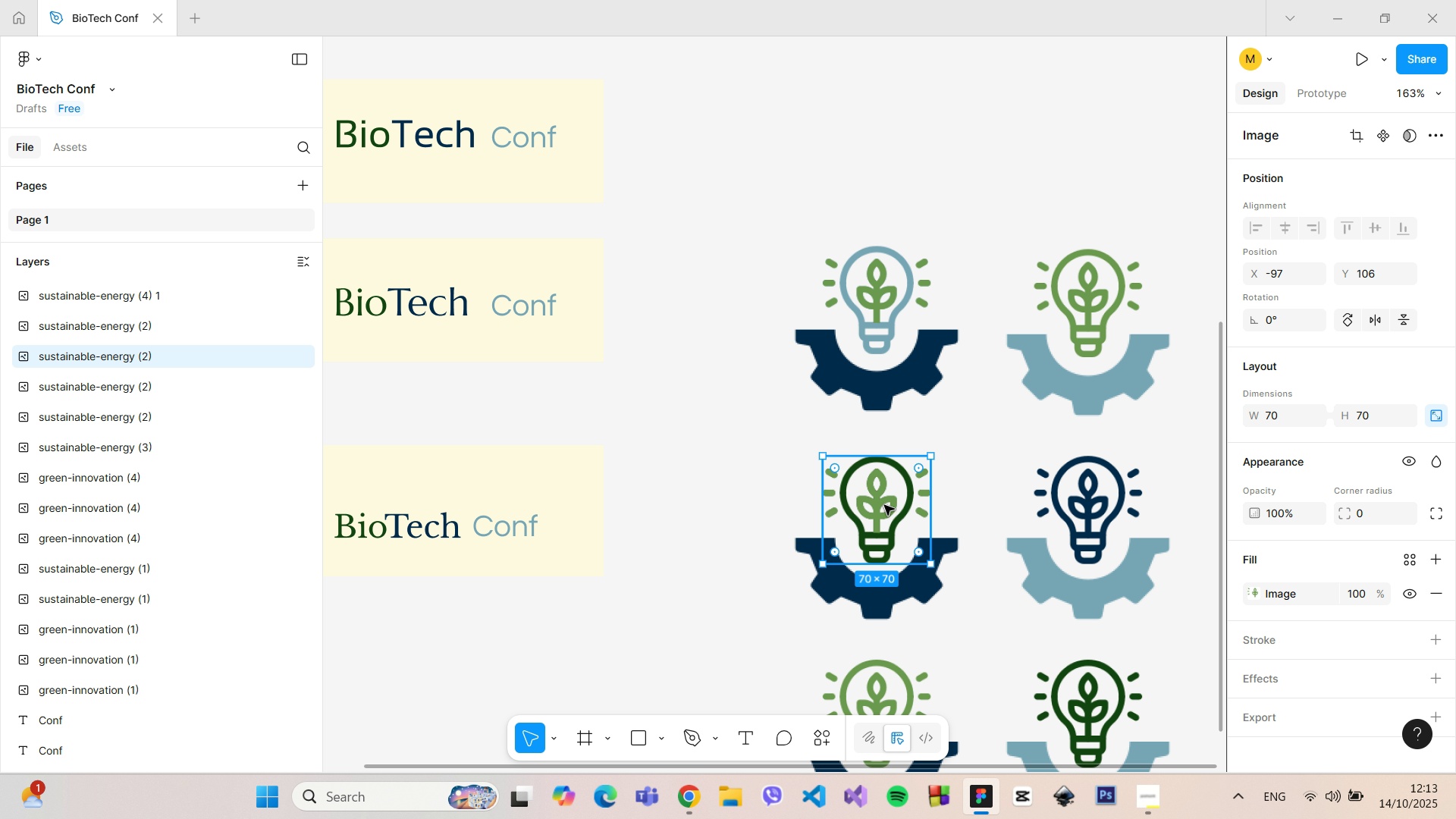 
key(Alt+AltLeft)
 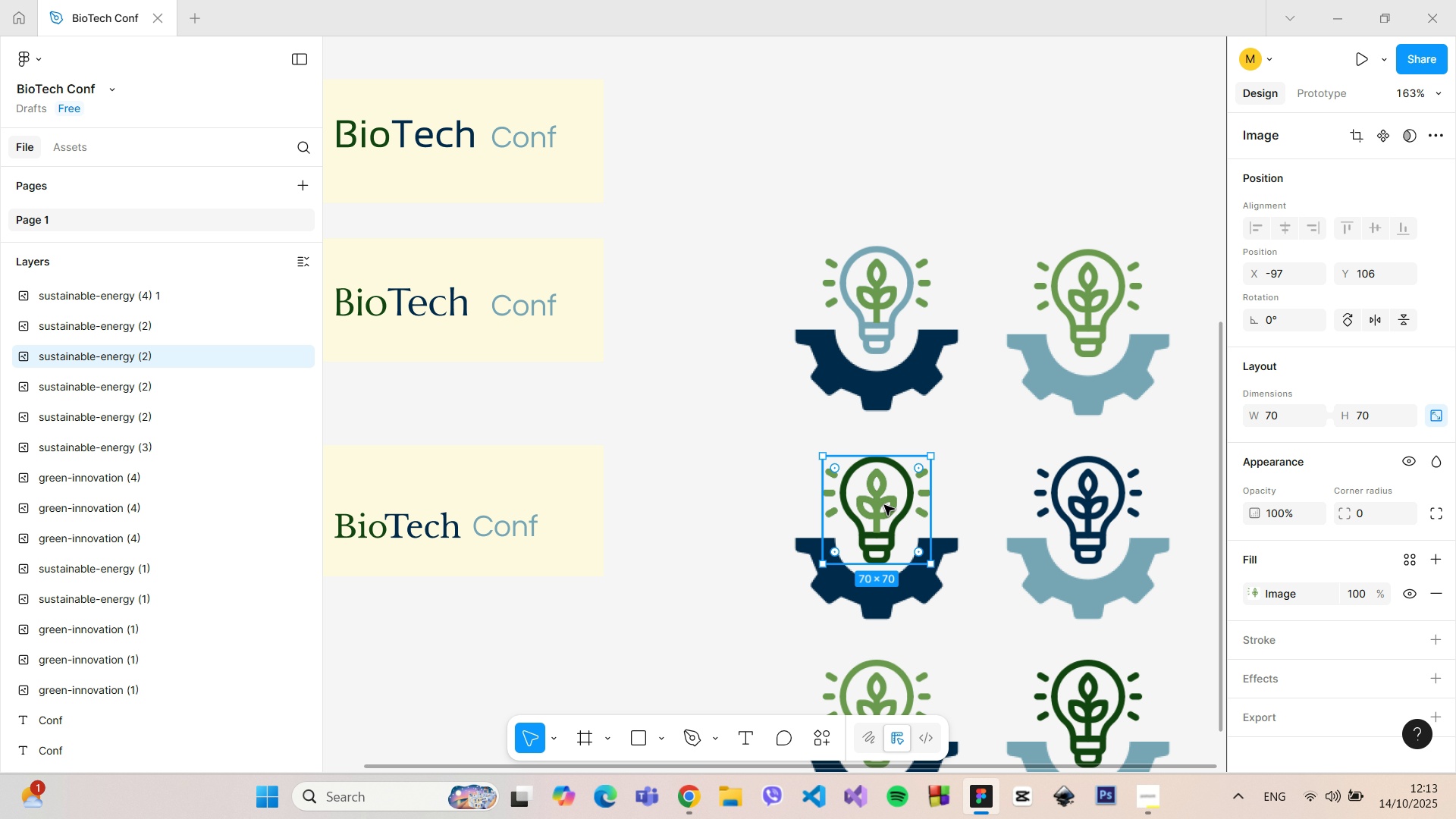 
key(Alt+AltLeft)
 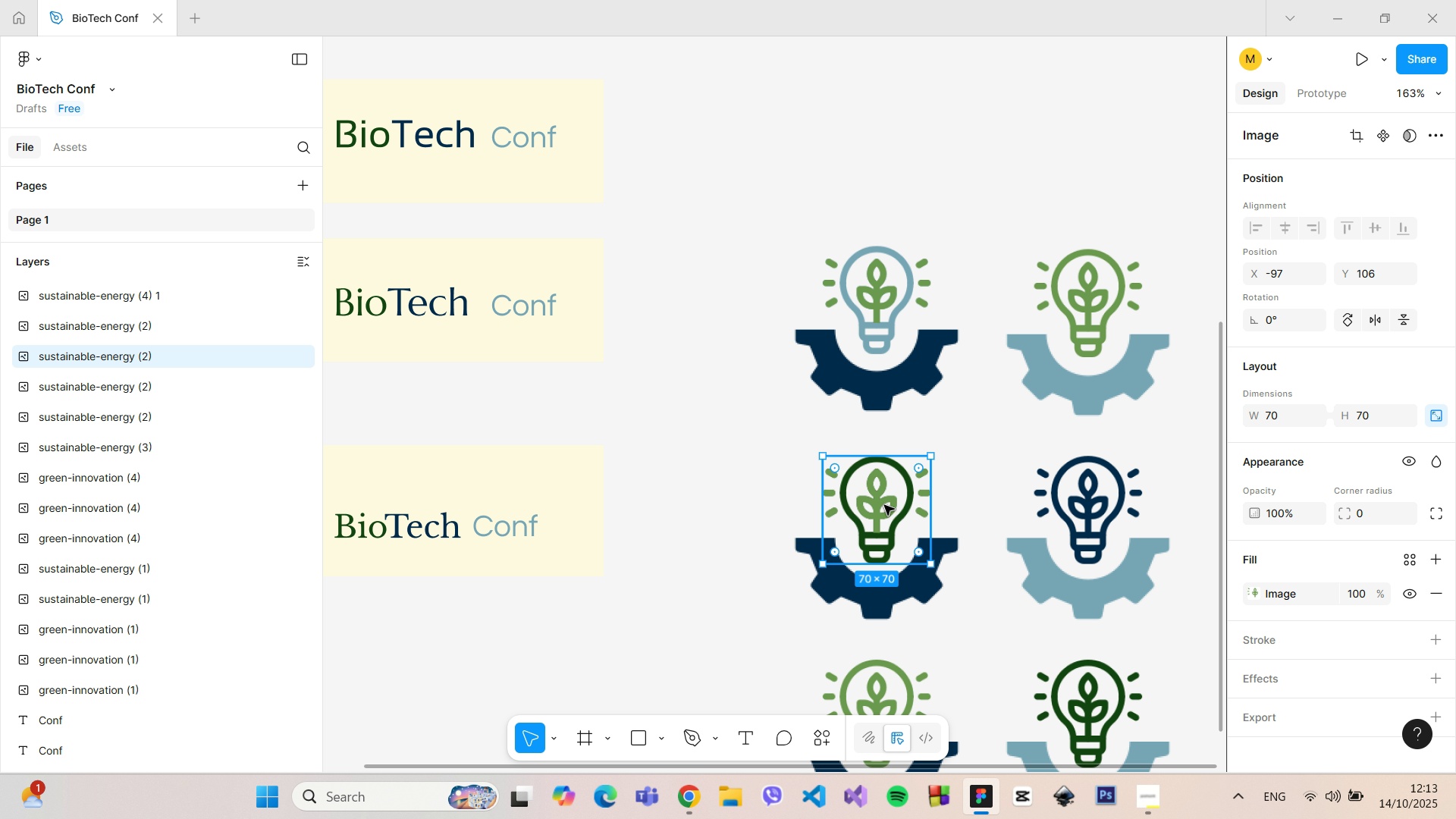 
key(Alt+AltLeft)
 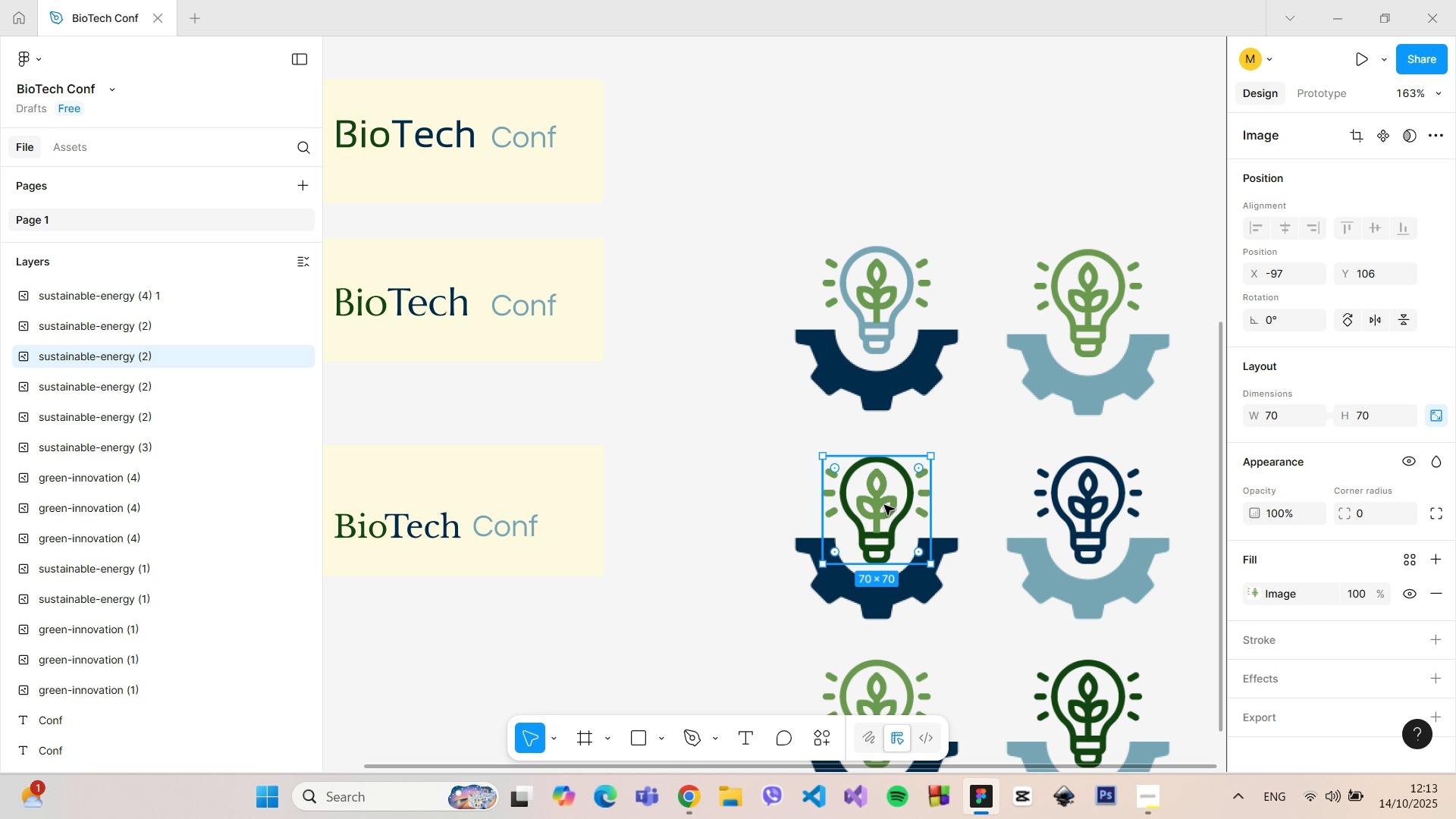 
key(Alt+AltLeft)
 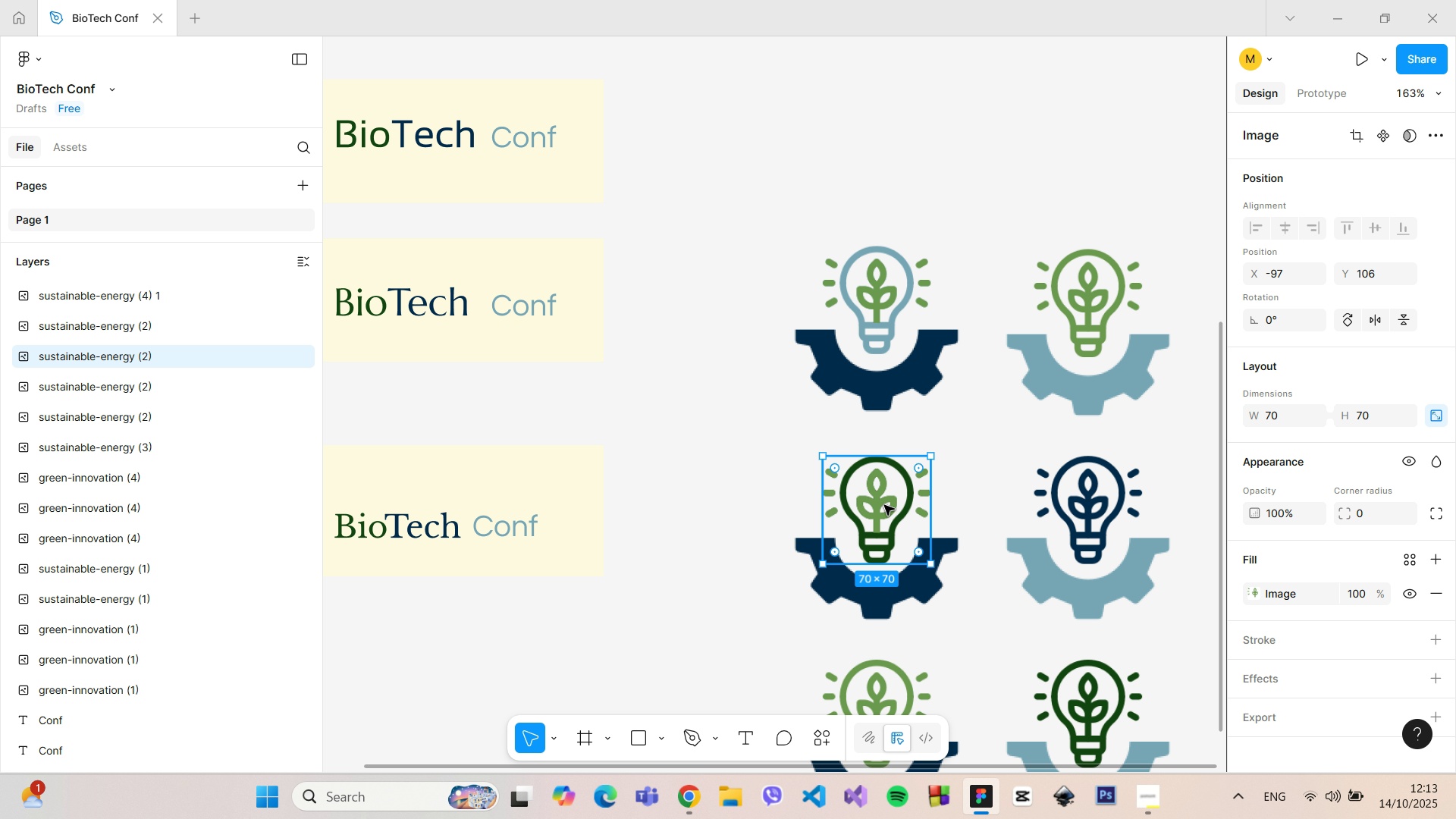 
key(Alt+AltLeft)
 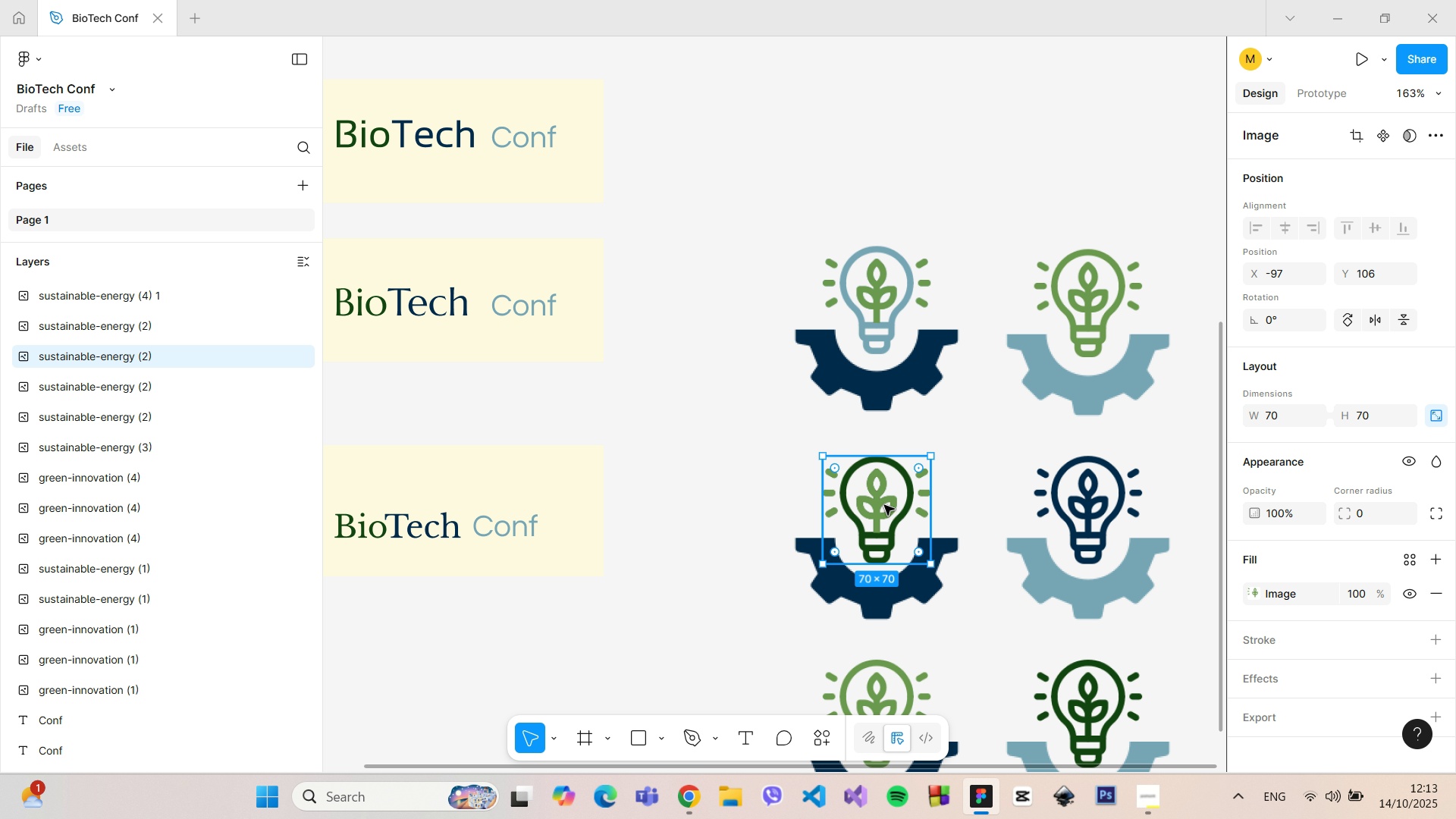 
key(Alt+AltLeft)
 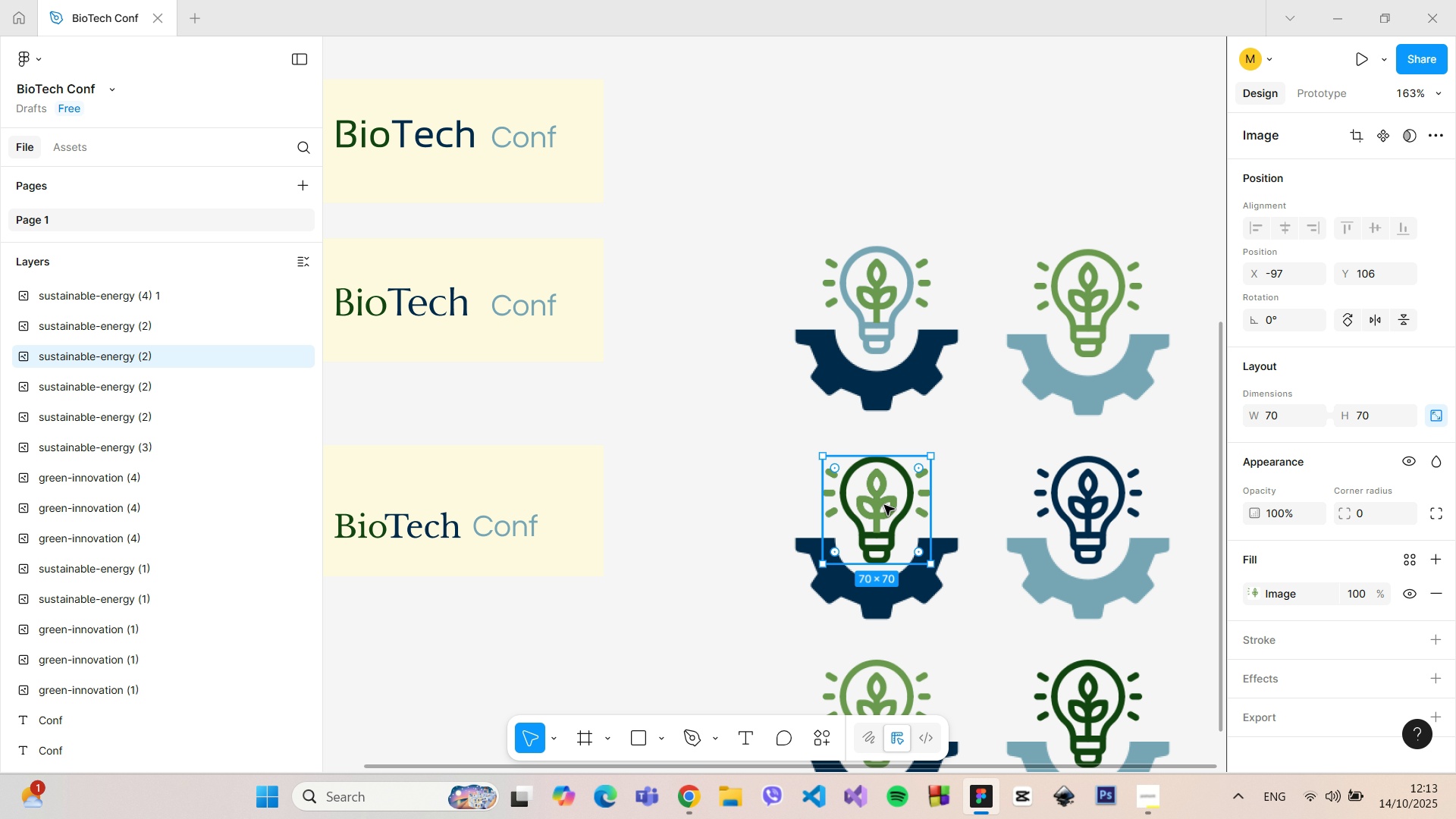 
key(Alt+AltLeft)
 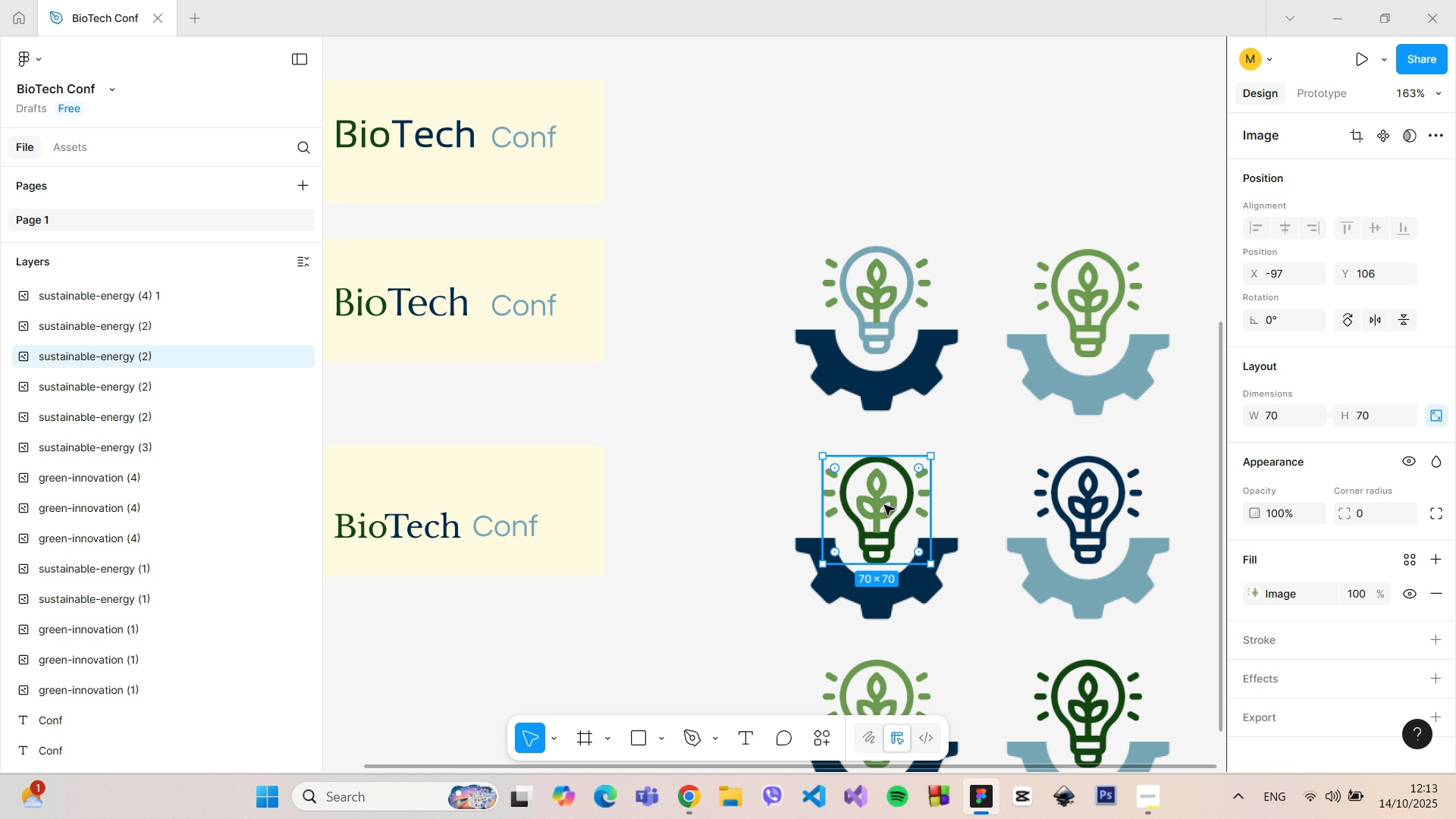 
key(Alt+AltLeft)
 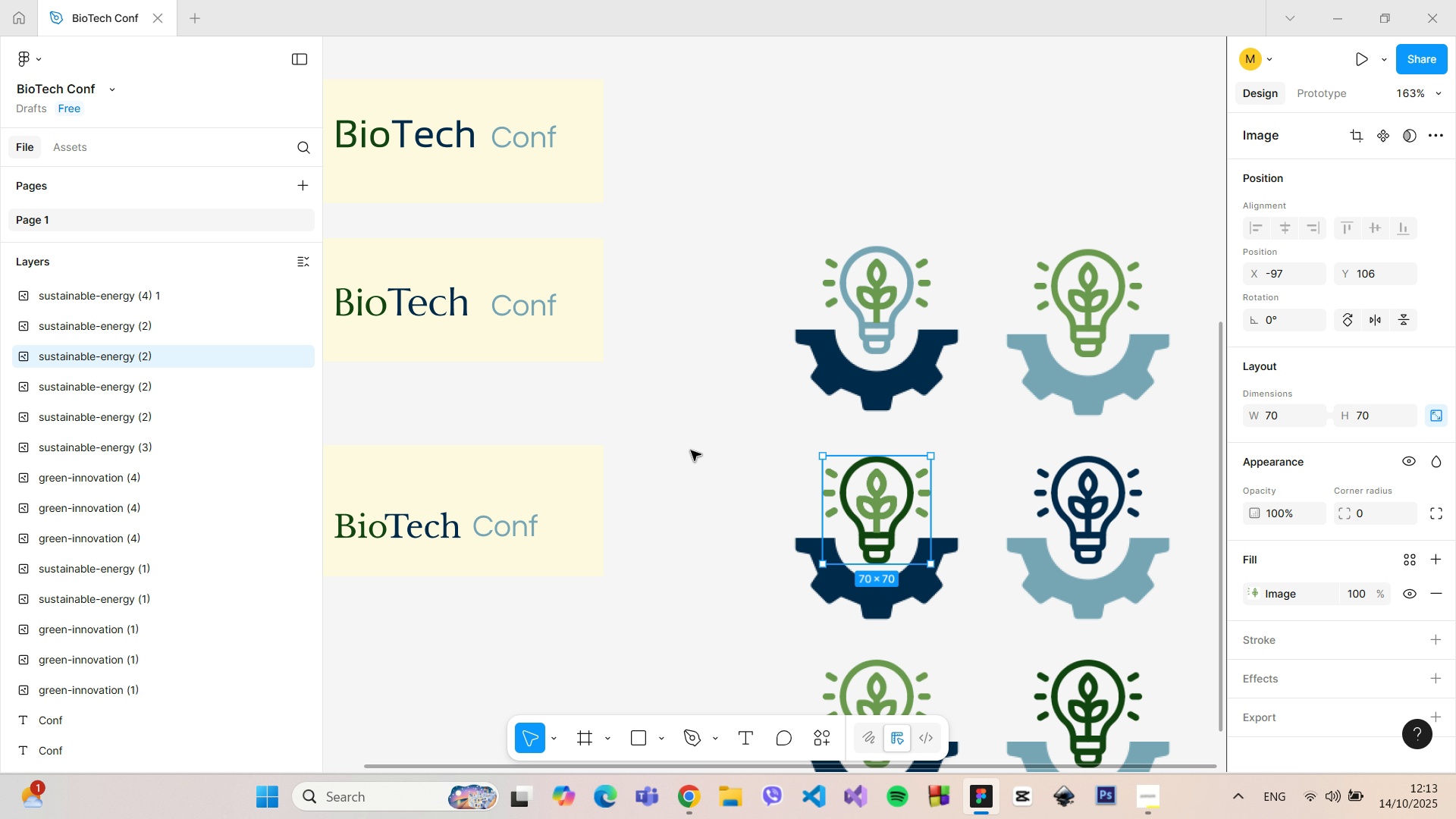 
left_click([691, 450])
 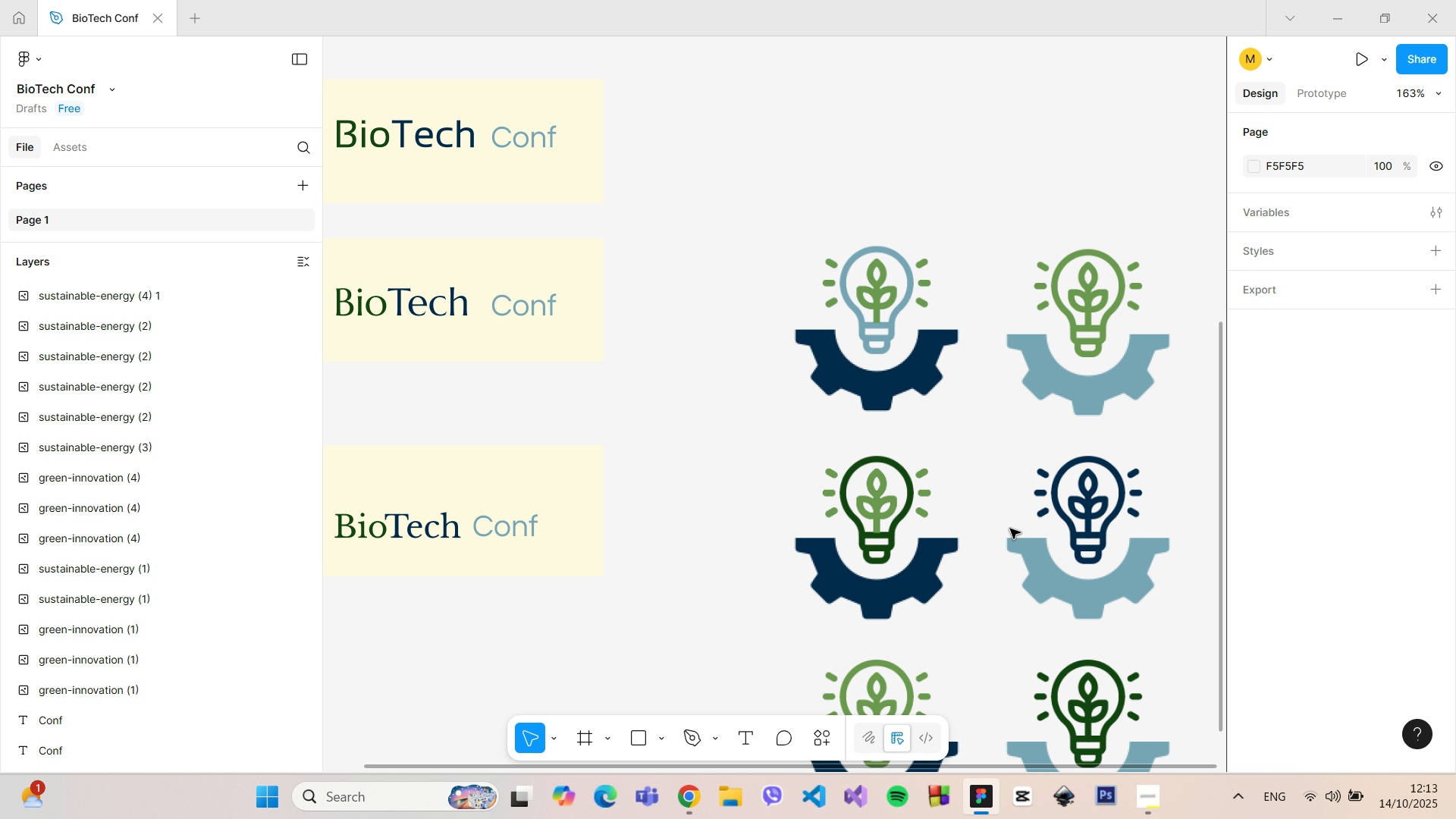 
scroll: coordinate [1029, 545], scroll_direction: down, amount: 3.0
 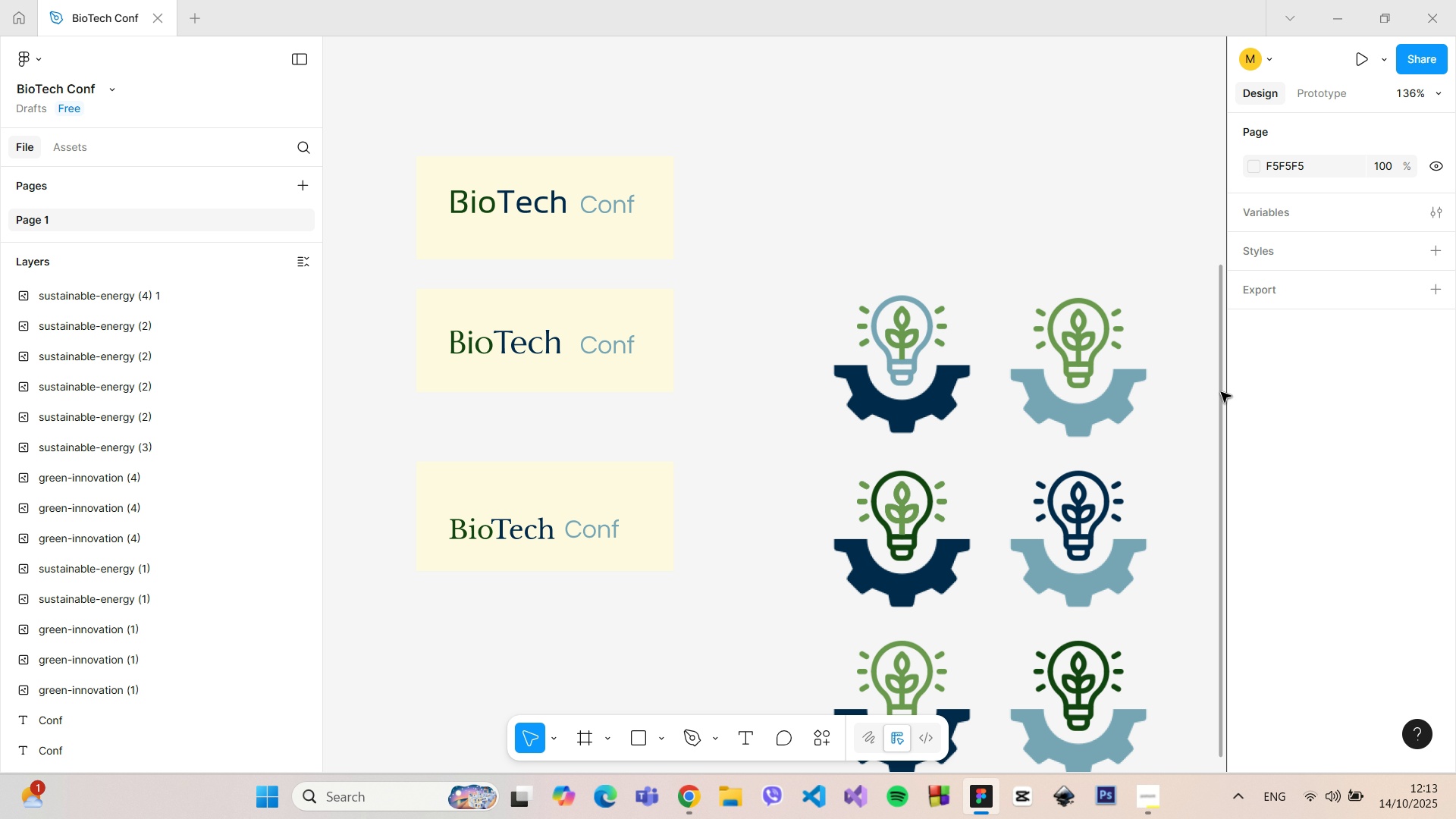 
left_click_drag(start_coordinate=[1219, 392], to_coordinate=[1206, 467])
 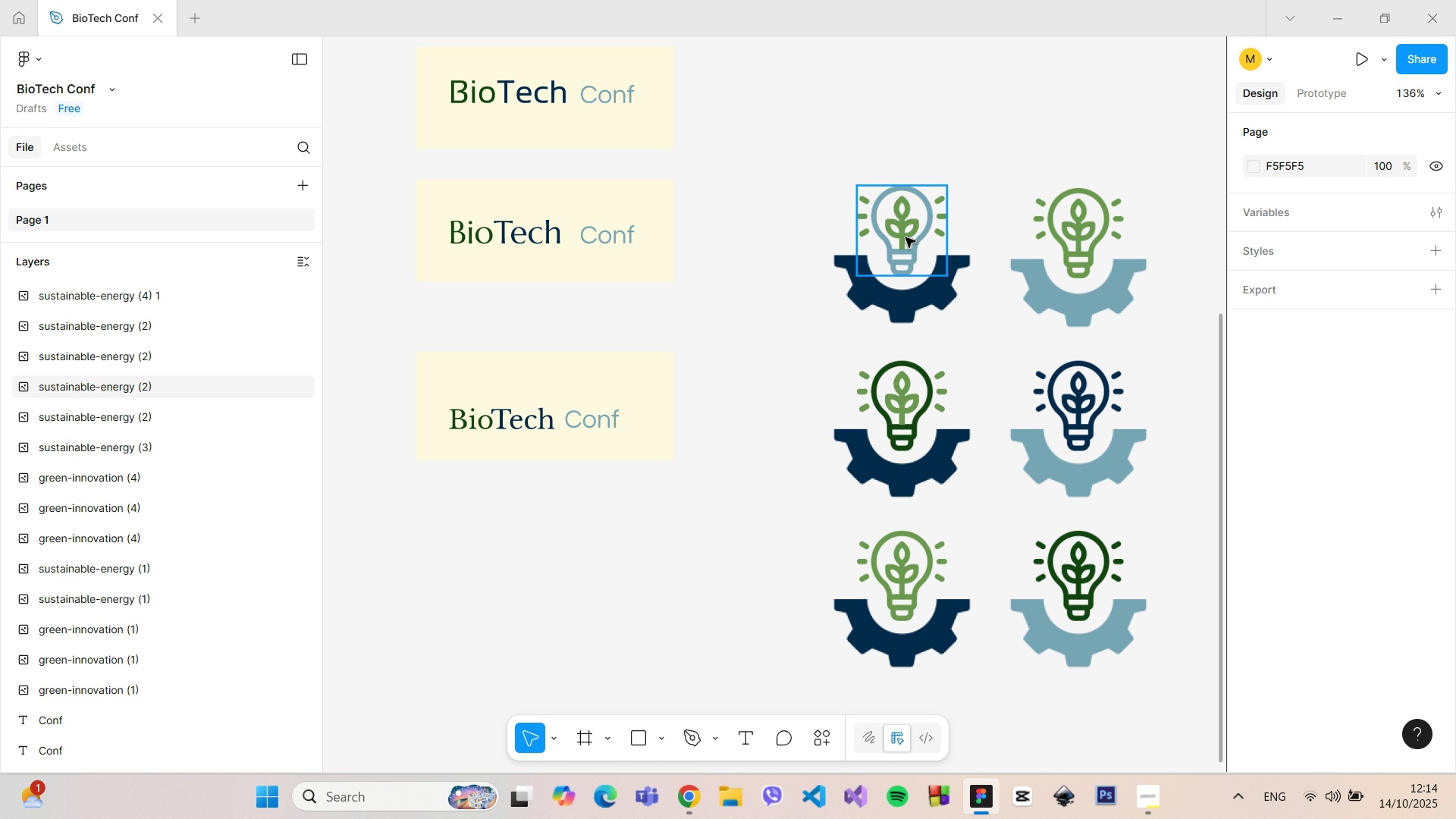 
hold_key(key=AltLeft, duration=1.51)
left_click_drag(start_coordinate=[905, 237], to_coordinate=[1081, 409])
 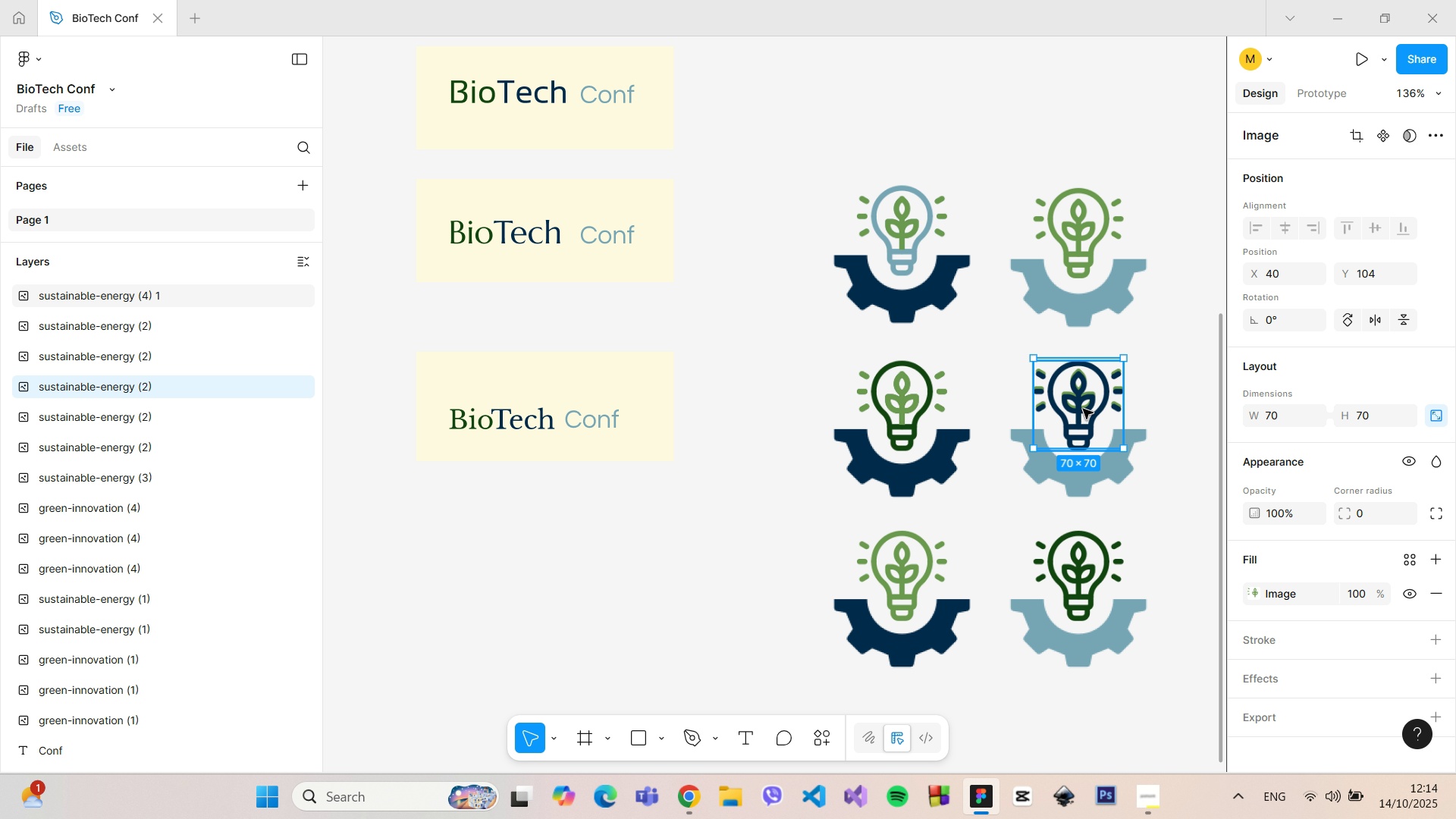 
hold_key(key=AltLeft, duration=1.51)
 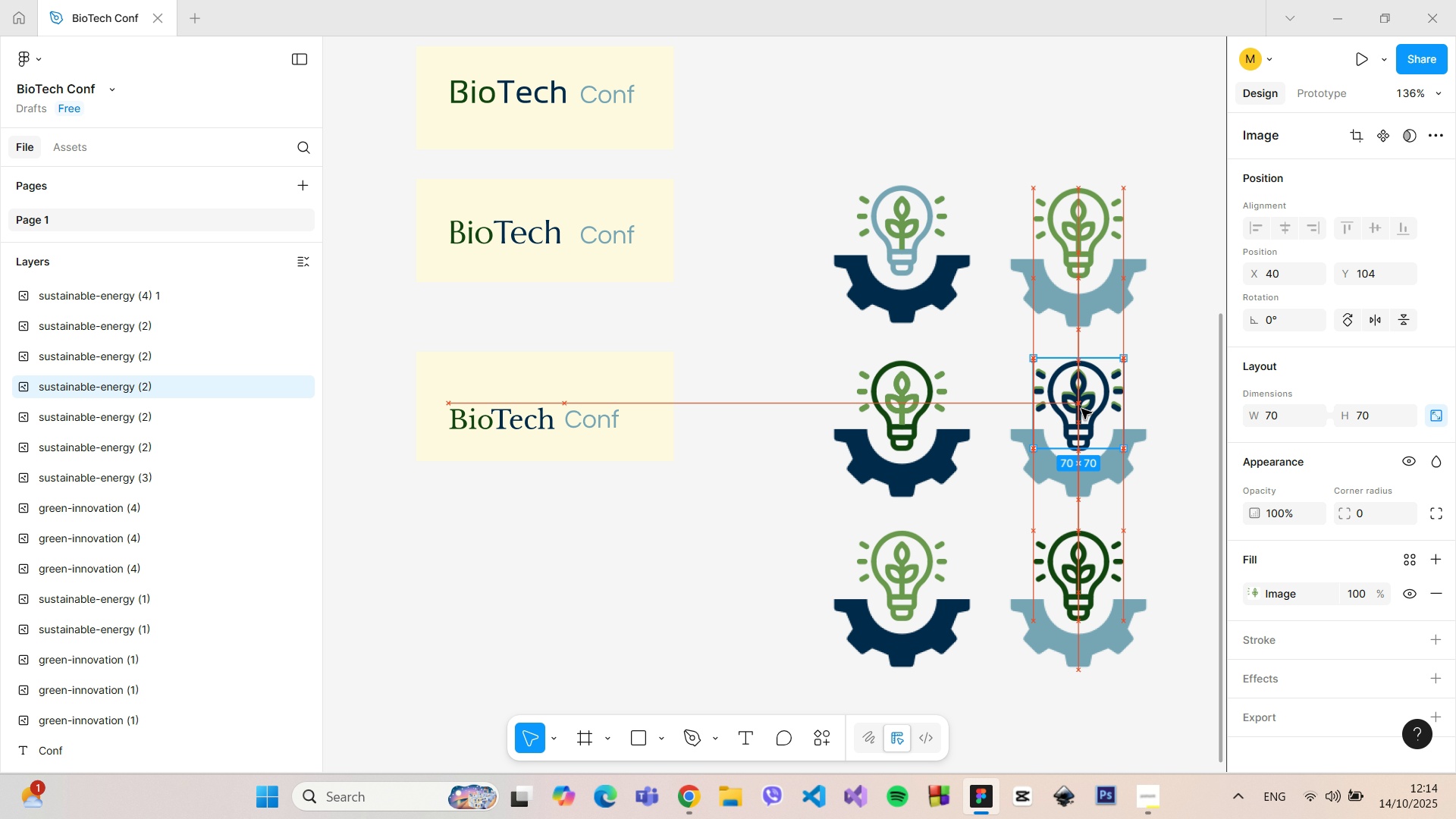 
key(Alt+AltLeft)
 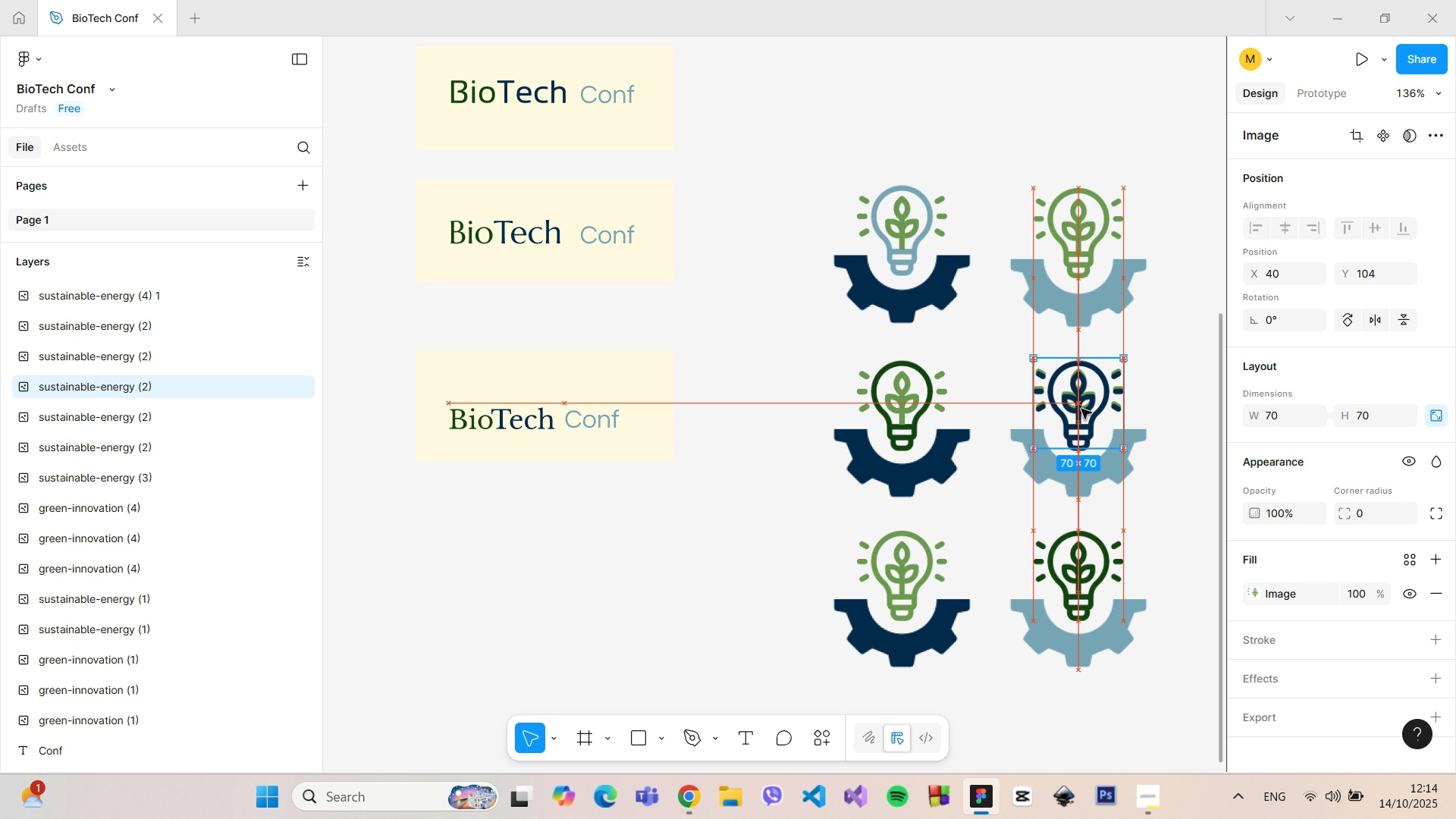 
key(Alt+AltLeft)
 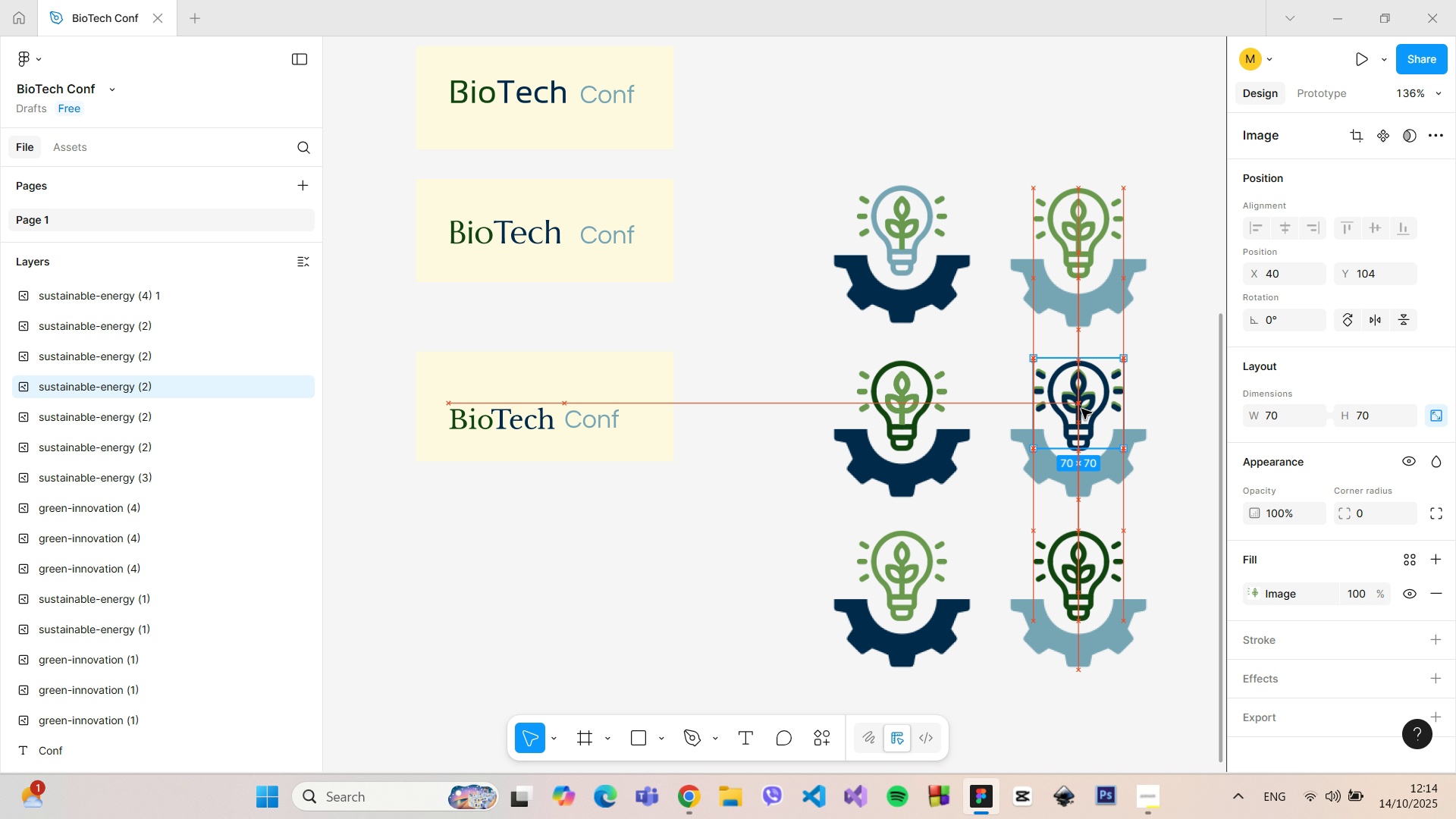 
key(Alt+AltLeft)
 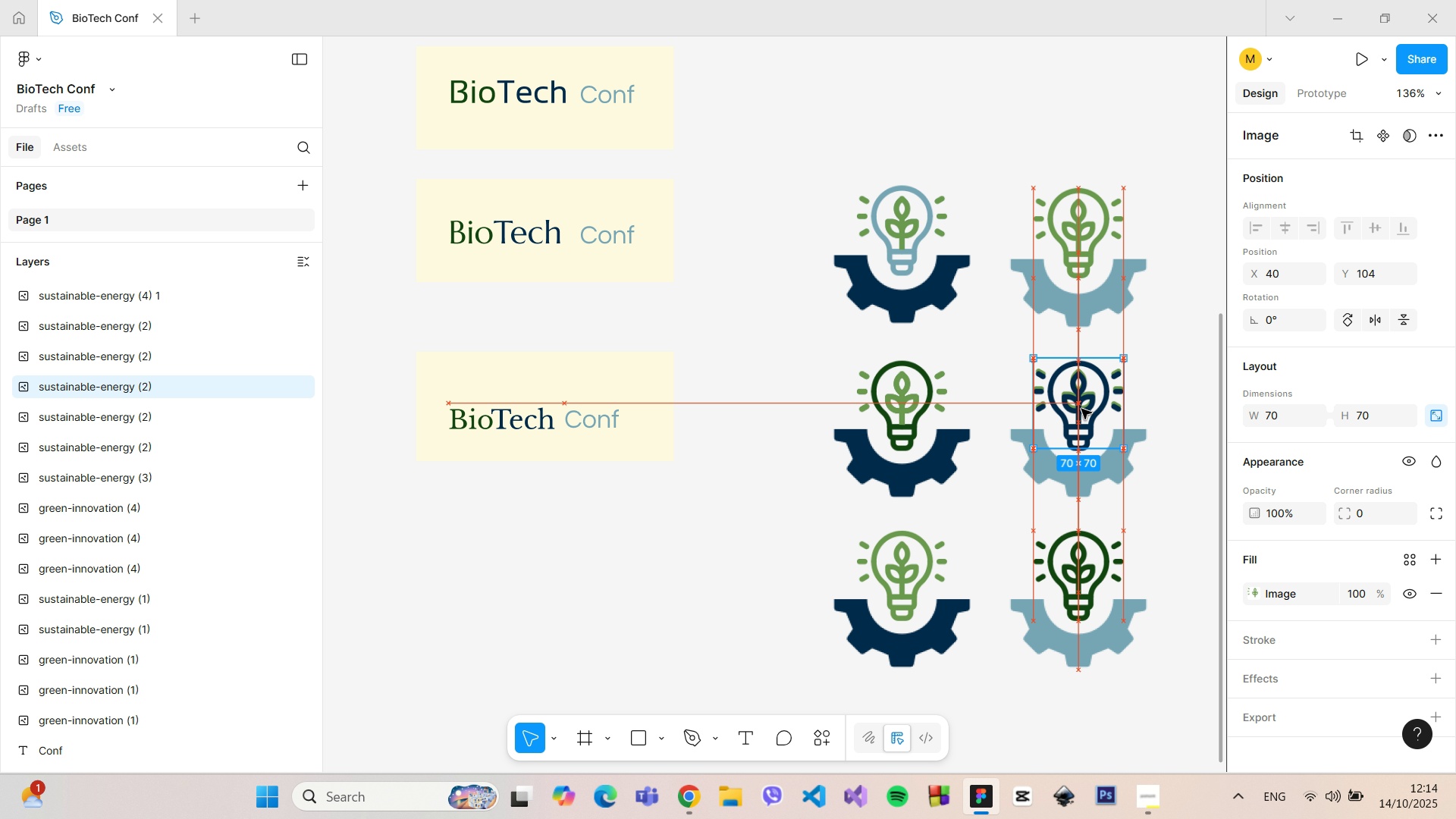 
key(Alt+AltLeft)
 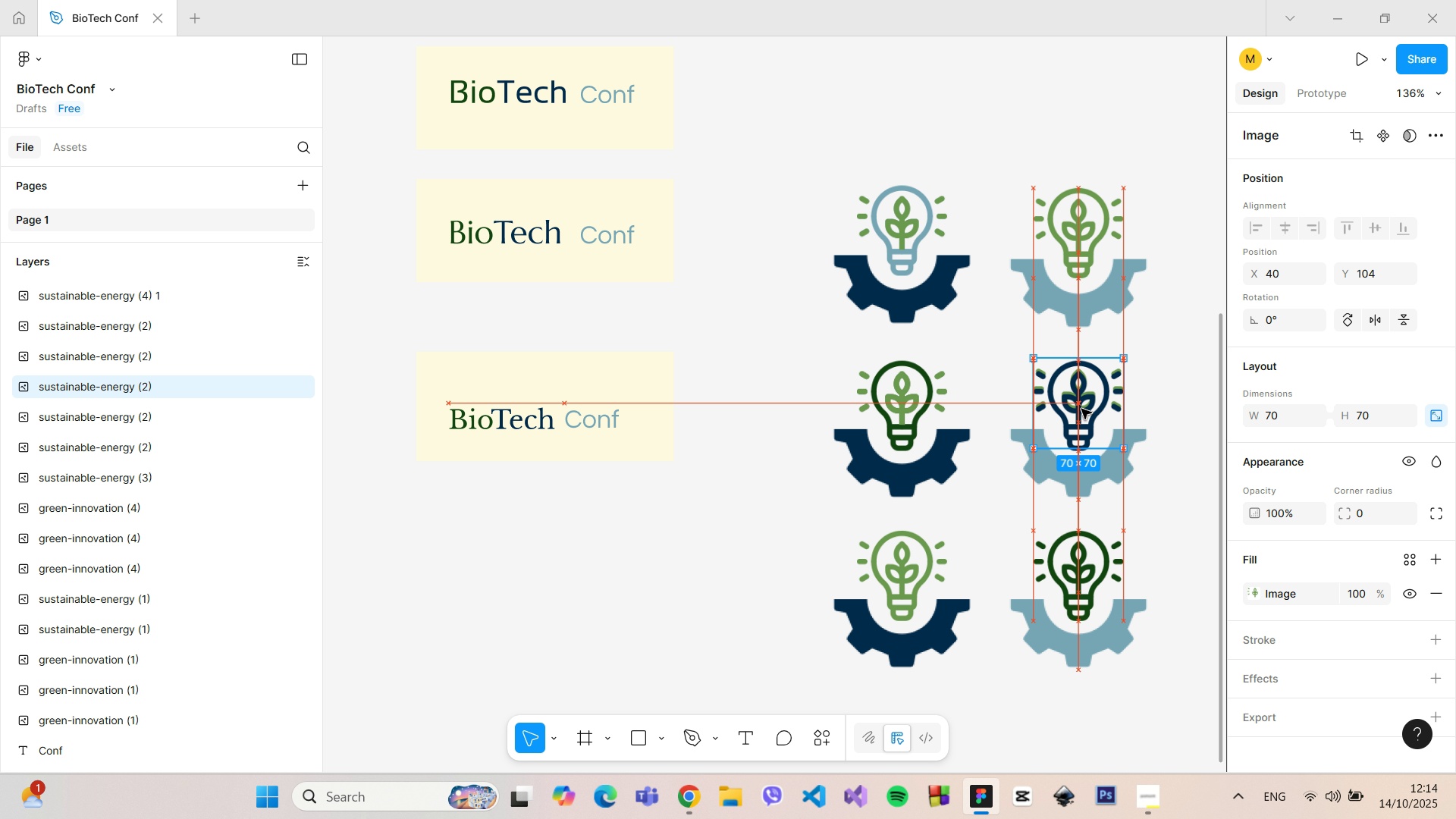 
key(Alt+AltLeft)
 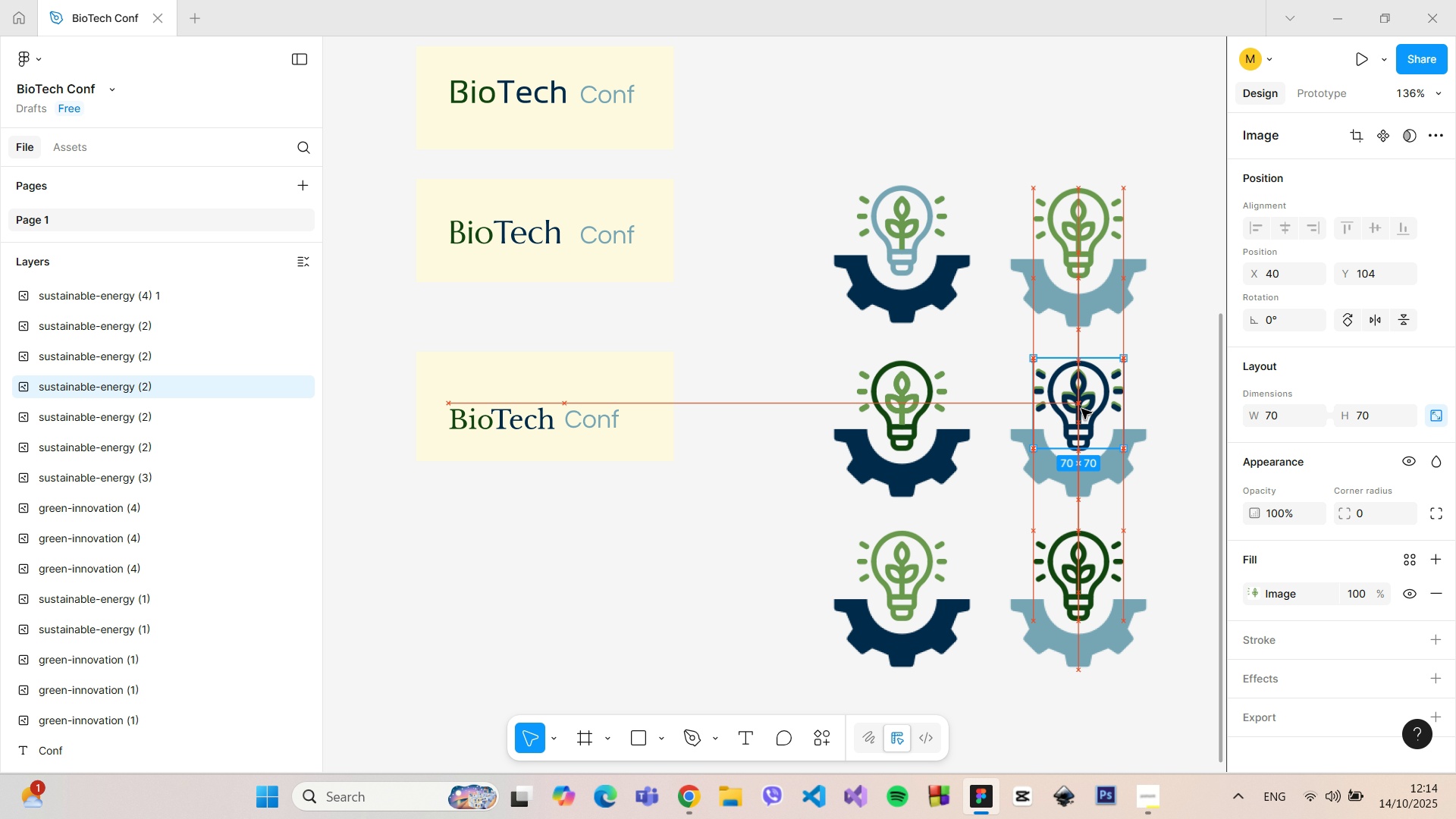 
key(Alt+AltLeft)
 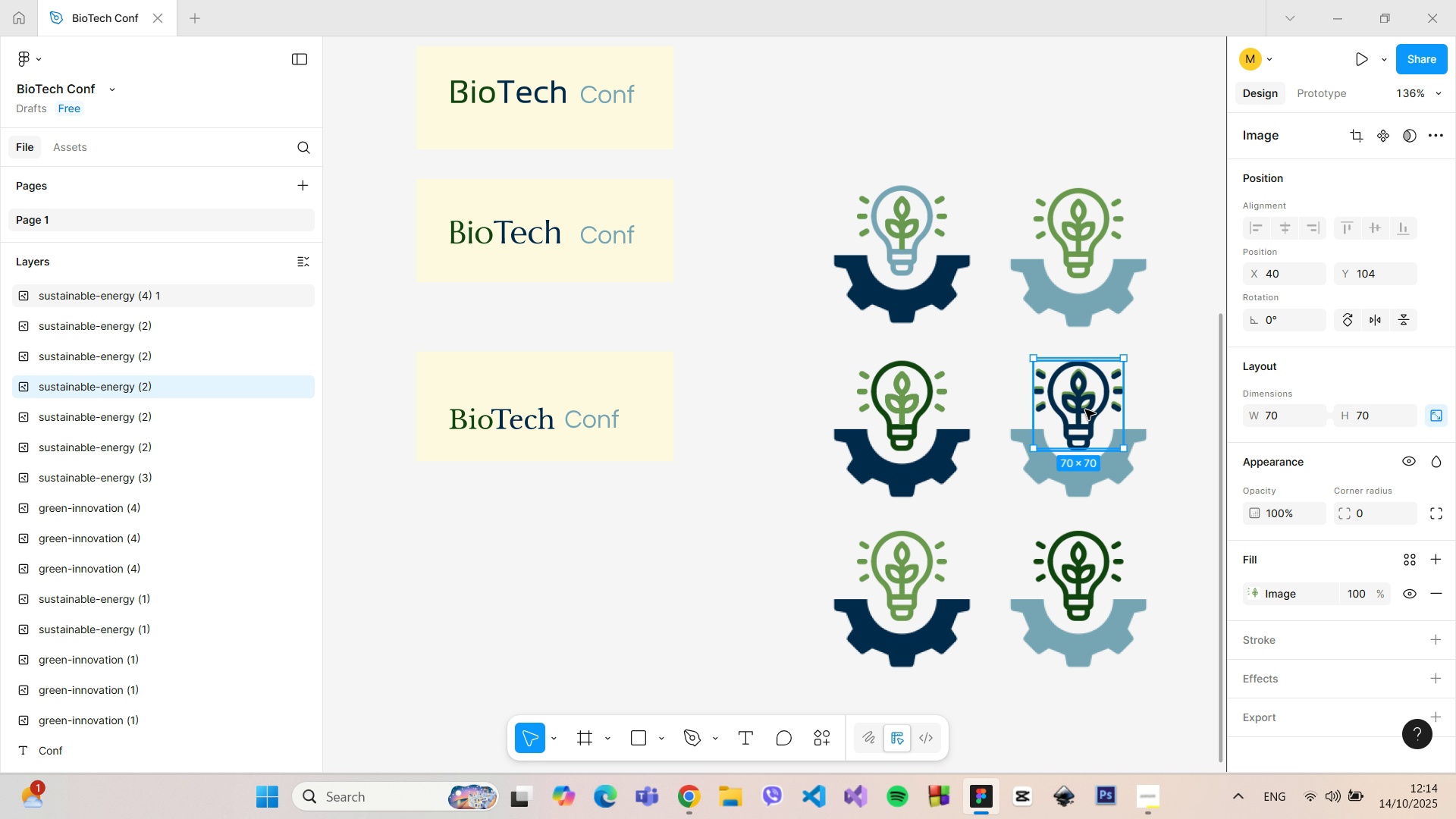 
left_click_drag(start_coordinate=[1082, 410], to_coordinate=[1083, 417])
 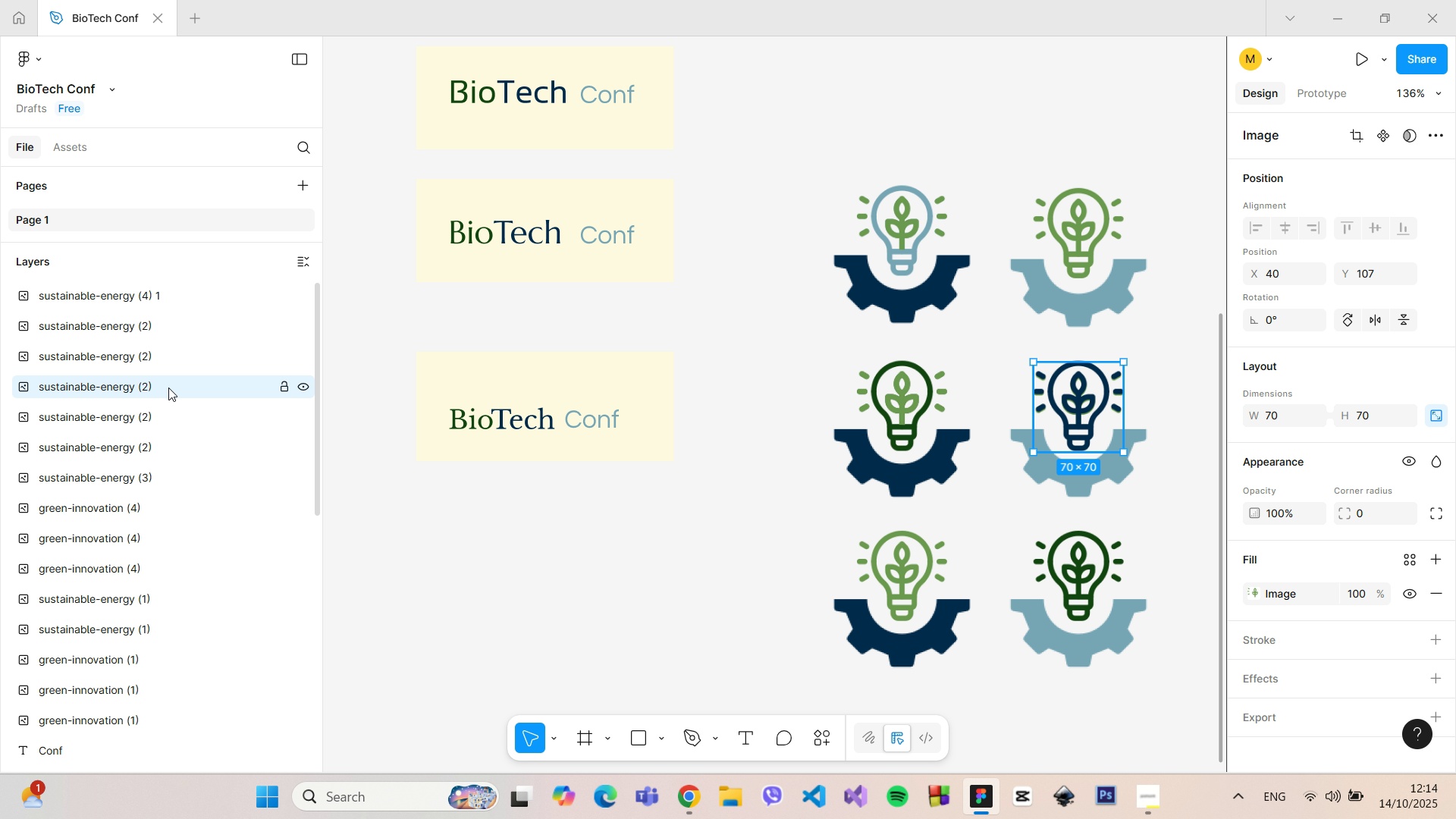 
left_click_drag(start_coordinate=[168, 391], to_coordinate=[170, 279])
 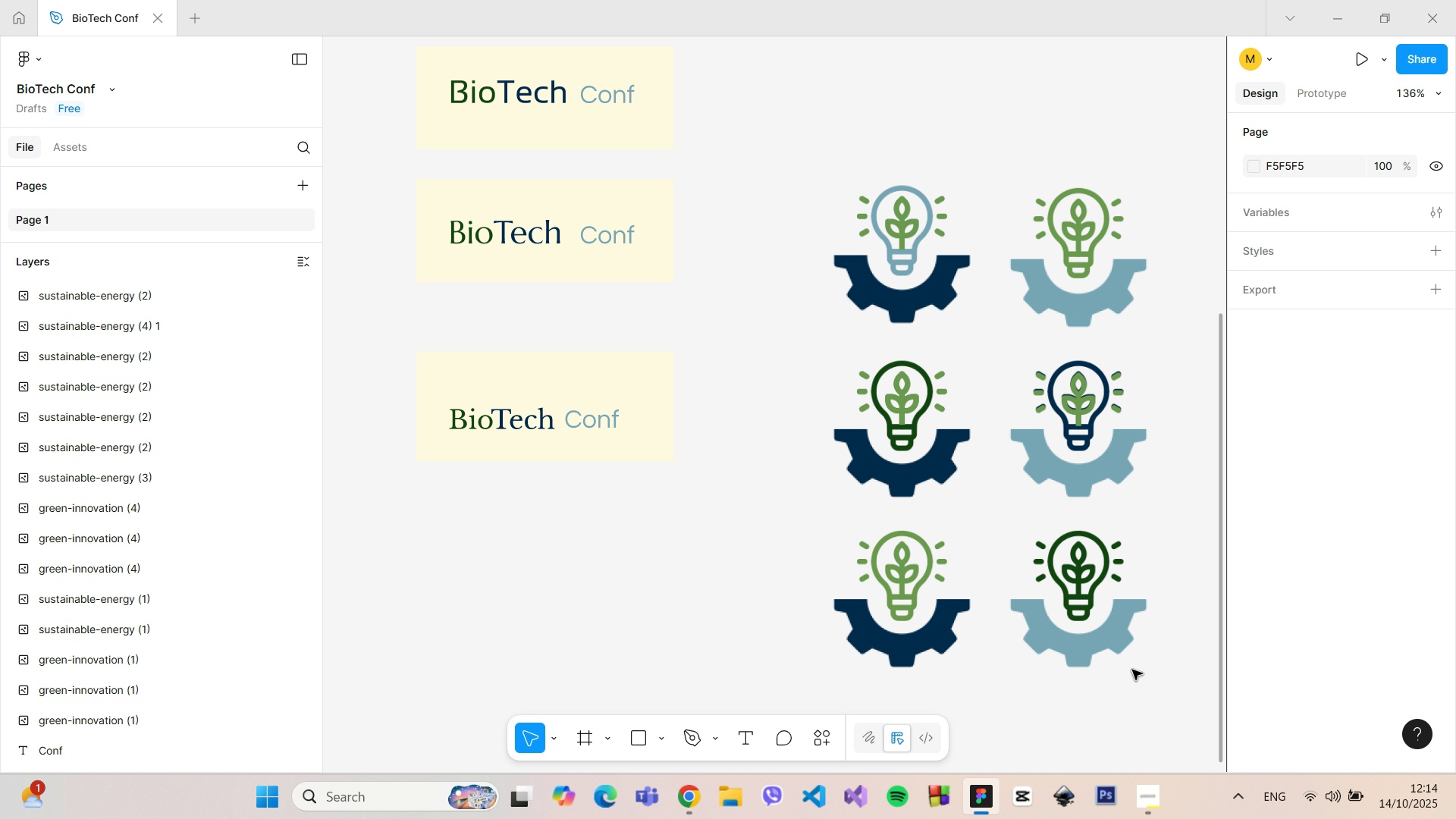 
wait(10.98)
 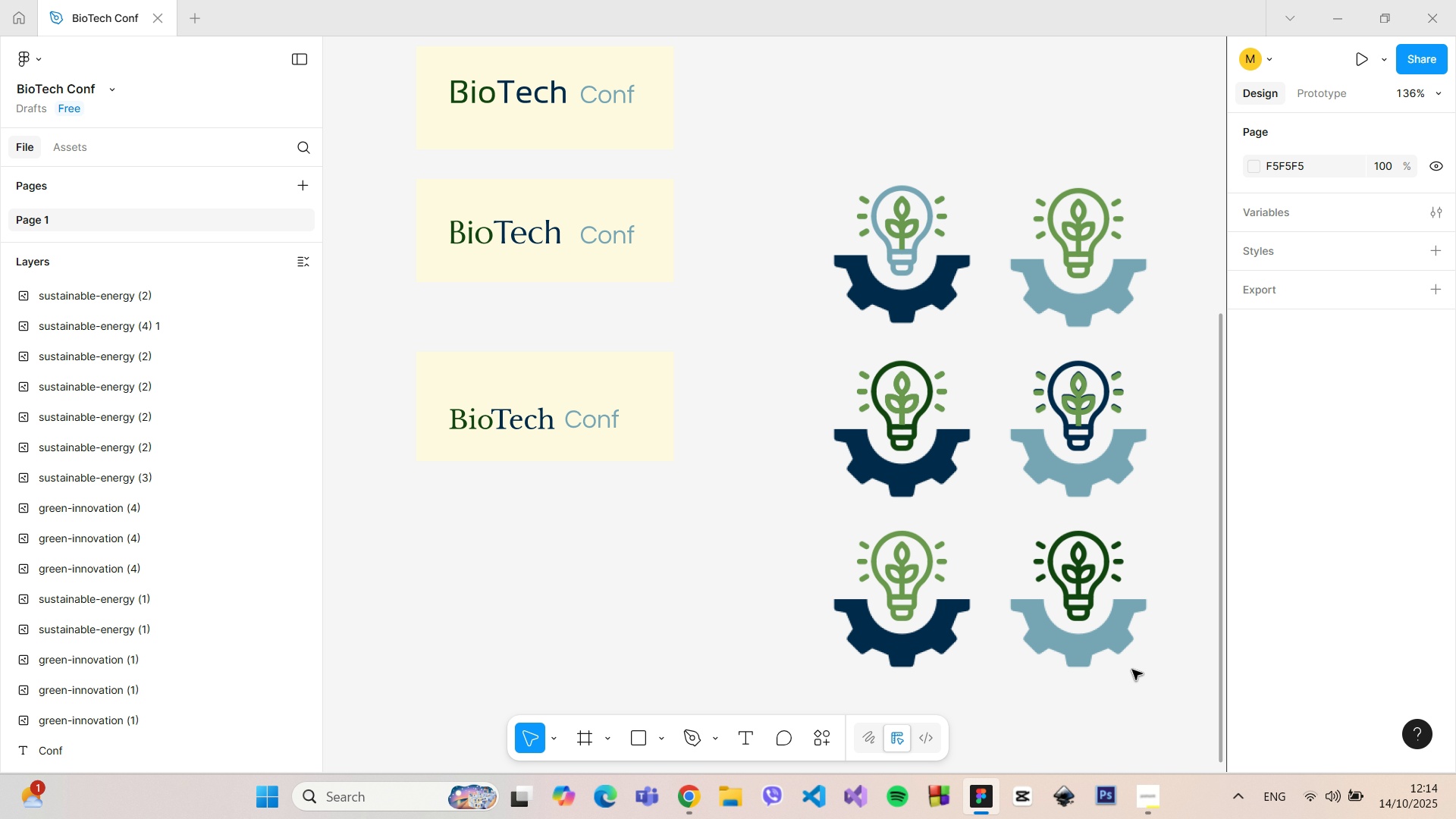 
left_click([1087, 311])
 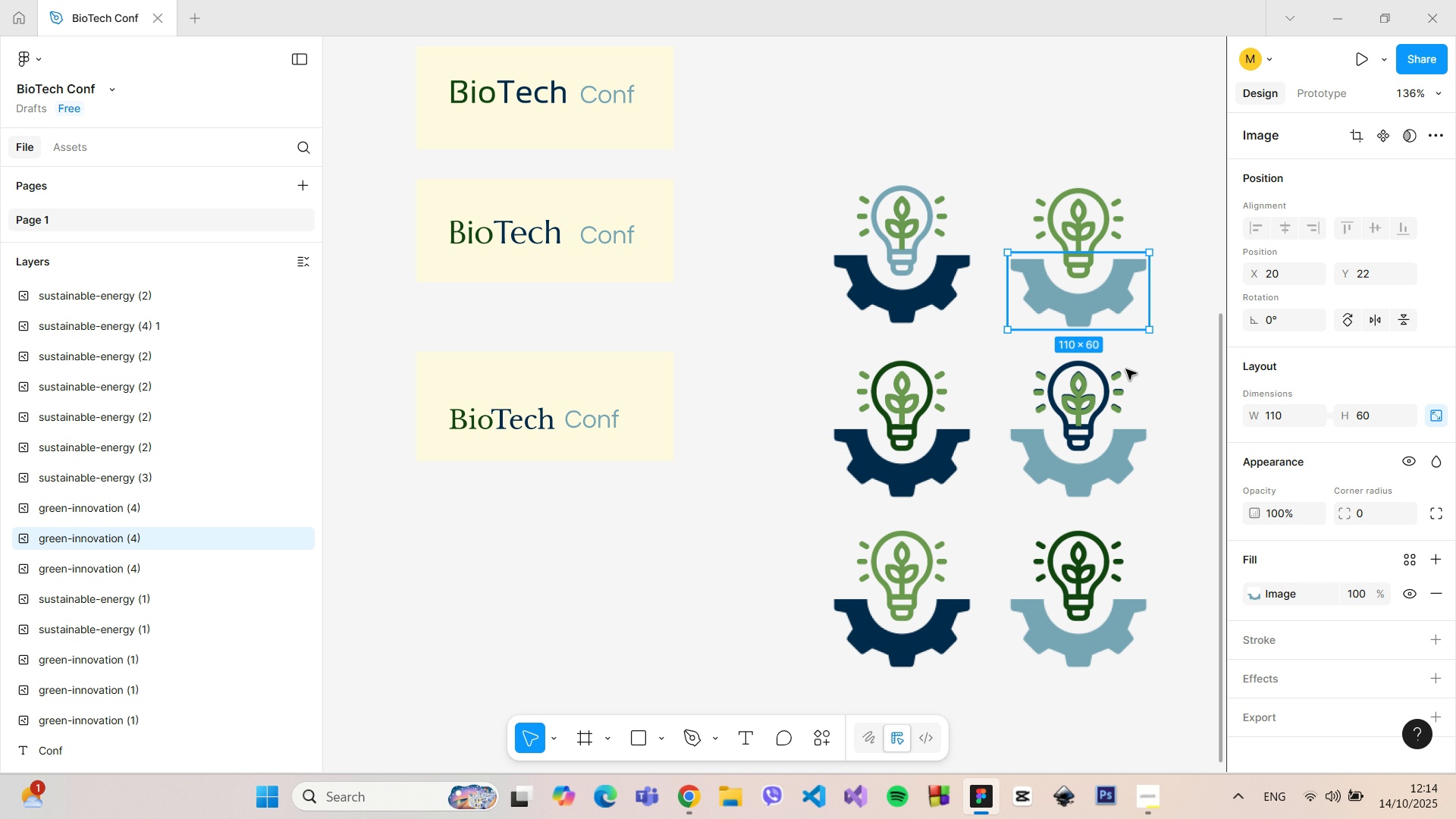 
left_click([1139, 400])
 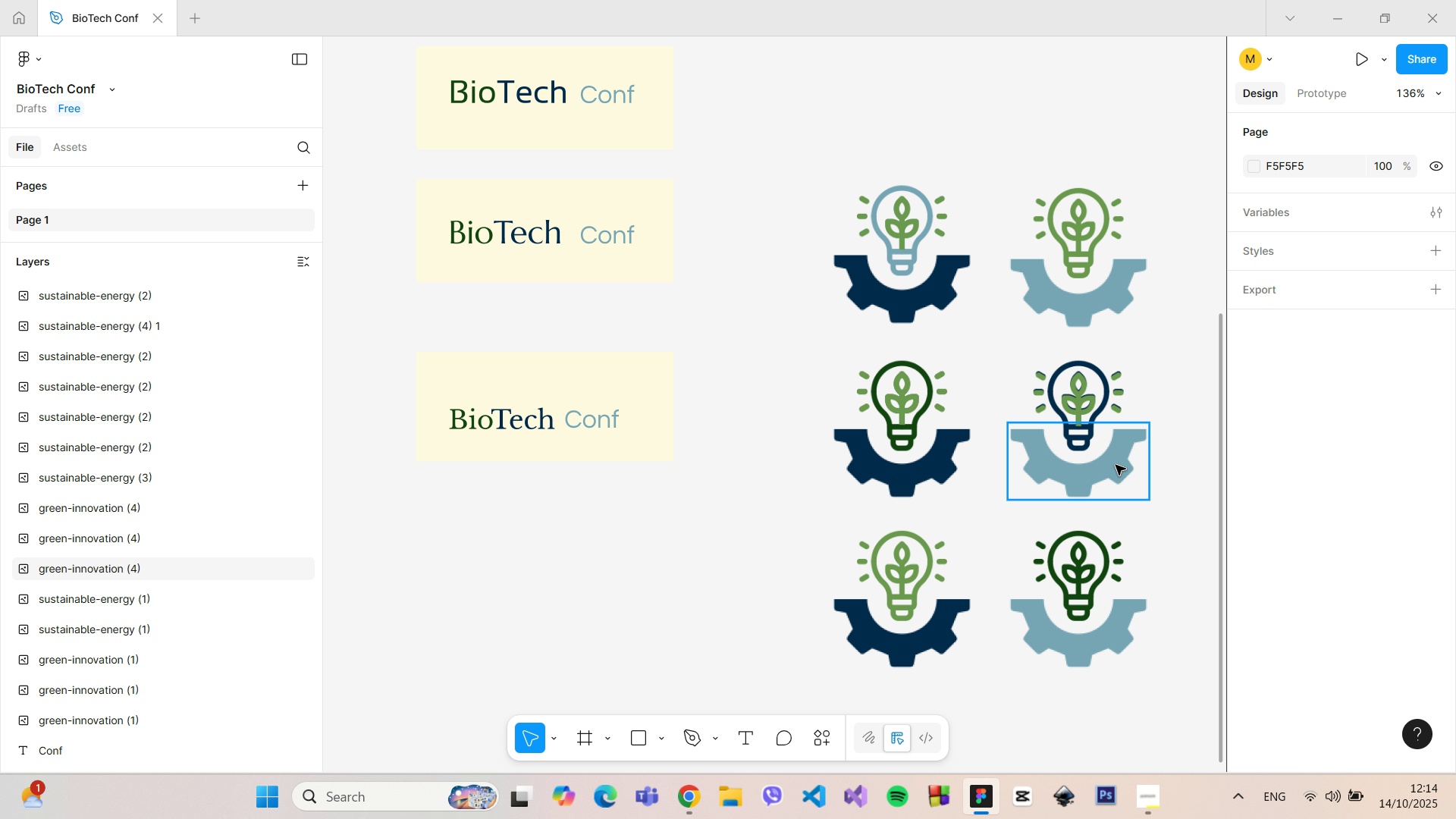 
left_click([1116, 465])
 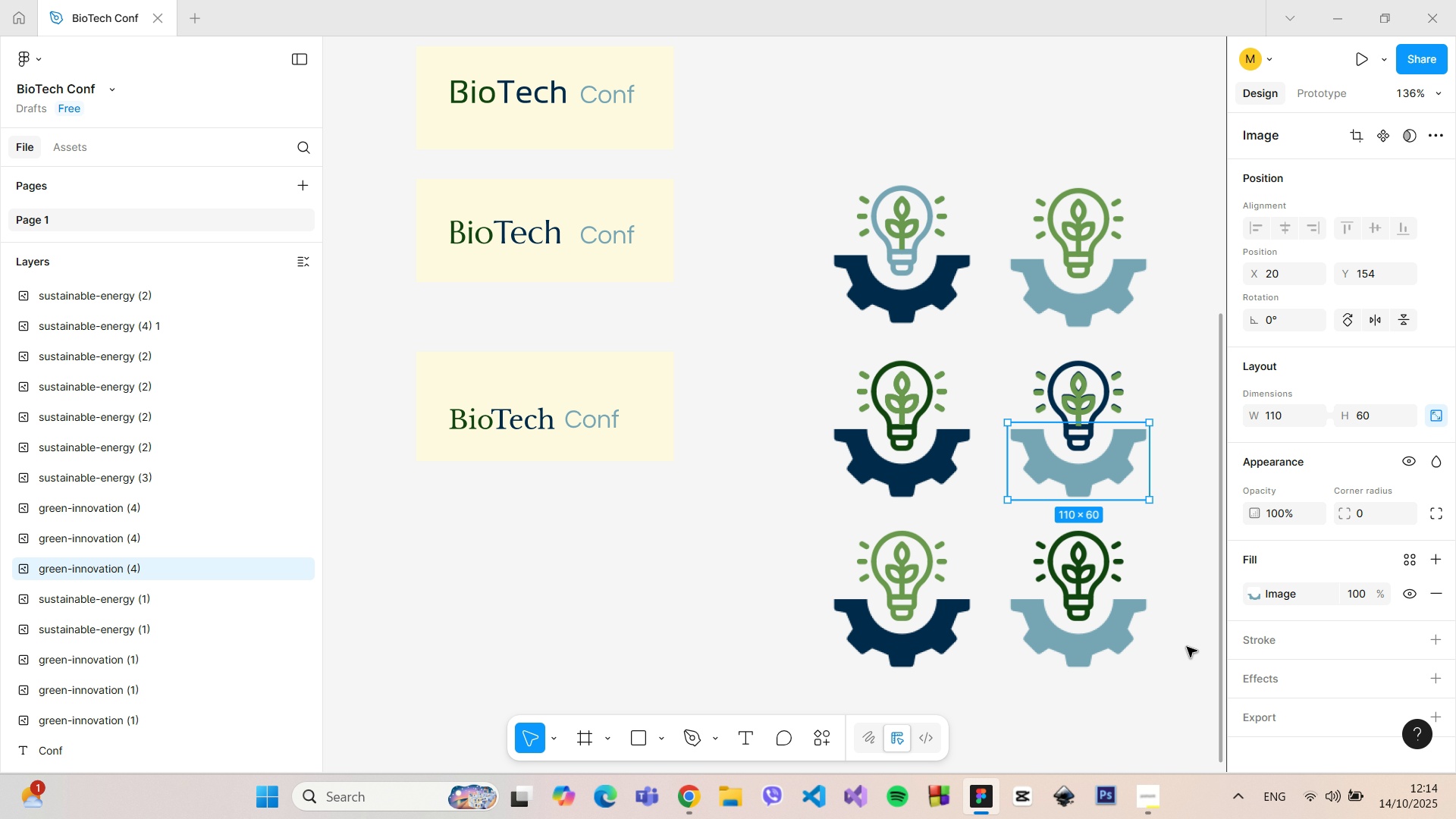 
left_click([1188, 648])
 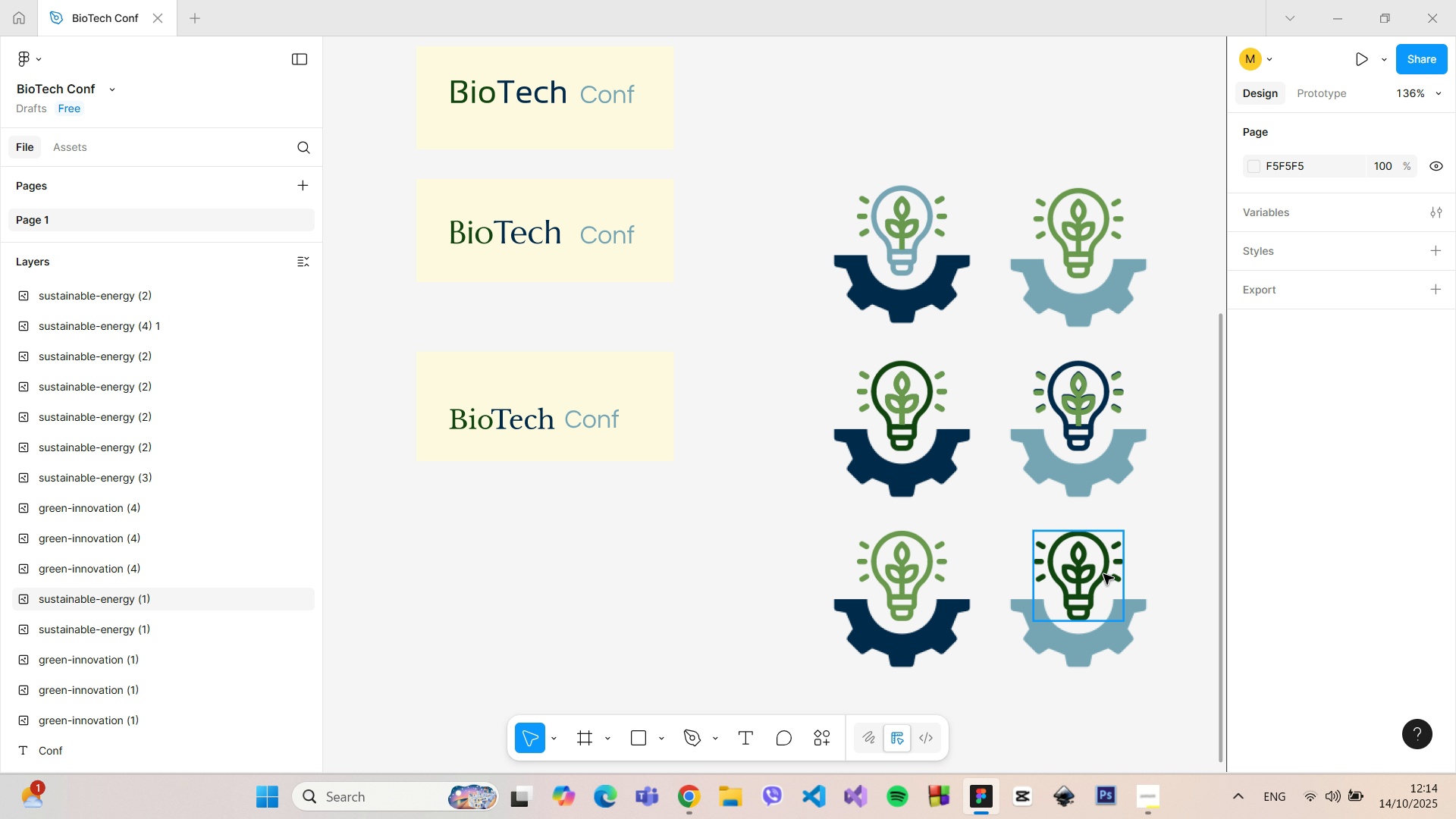 
left_click([1103, 574])
 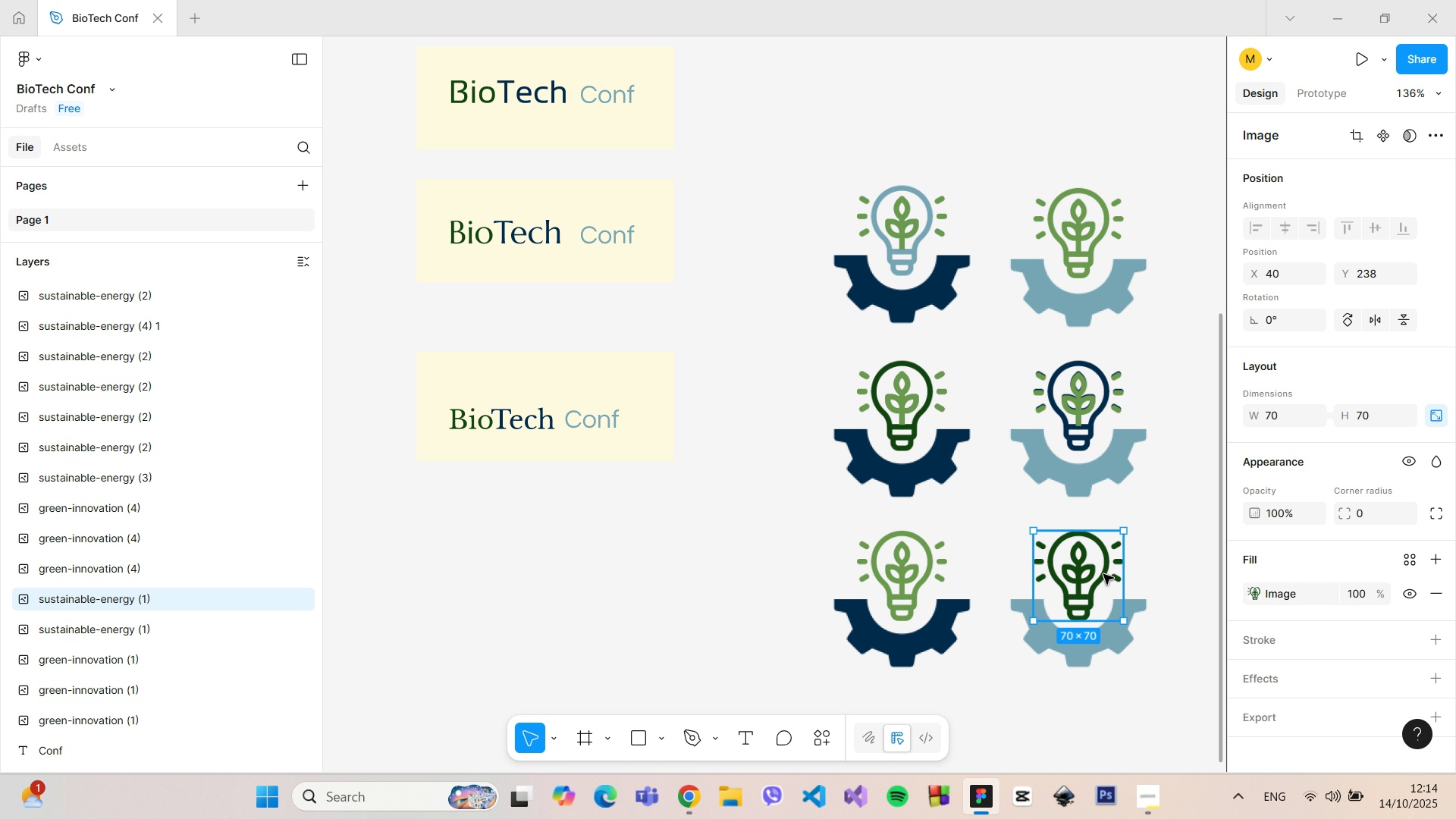 
key(Backspace)
 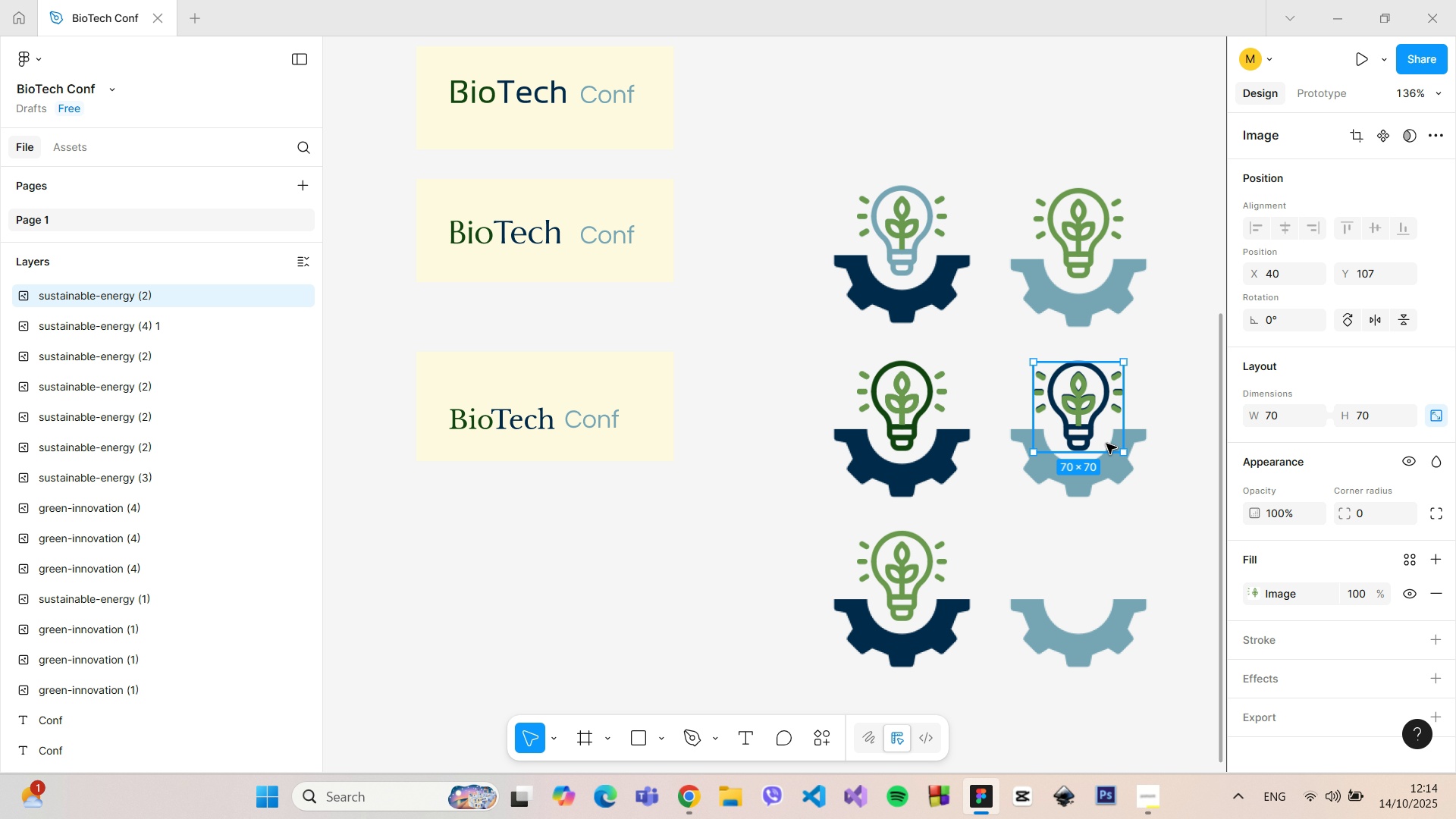 
left_click([1106, 444])
 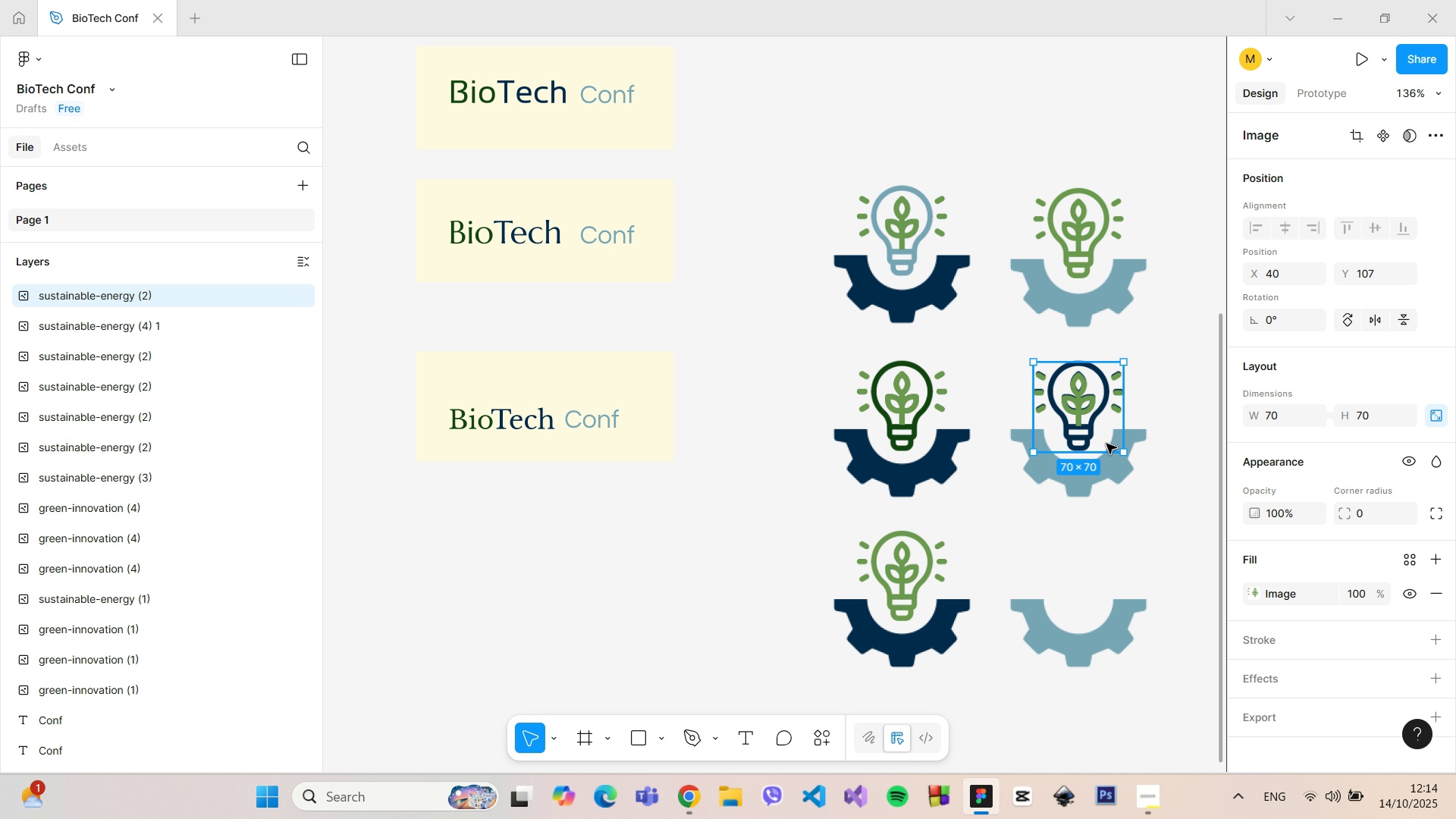 
key(Backspace)
 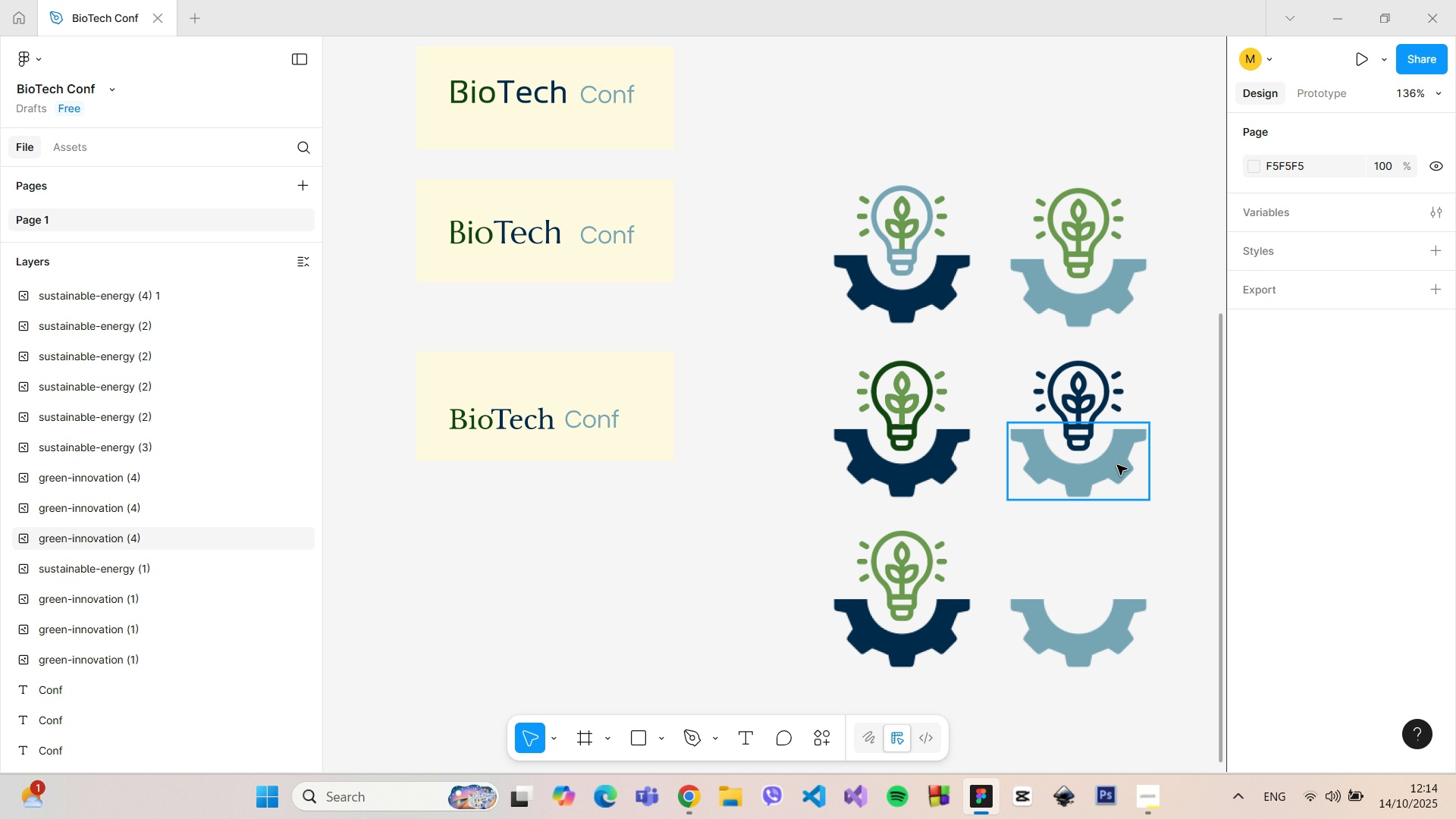 
left_click([1117, 465])
 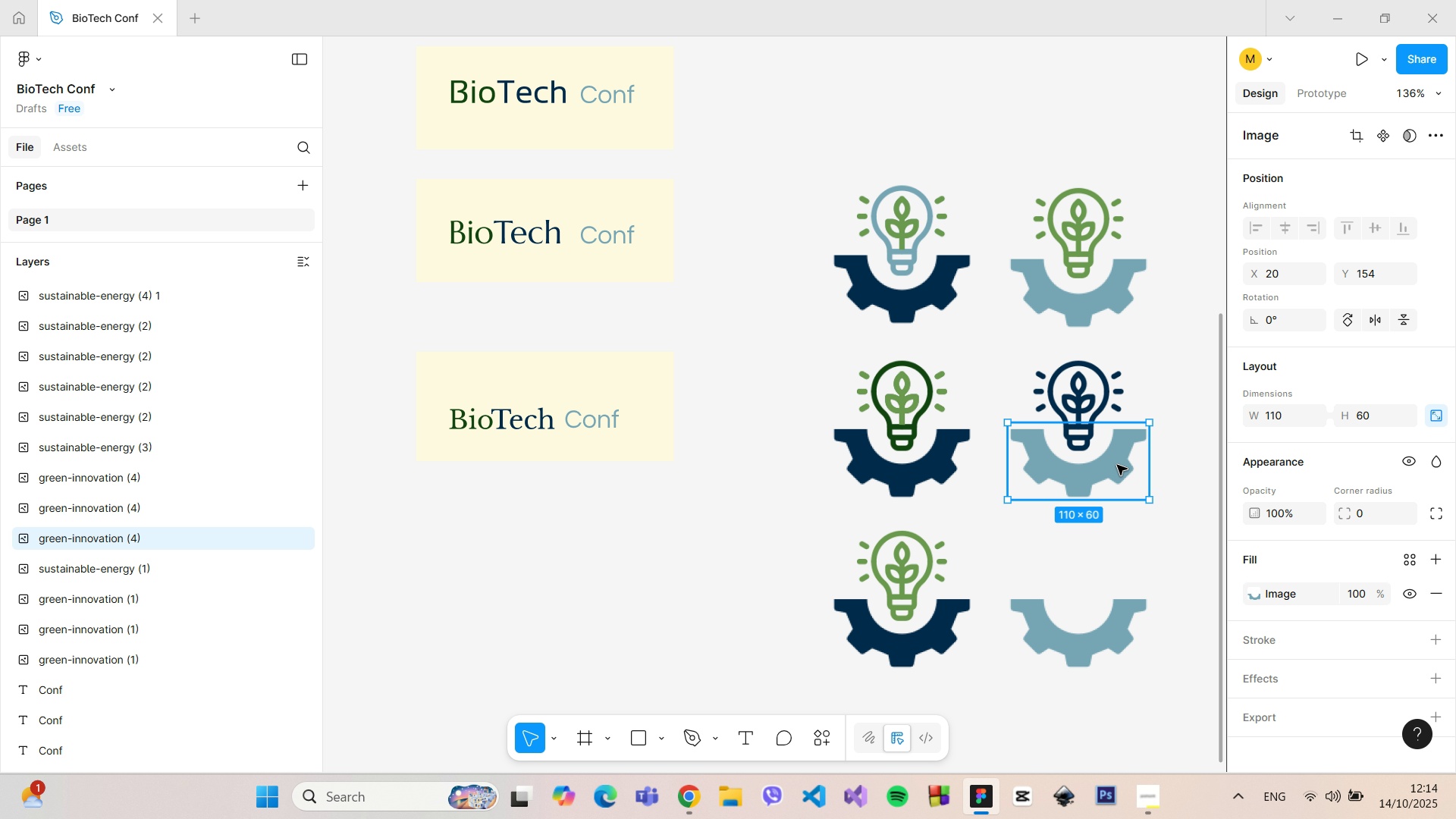 
key(Backspace)
 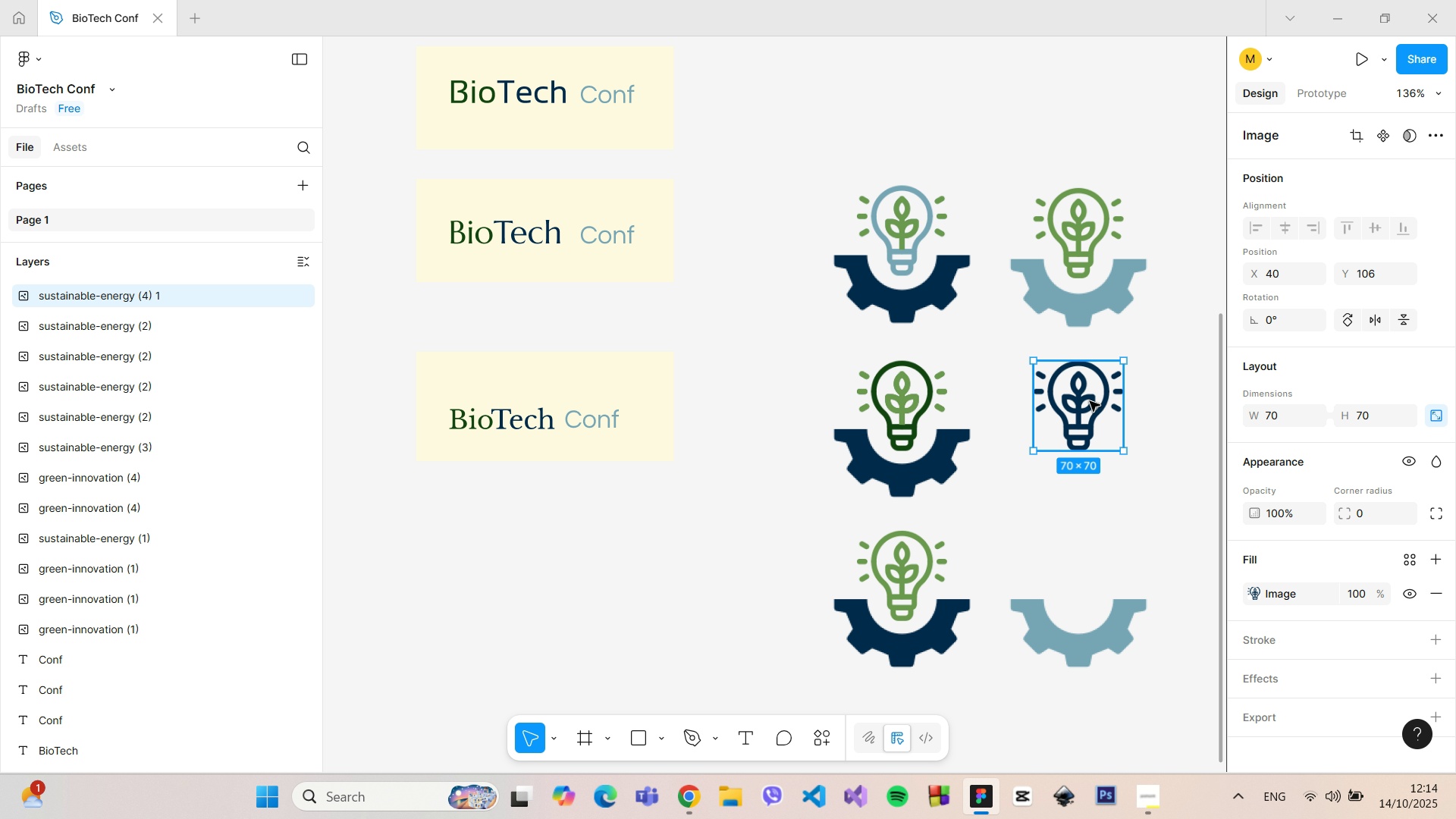 
left_click([1090, 401])
 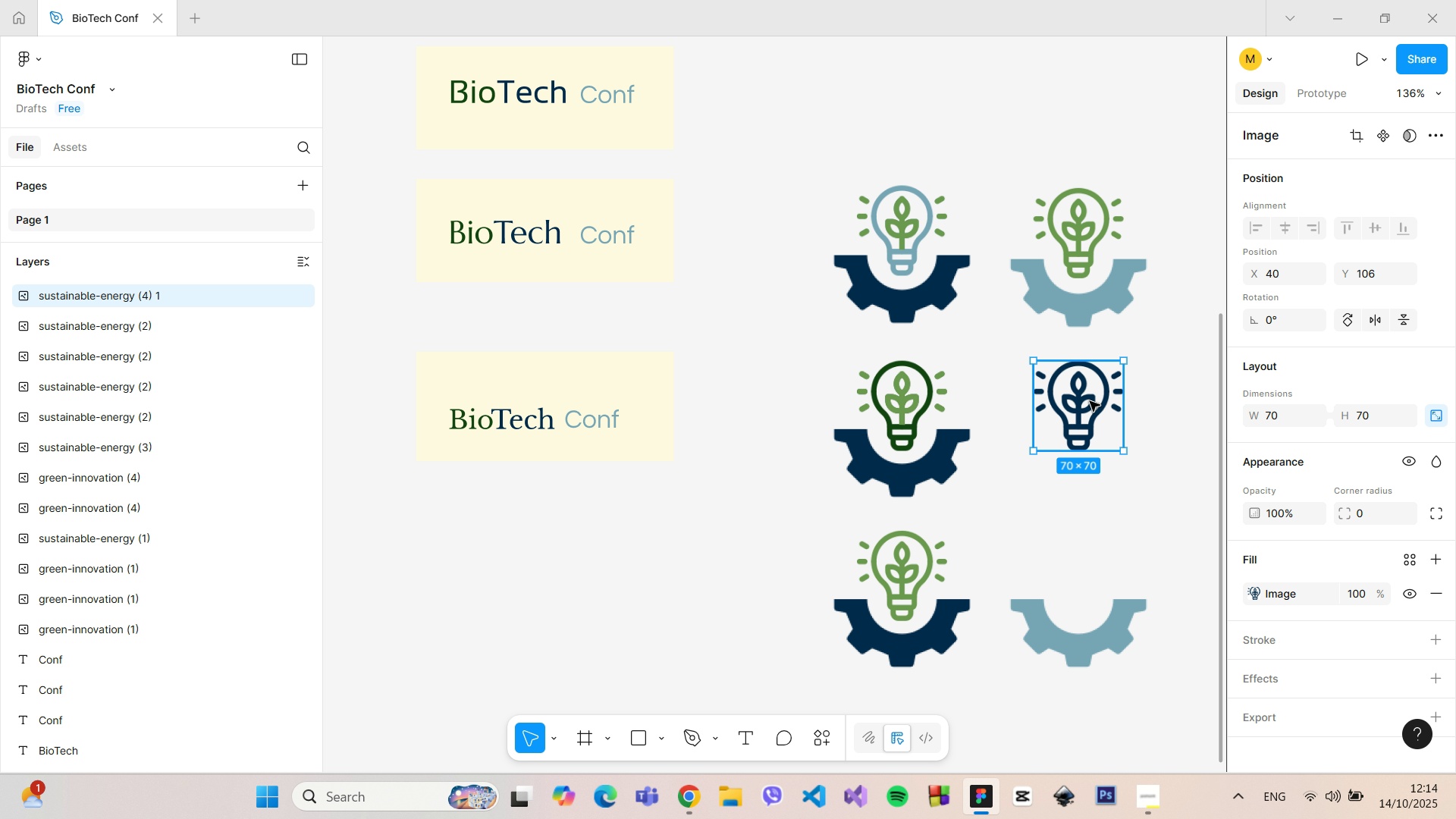 
left_click_drag(start_coordinate=[1089, 402], to_coordinate=[763, 498])
 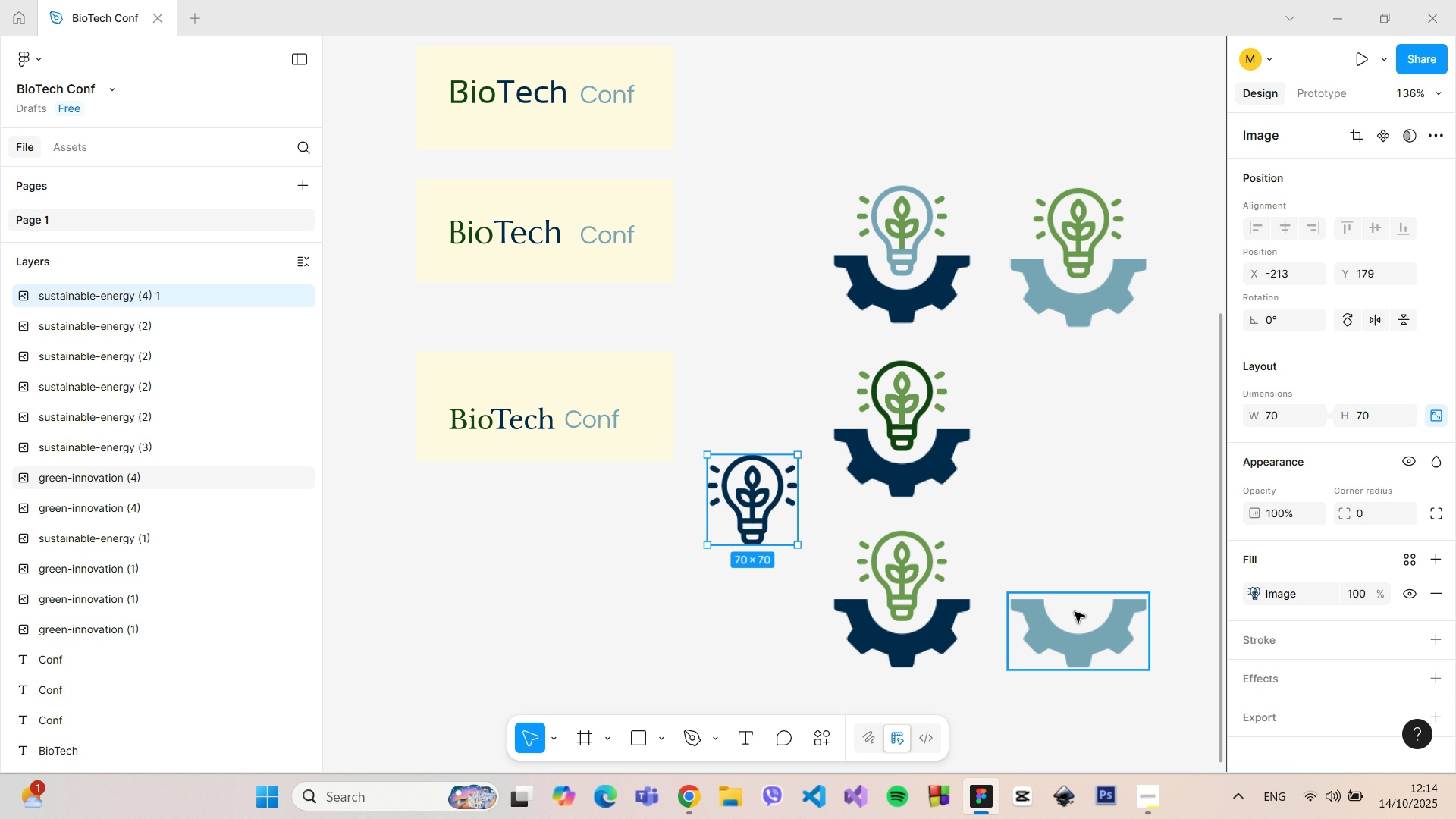 
left_click([1075, 612])
 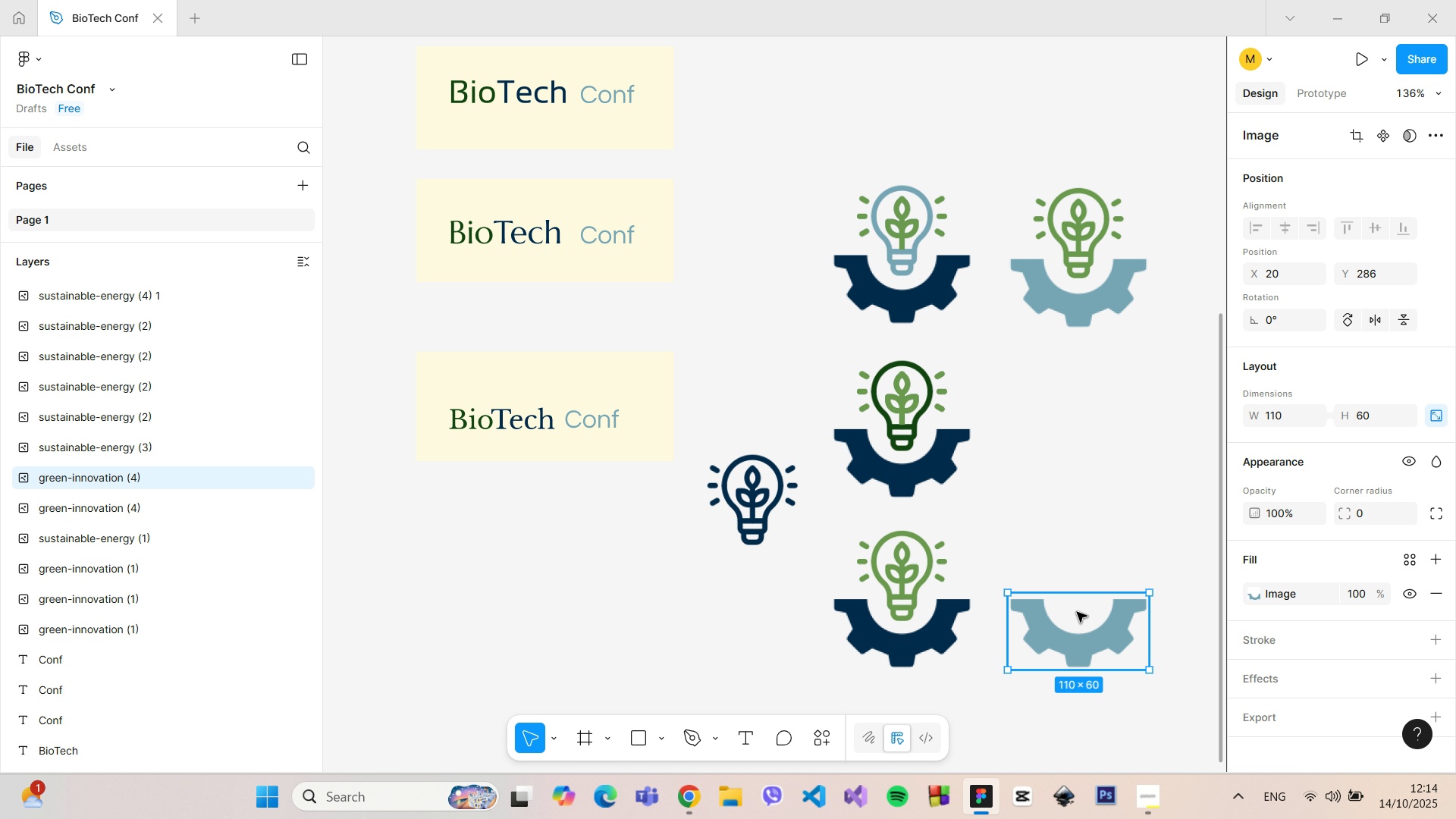 
key(Backspace)
 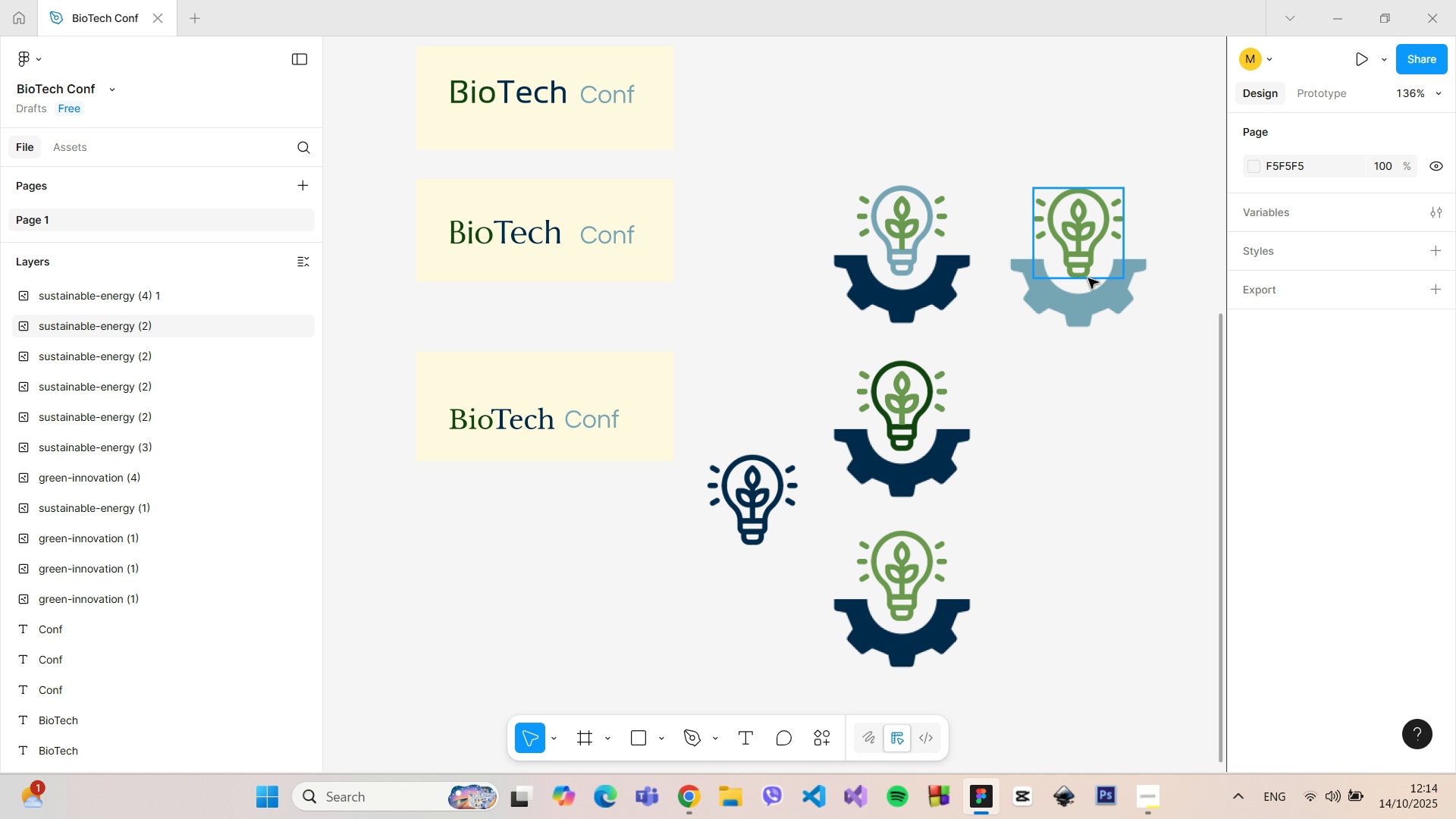 
left_click([1088, 278])
 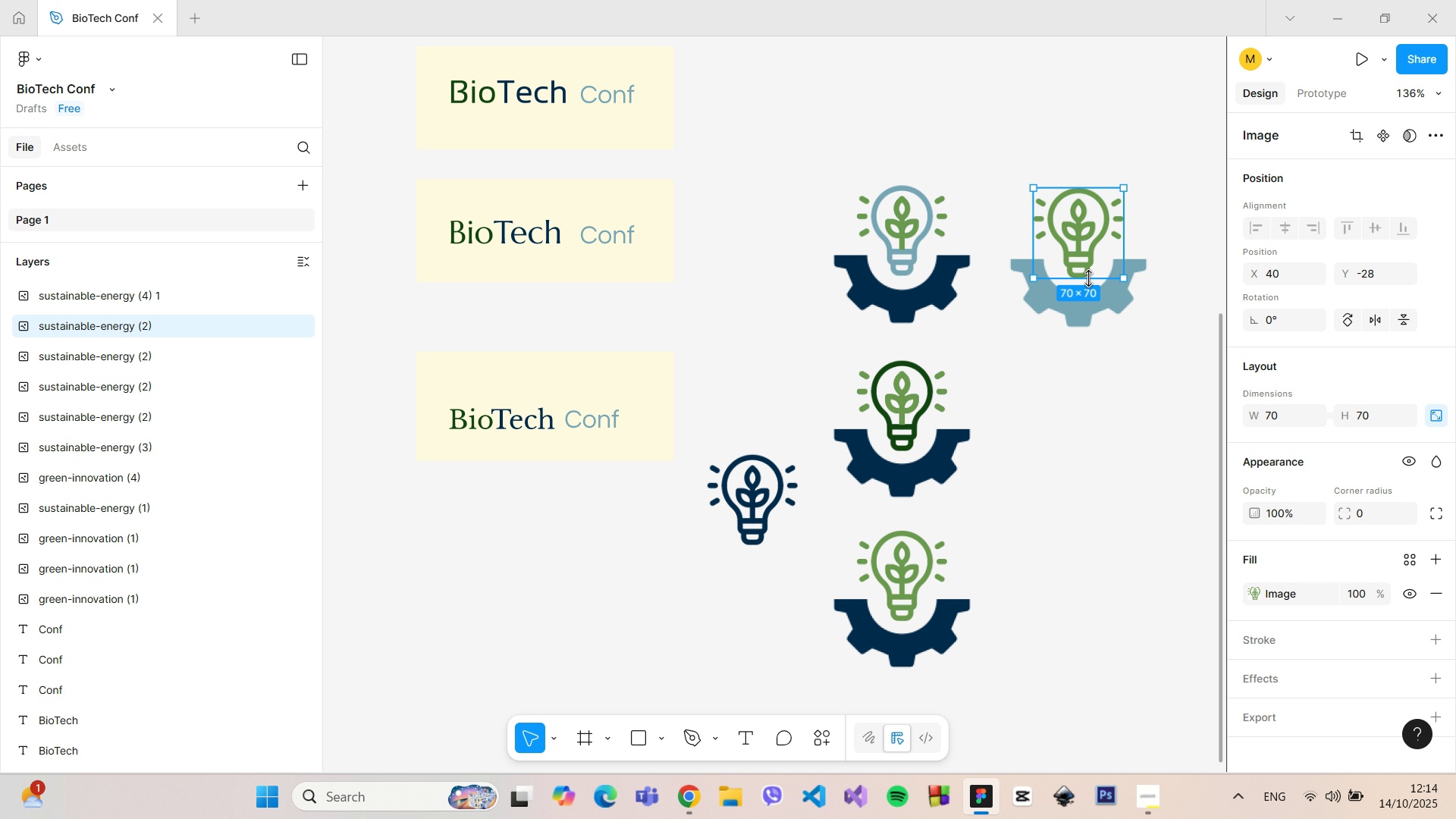 
key(Backspace)
 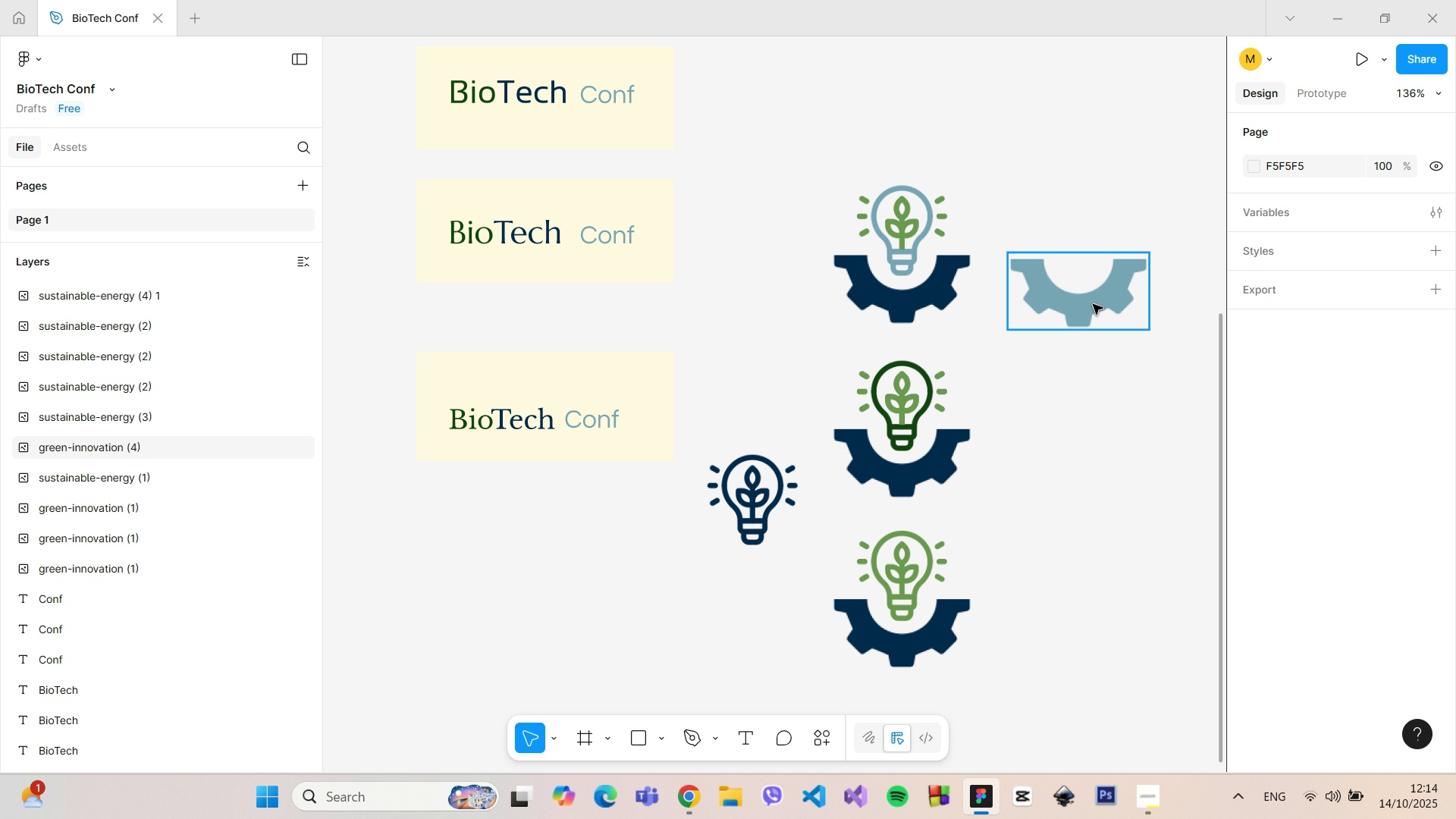 
left_click([1093, 304])
 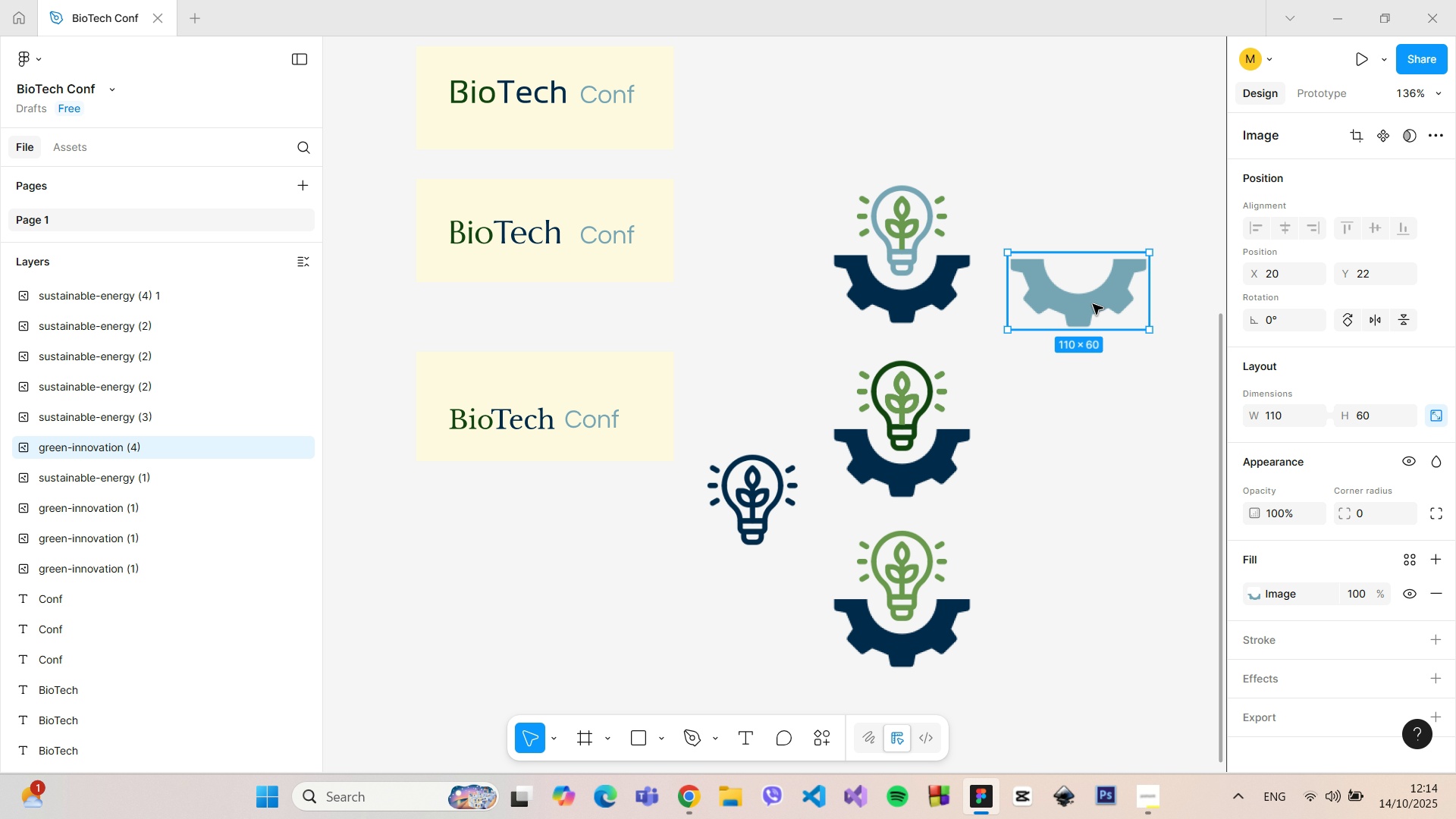 
key(Backspace)
 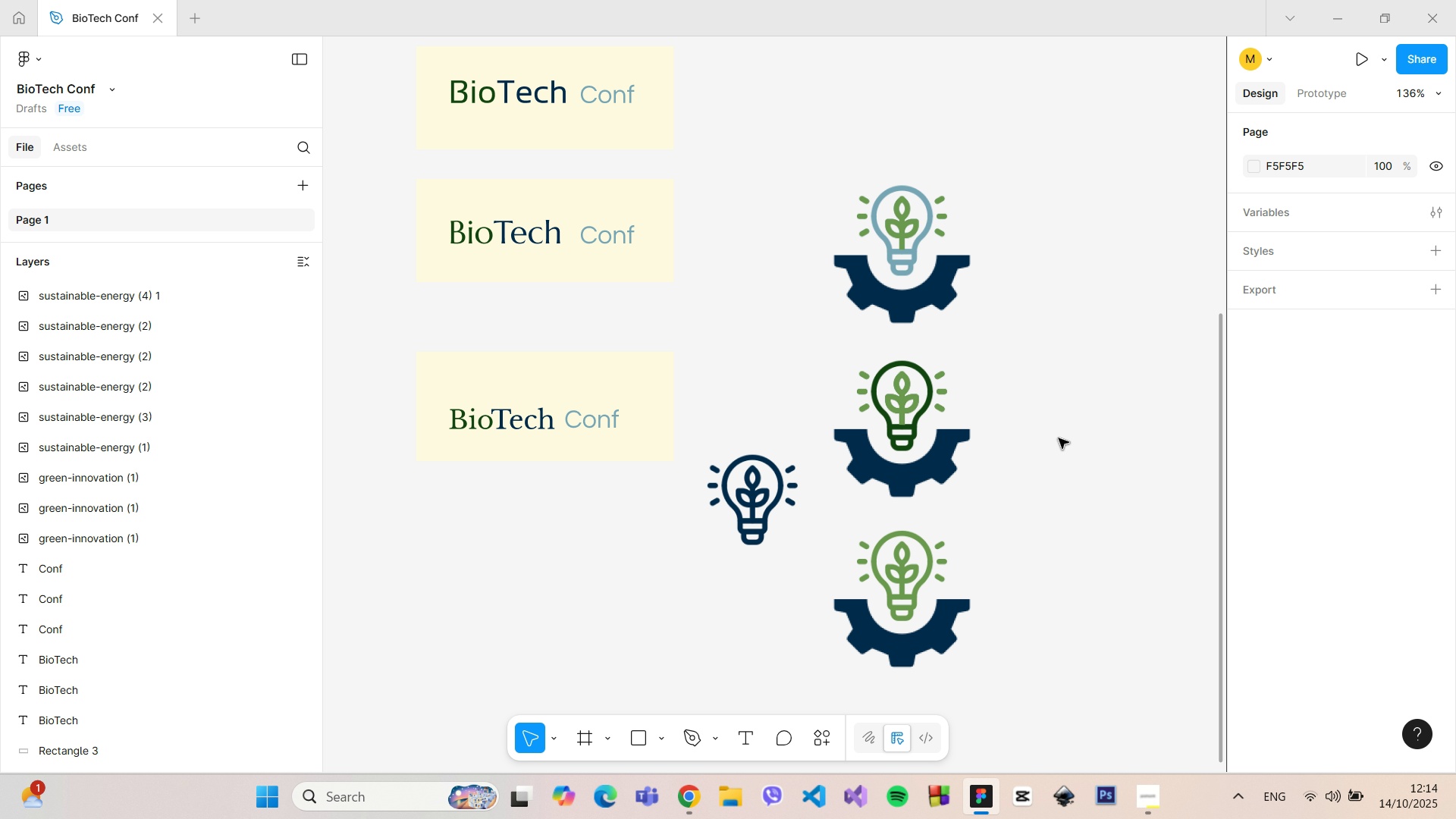 
scroll: coordinate [1037, 496], scroll_direction: down, amount: 2.0
 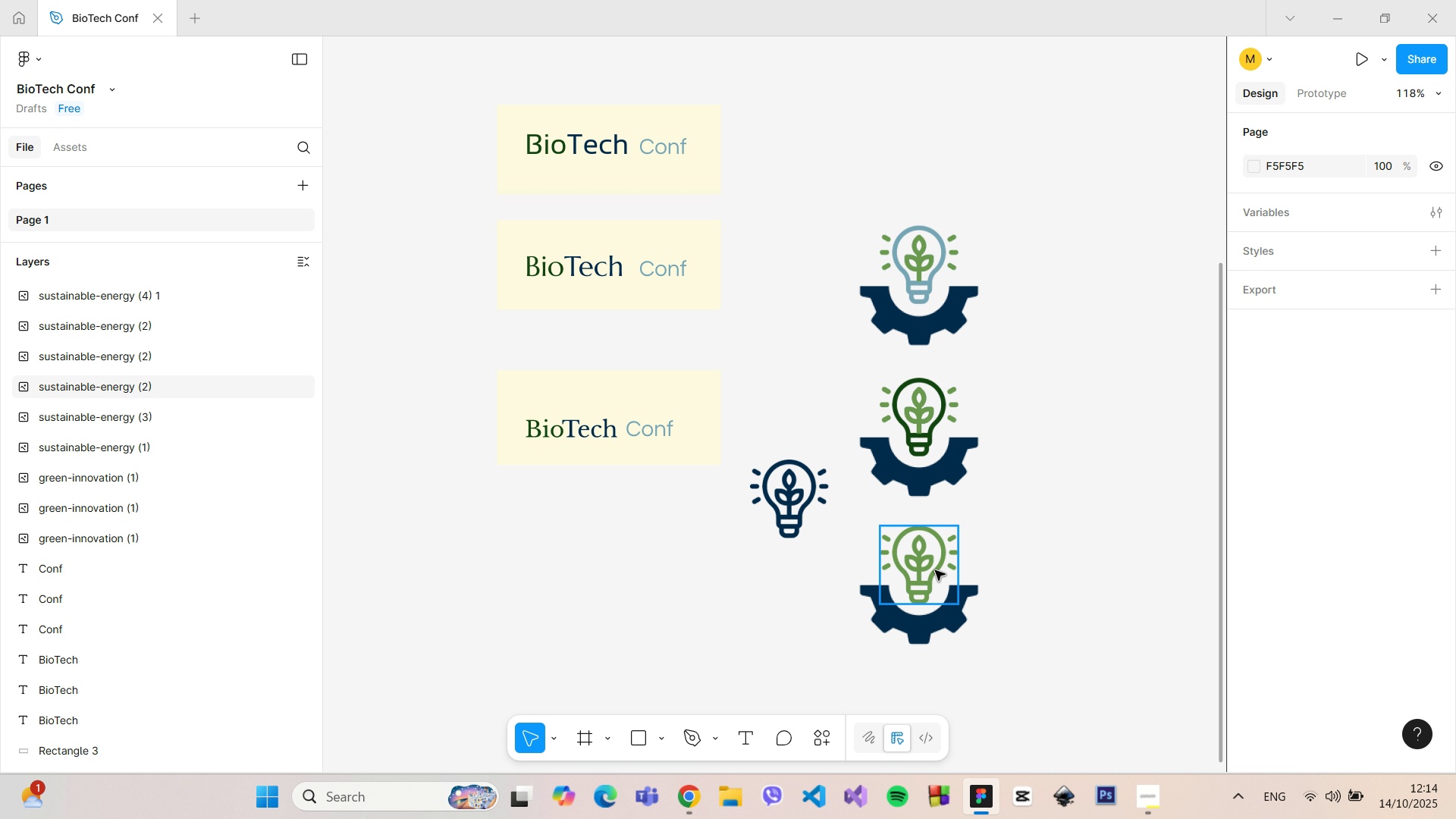 
left_click([935, 570])
 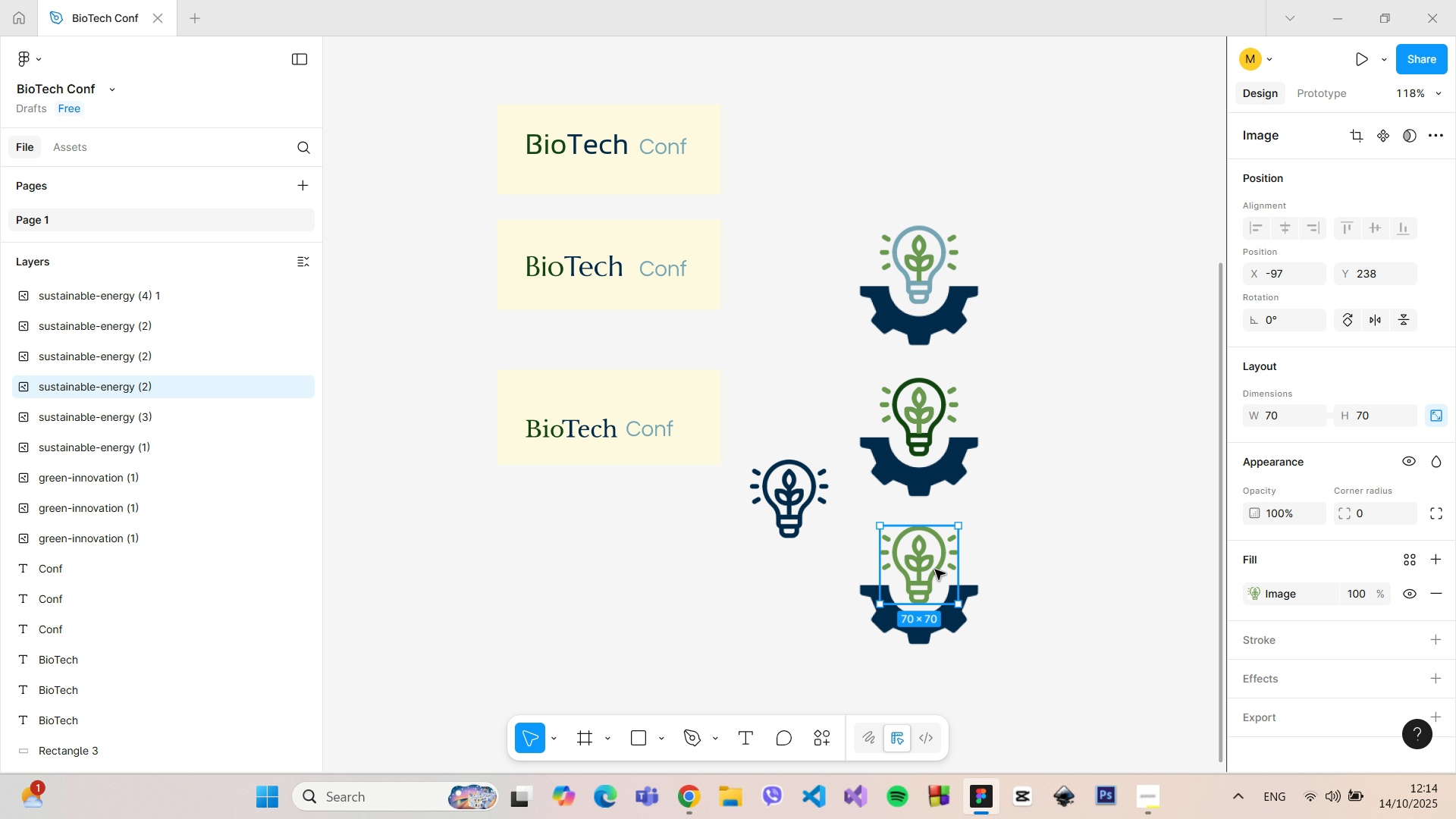 
key(Backspace)
 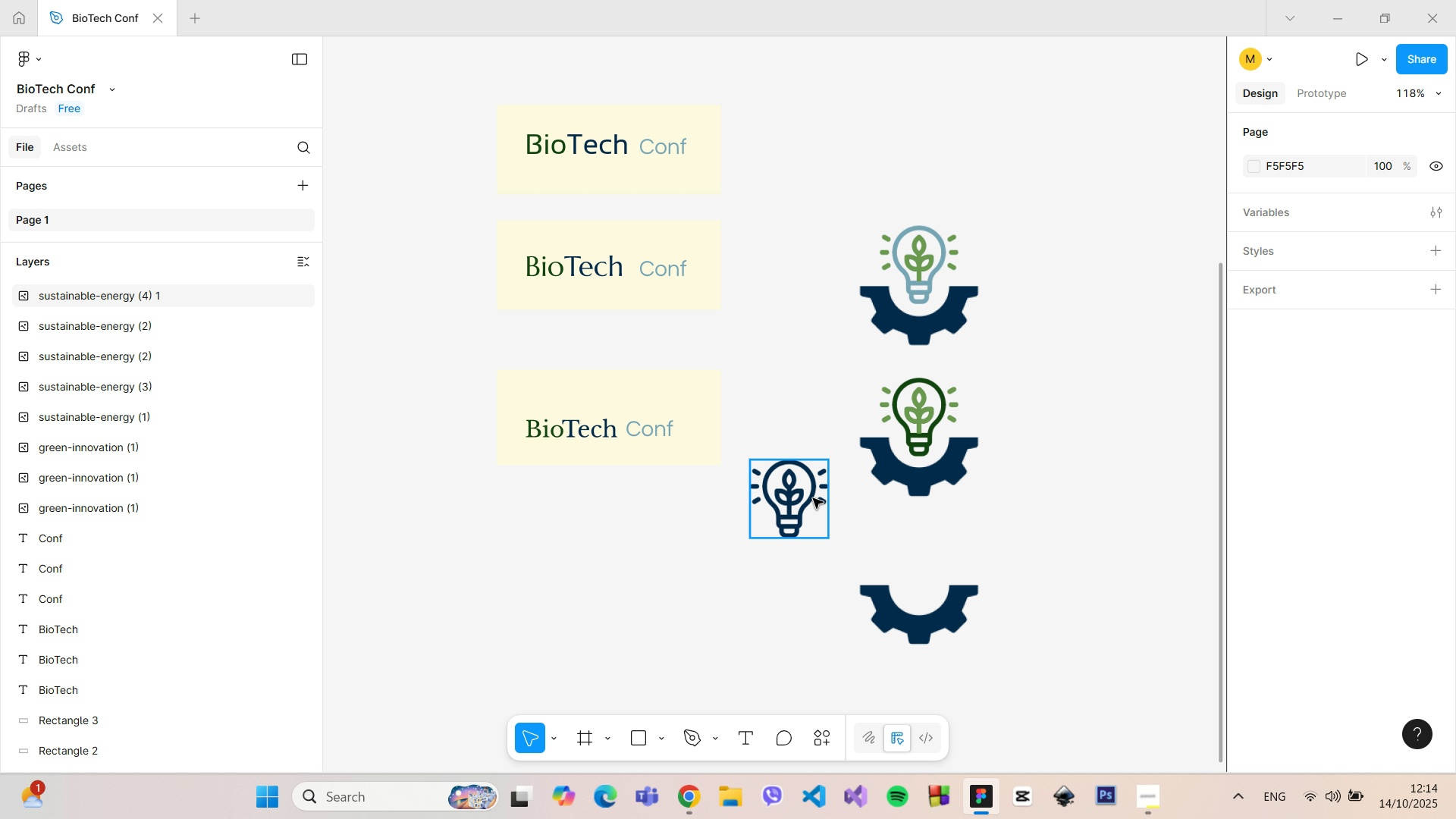 
left_click([813, 498])
 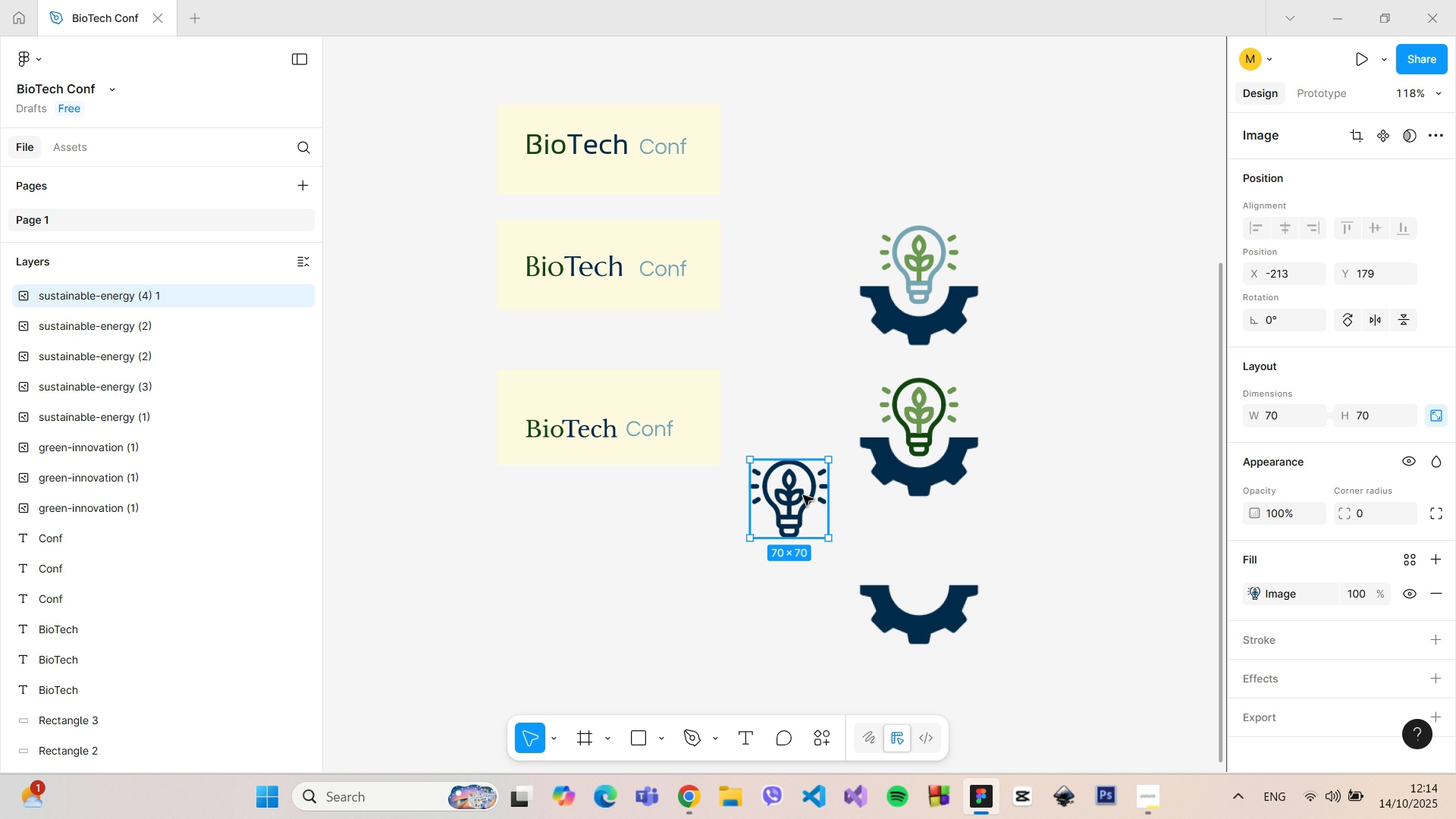 
left_click_drag(start_coordinate=[803, 495], to_coordinate=[930, 560])
 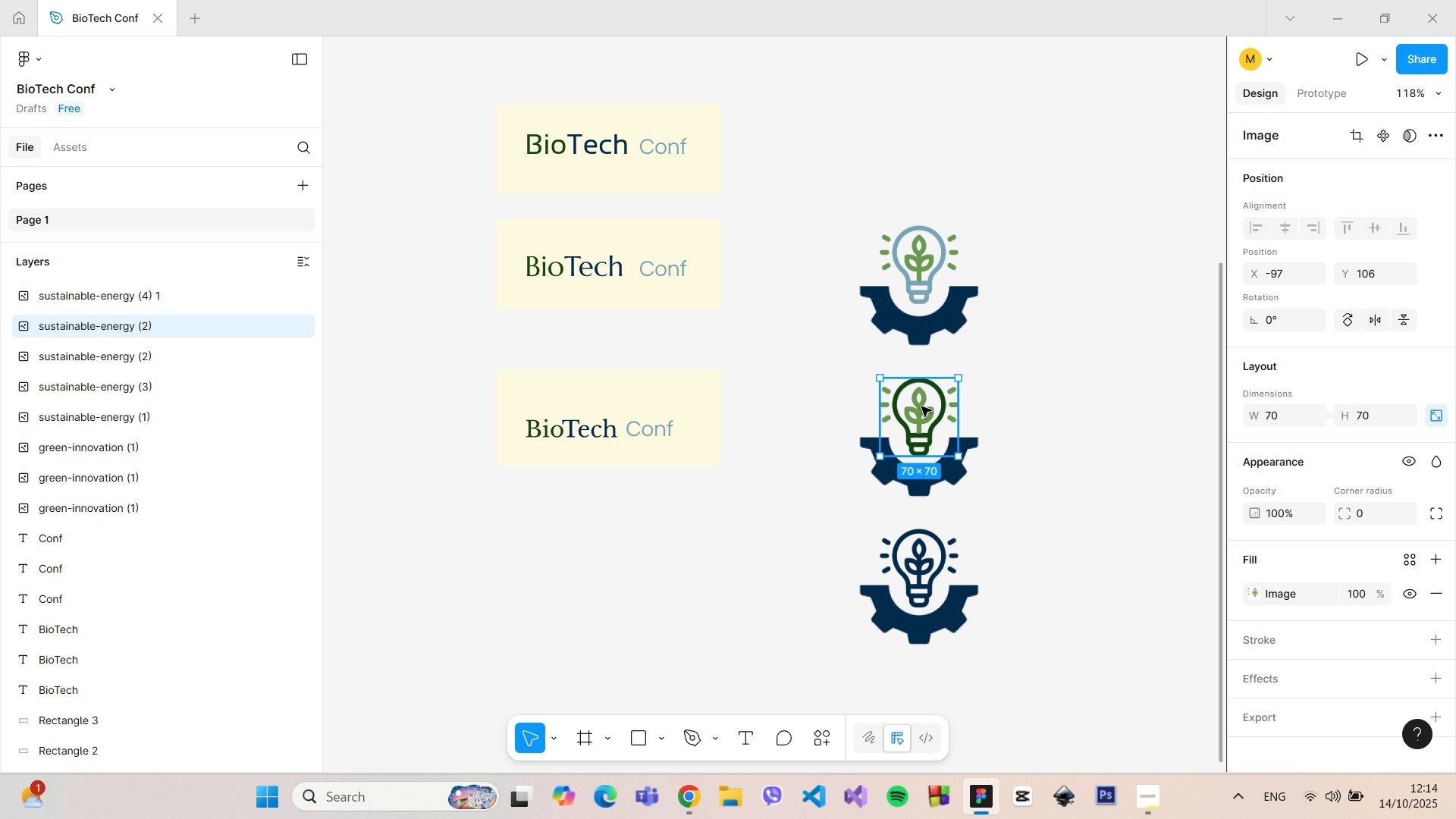 
left_click([921, 406])
 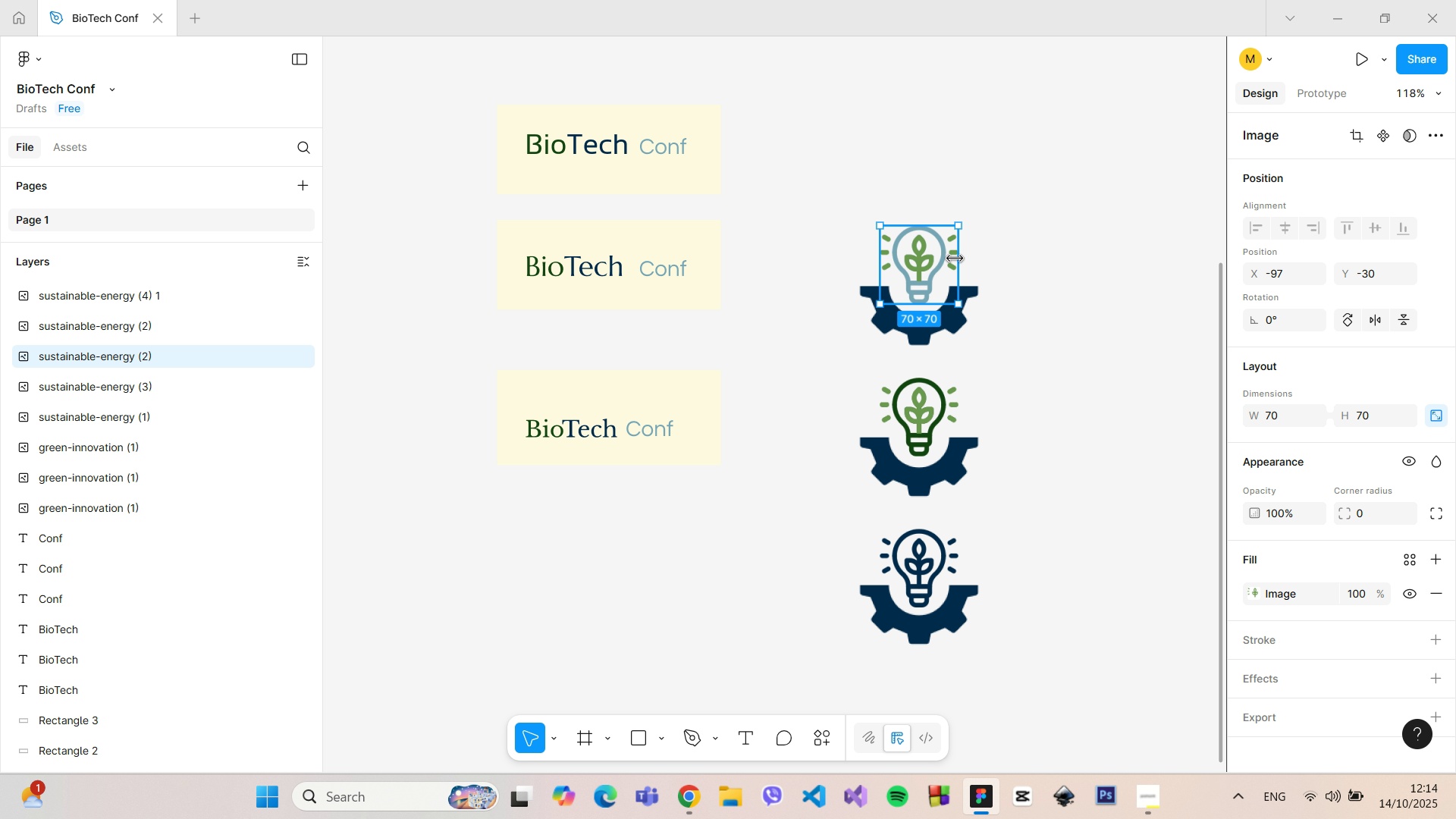 
left_click([955, 259])
 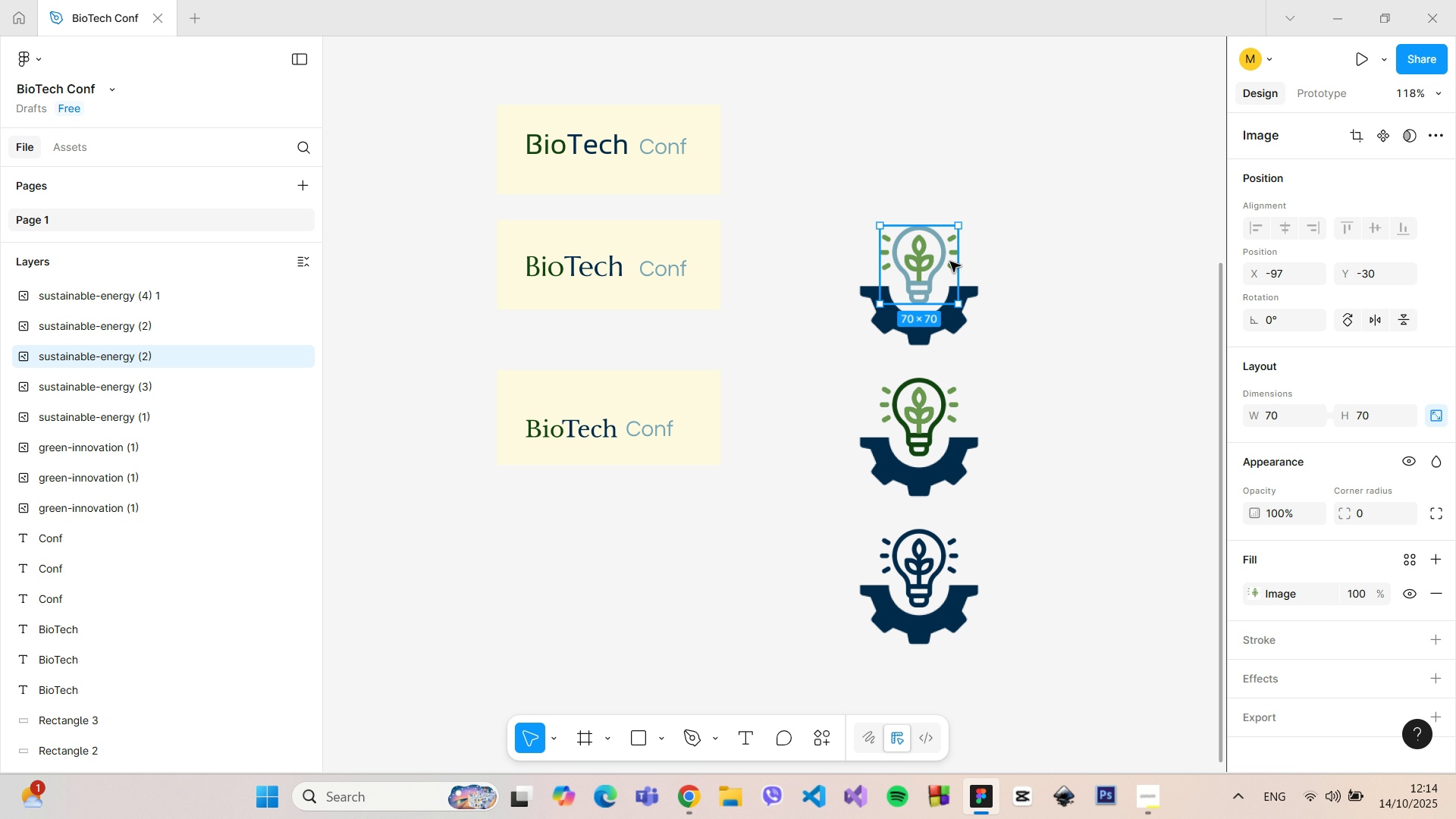 
hold_key(key=AltLeft, duration=1.31)
left_click_drag(start_coordinate=[950, 262], to_coordinate=[948, 566])
 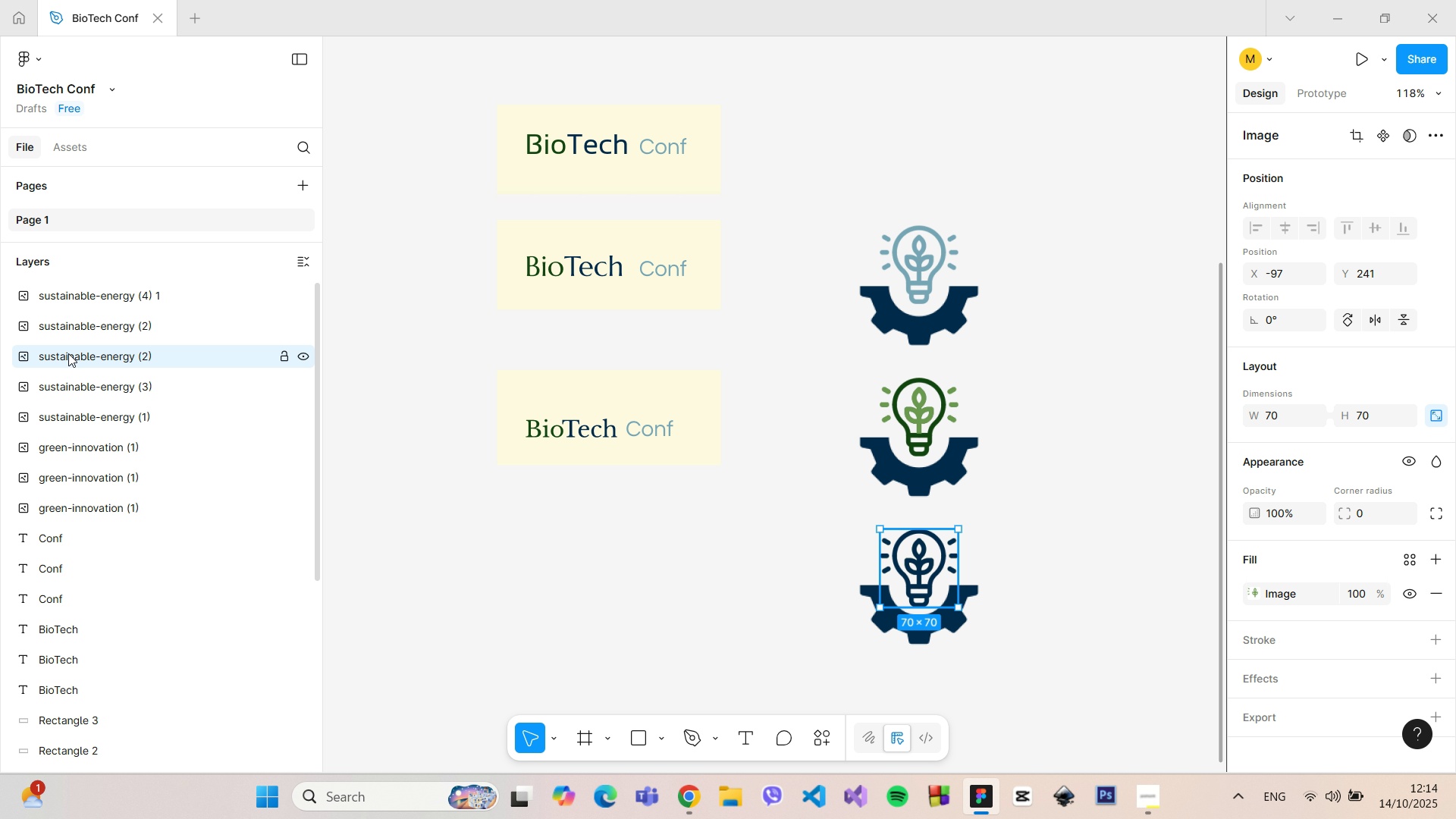 
left_click_drag(start_coordinate=[78, 356], to_coordinate=[83, 274])
 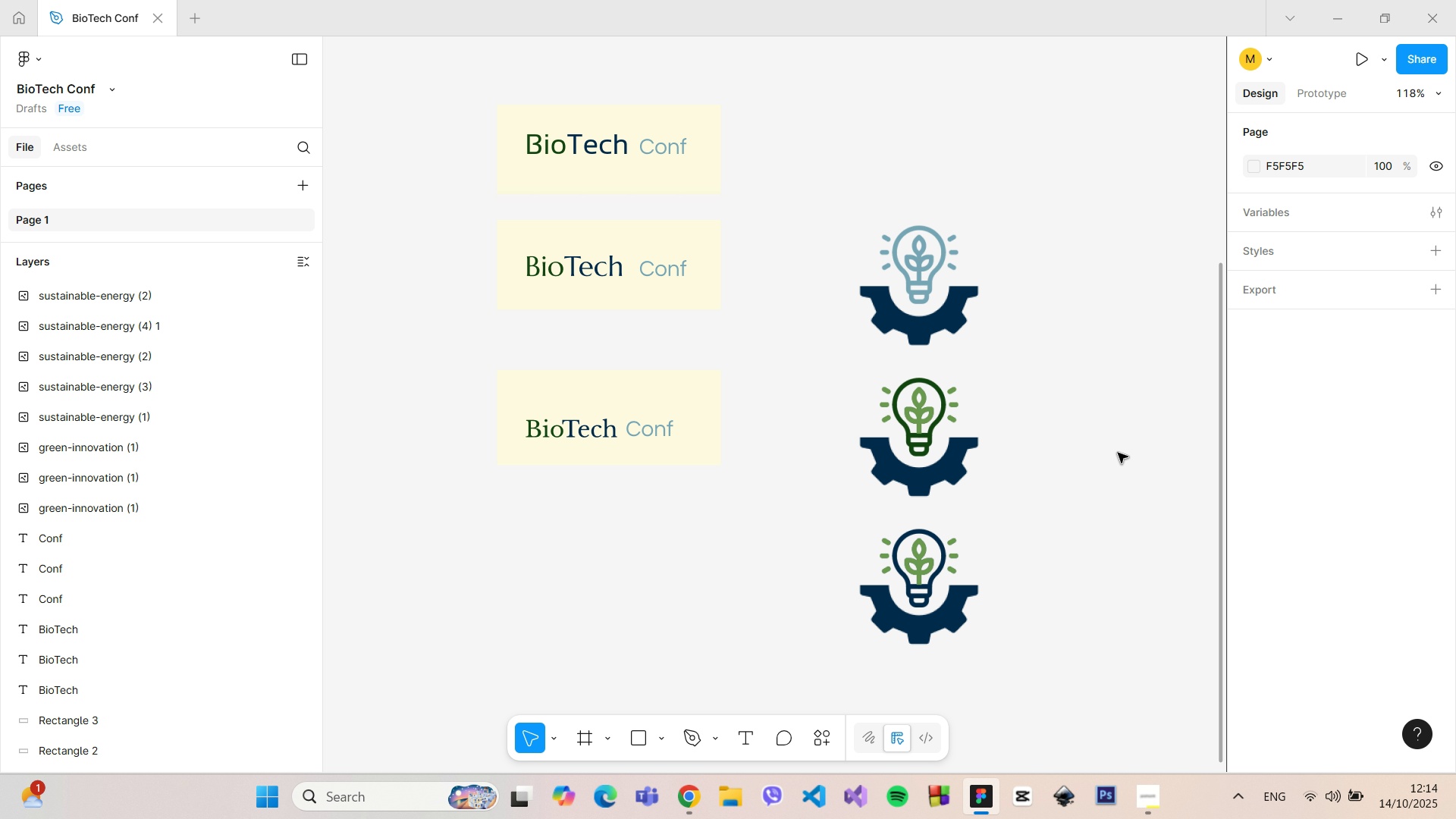 
scroll: coordinate [1123, 443], scroll_direction: down, amount: 4.0
 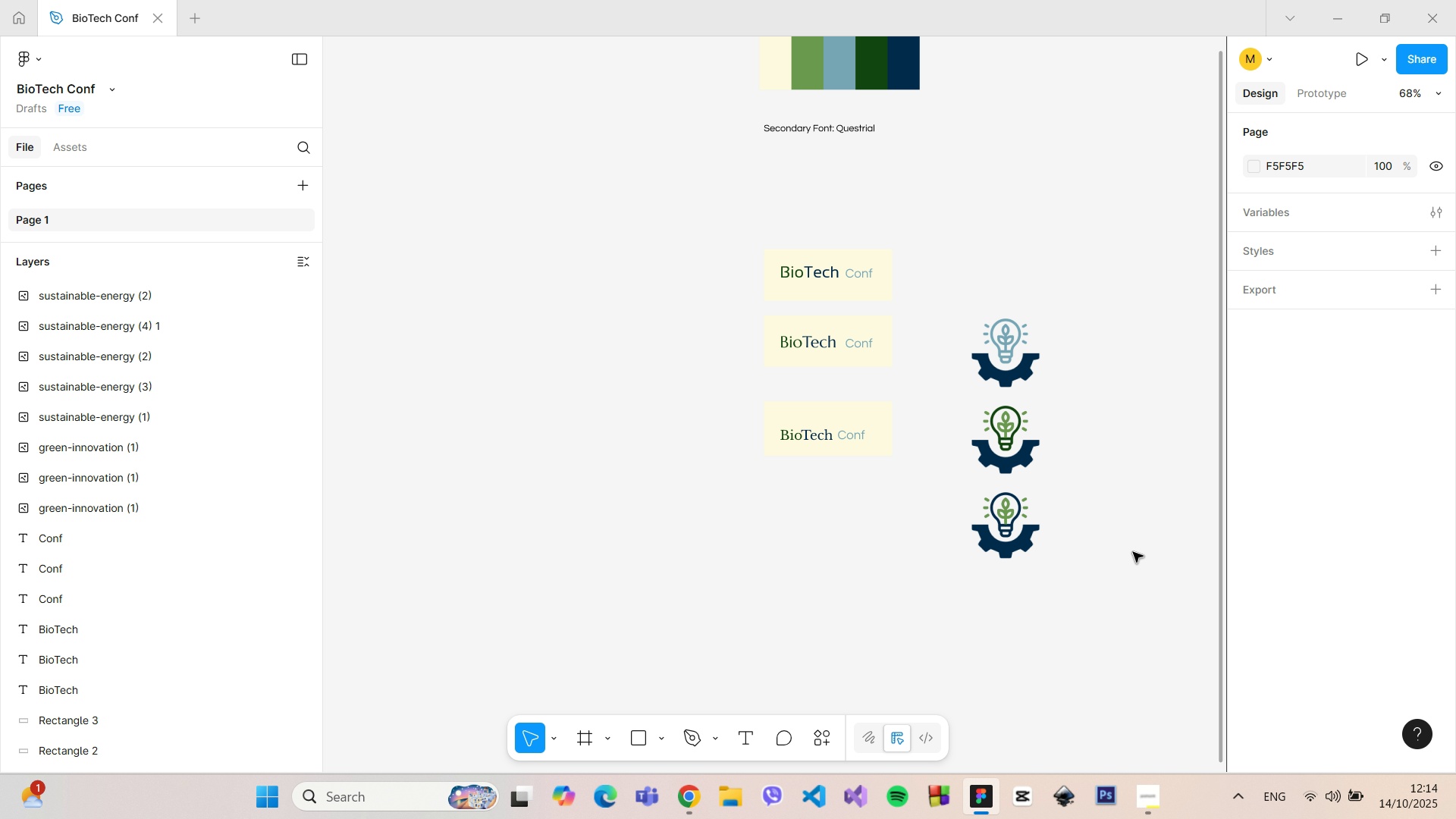 
scroll: coordinate [1103, 541], scroll_direction: up, amount: 8.0
 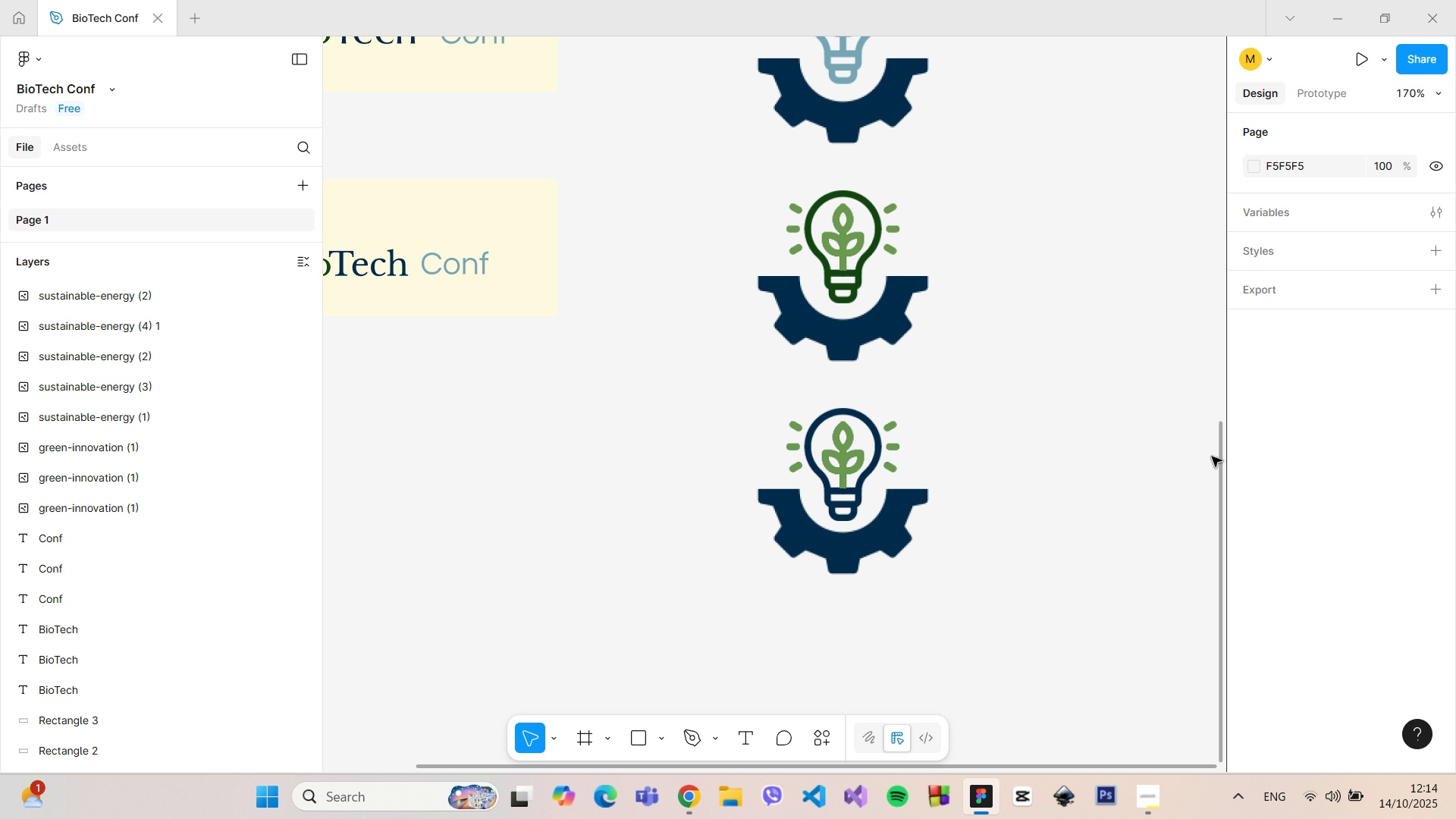 
left_click_drag(start_coordinate=[1219, 460], to_coordinate=[1208, 401])
 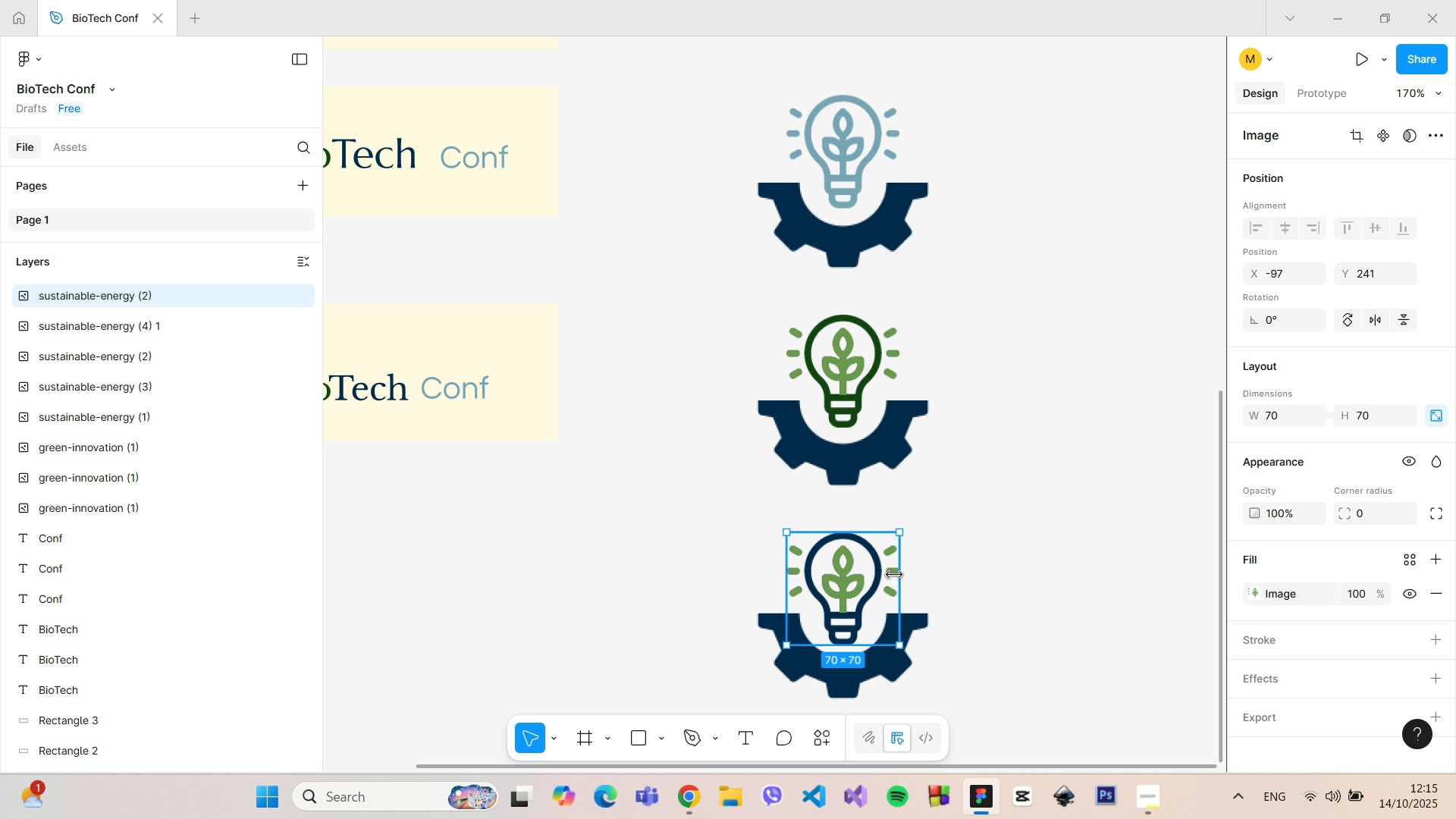 
left_click([894, 575])
 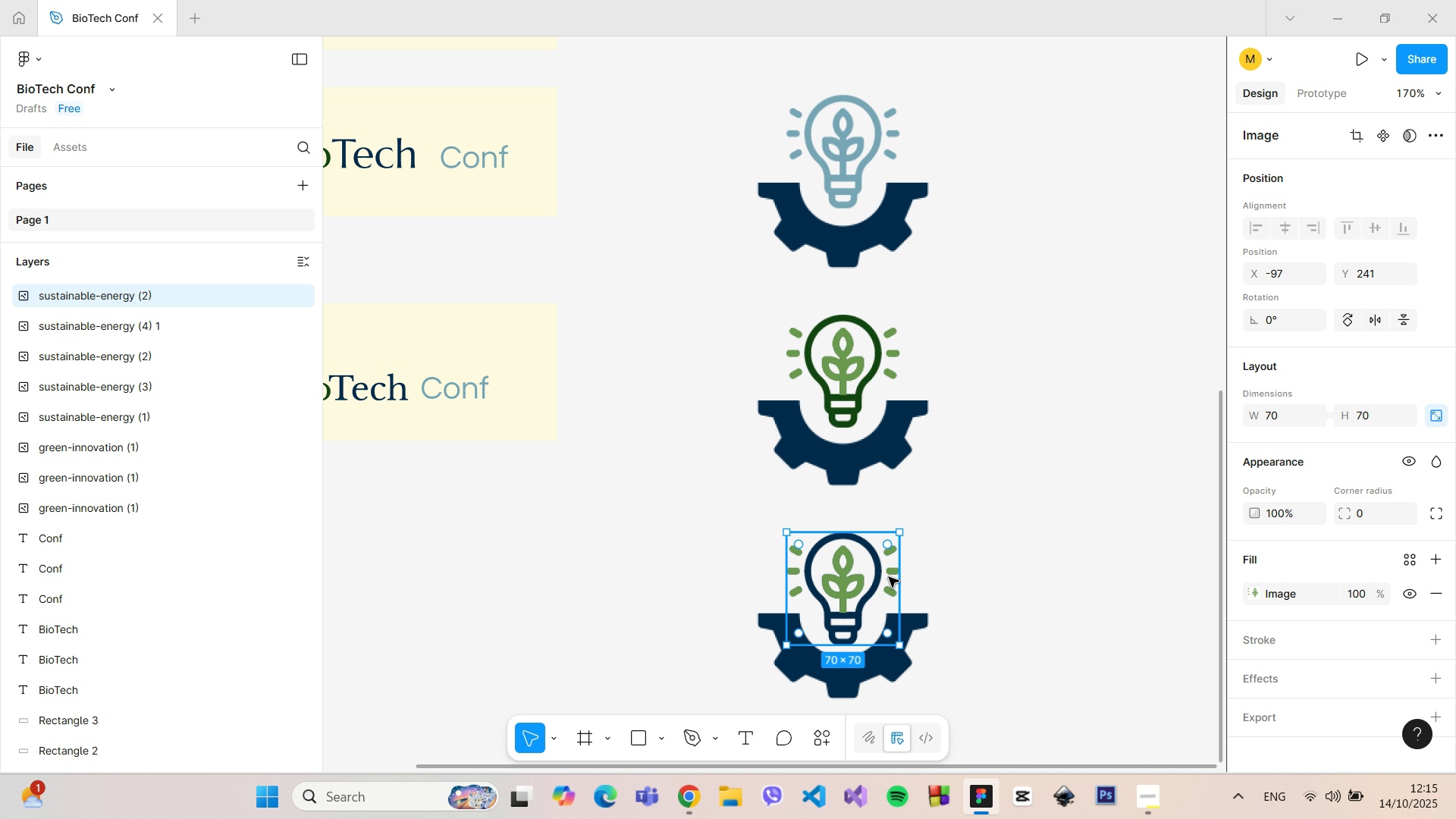 
hold_key(key=AltLeft, duration=1.51)
left_click_drag(start_coordinate=[885, 579], to_coordinate=[884, 140])
 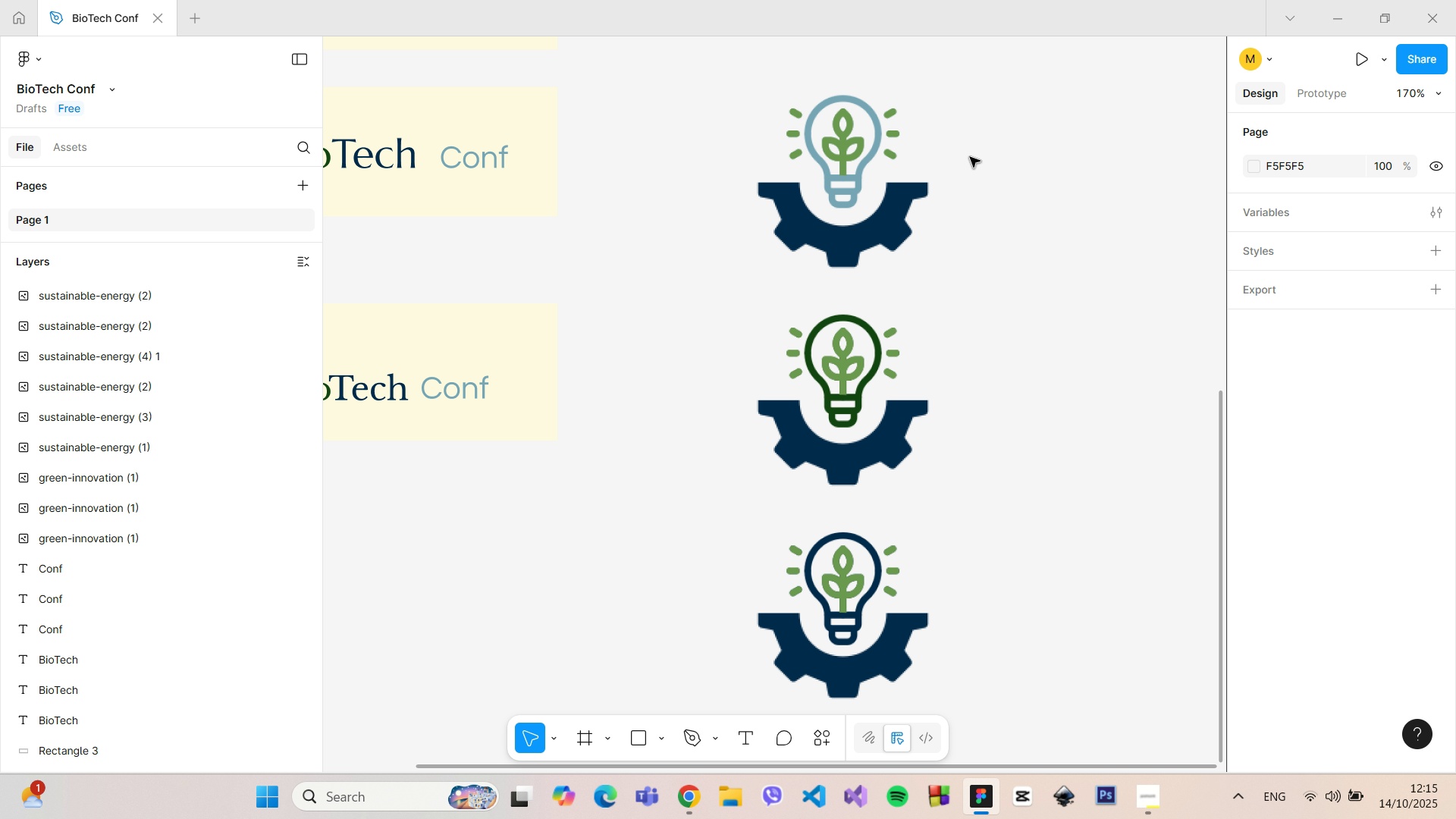 
hold_key(key=AltLeft, duration=1.5)
 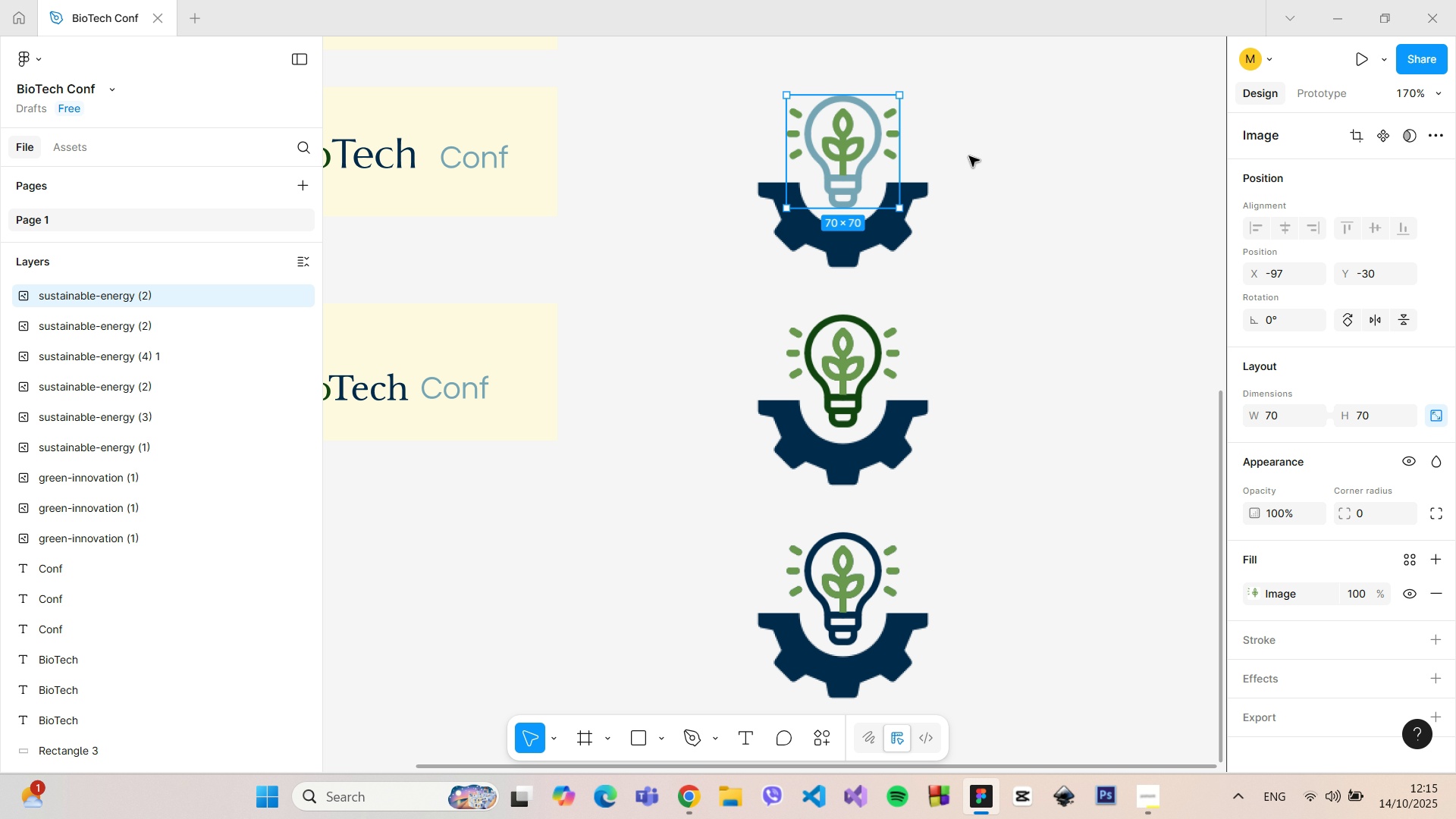 
left_click([969, 156])
 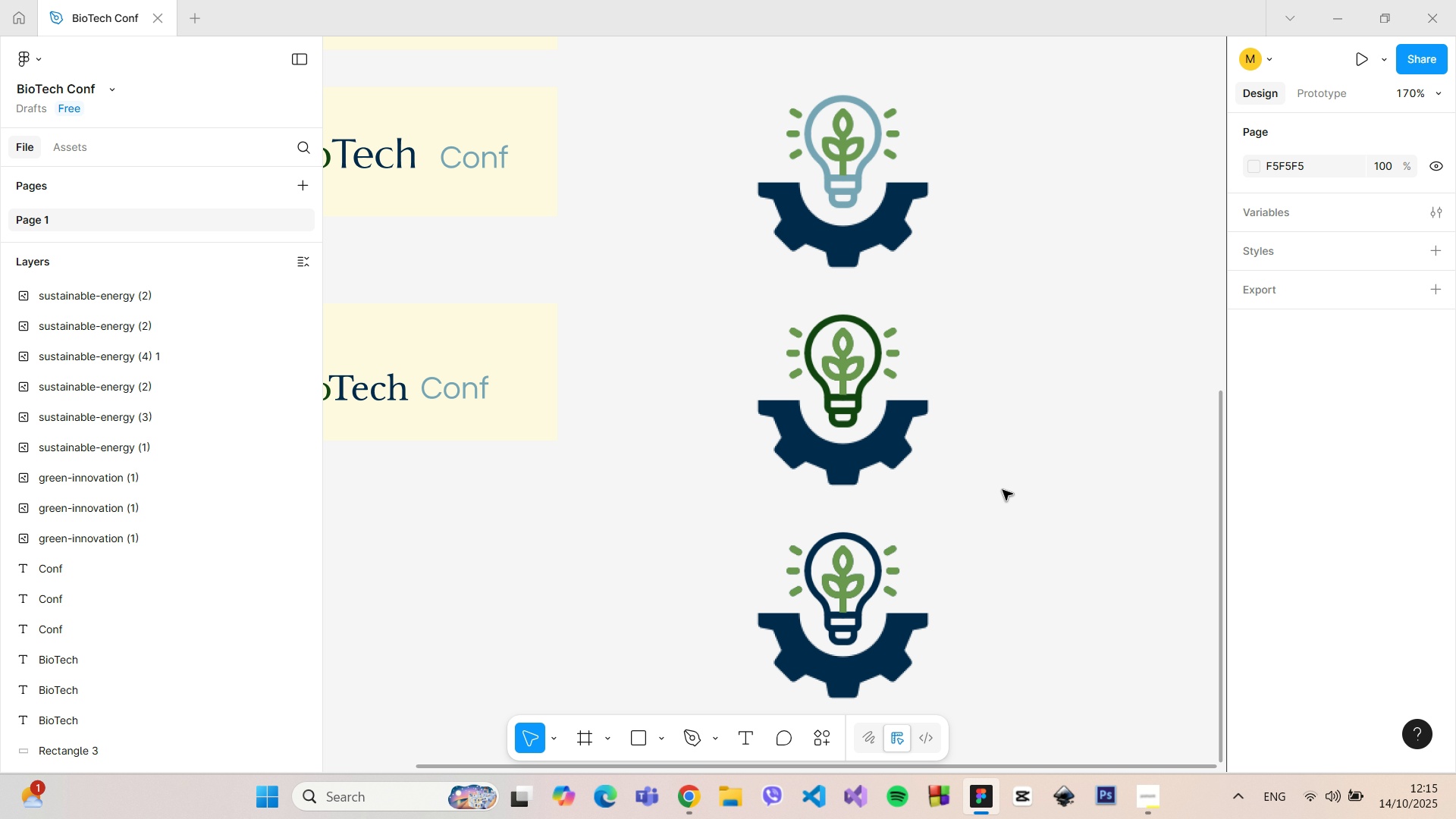 
wait(6.5)
 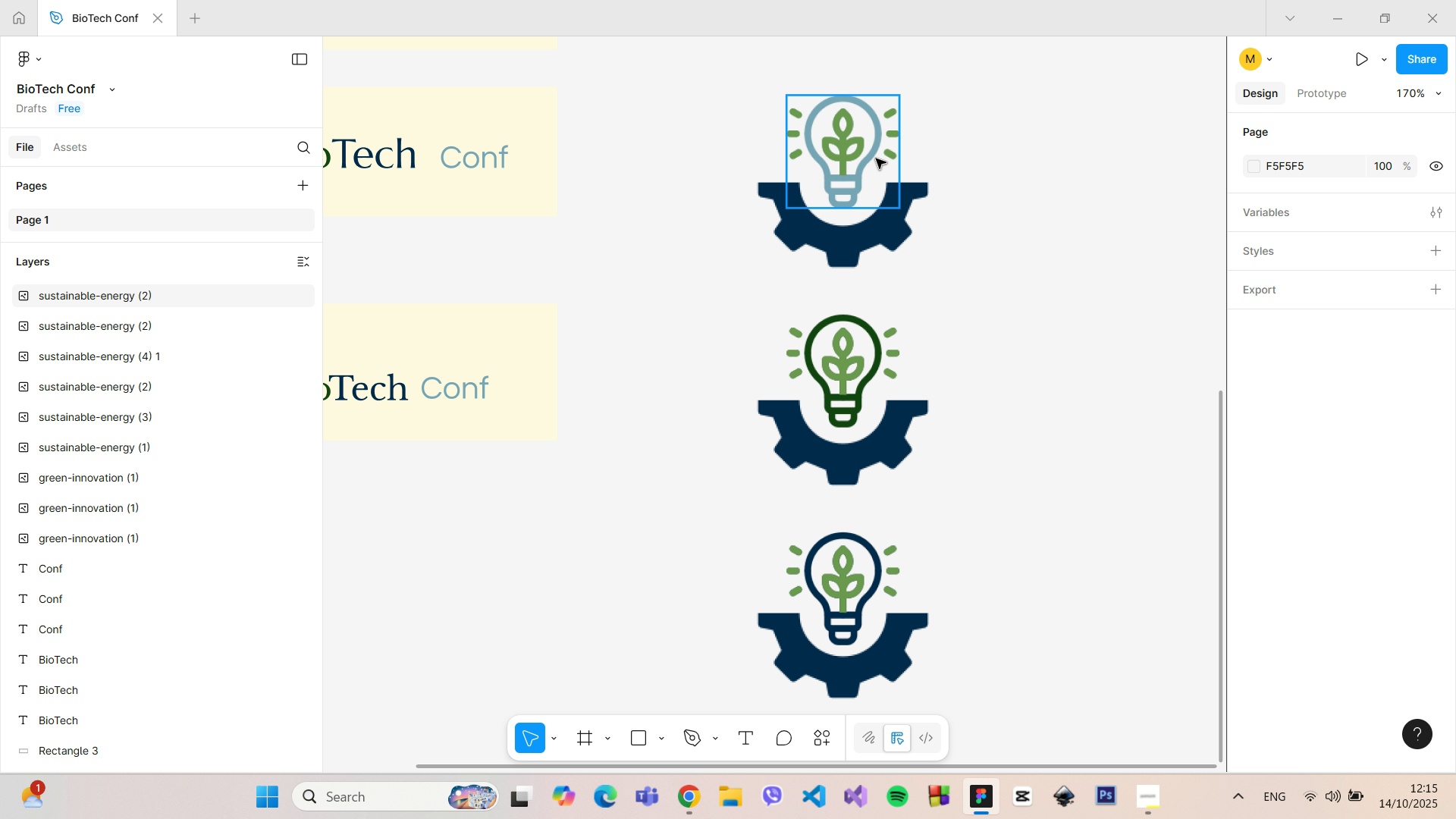 
scroll: coordinate [1009, 481], scroll_direction: down, amount: 9.0
 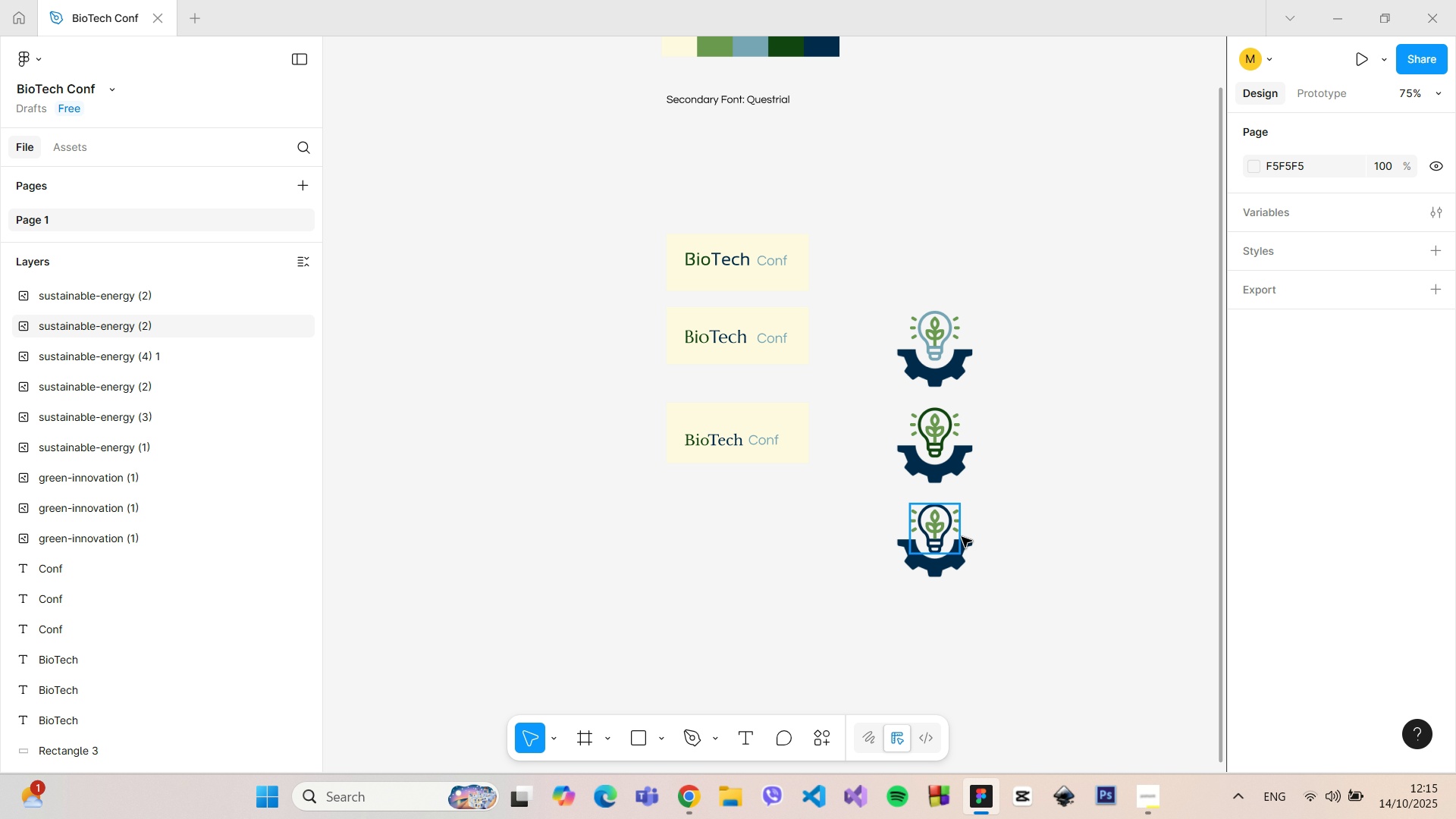 
scroll: coordinate [970, 562], scroll_direction: up, amount: 12.0
 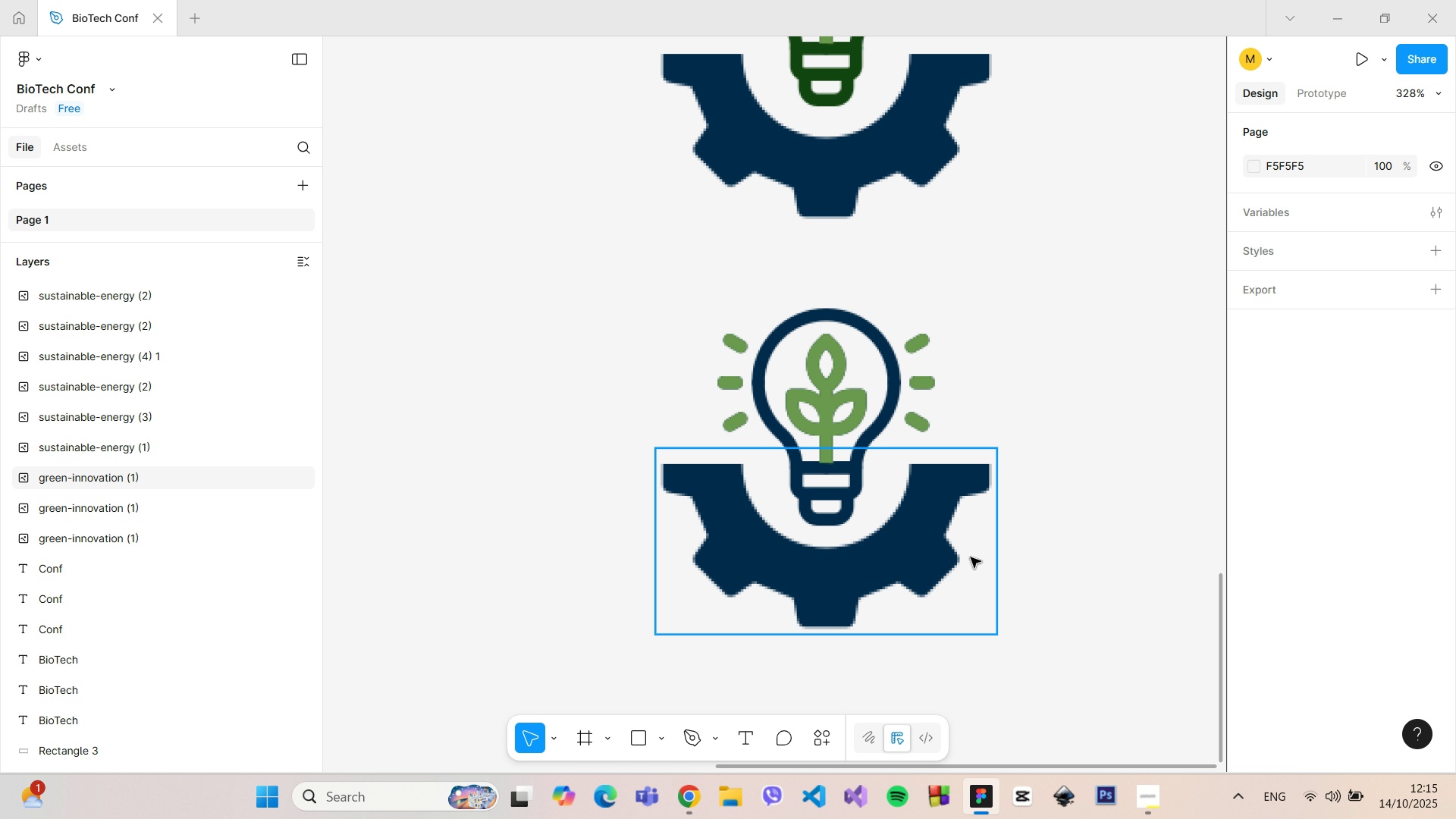 
scroll: coordinate [1004, 539], scroll_direction: down, amount: 9.0
 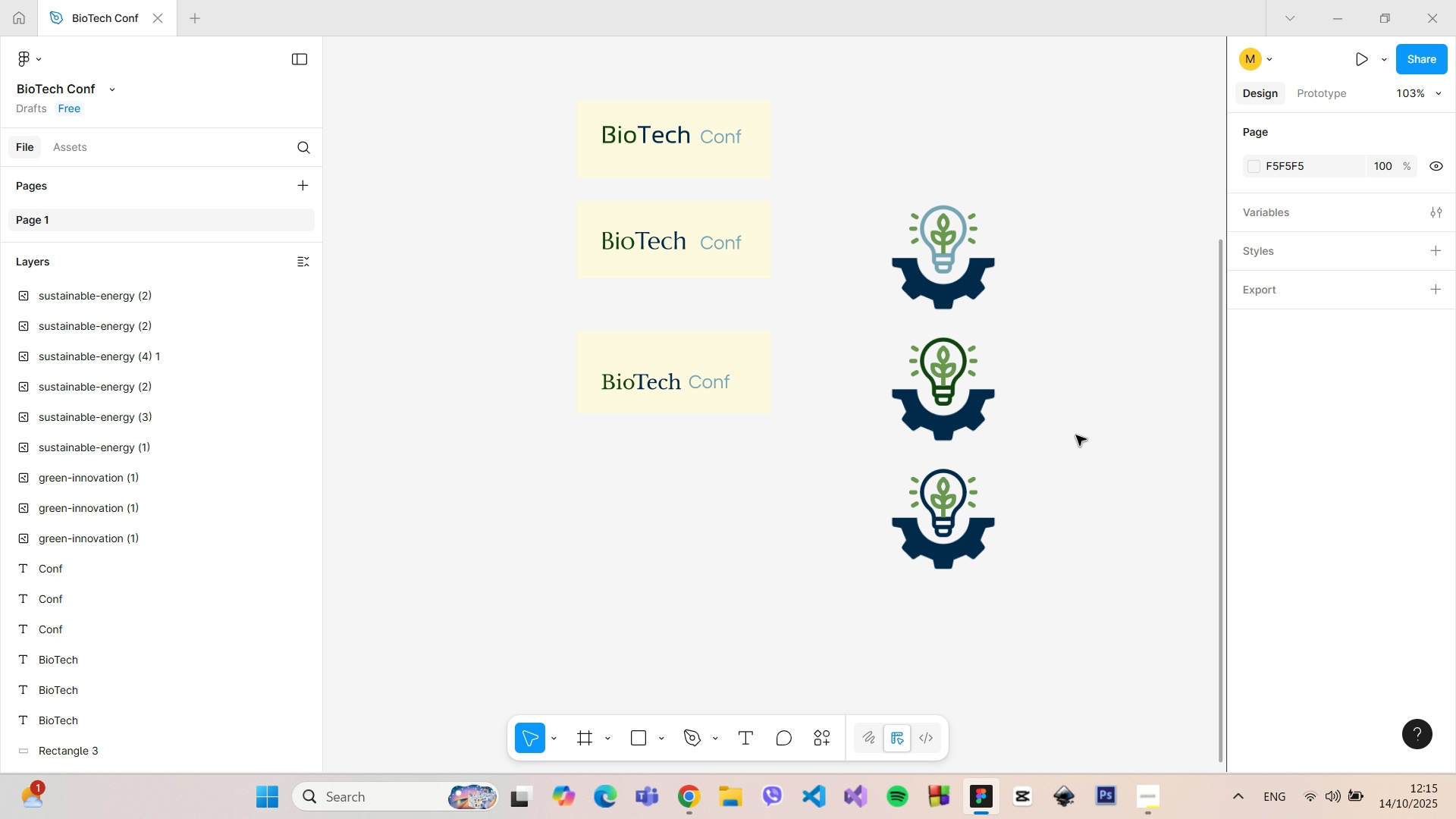 
scroll: coordinate [1076, 432], scroll_direction: up, amount: 3.0
 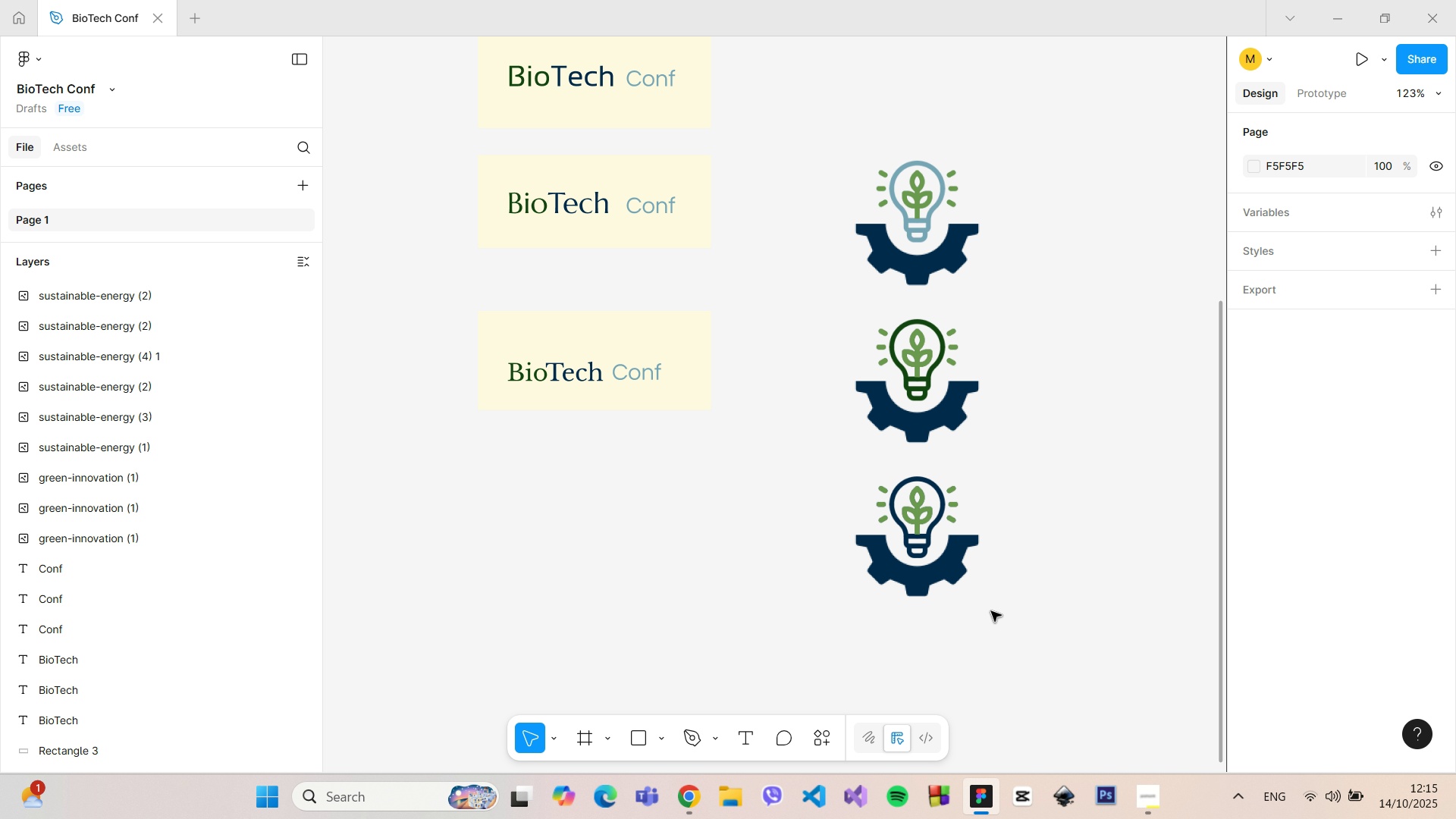 
left_click_drag(start_coordinate=[994, 624], to_coordinate=[863, 507])
 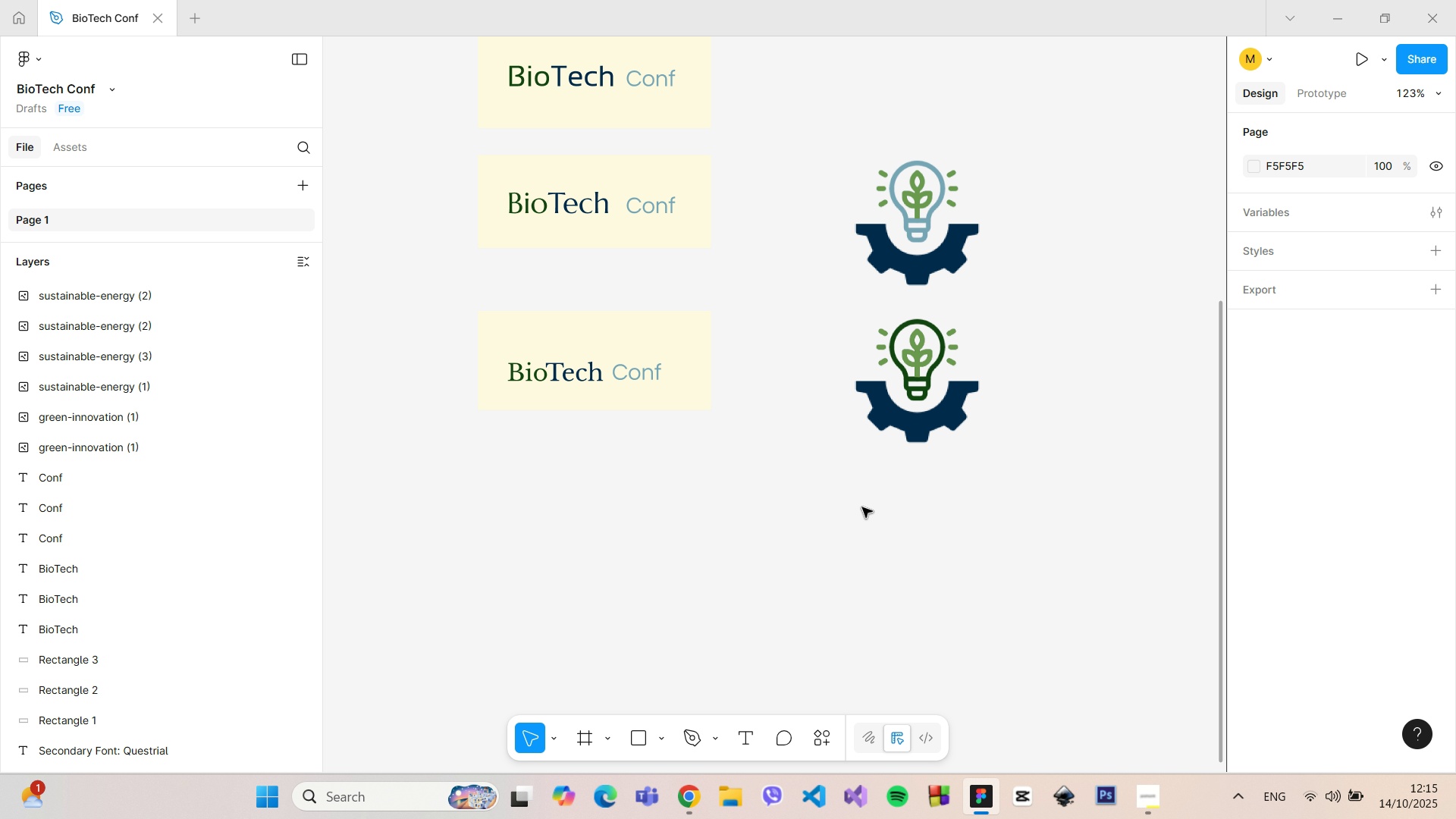 
key(Backspace)
 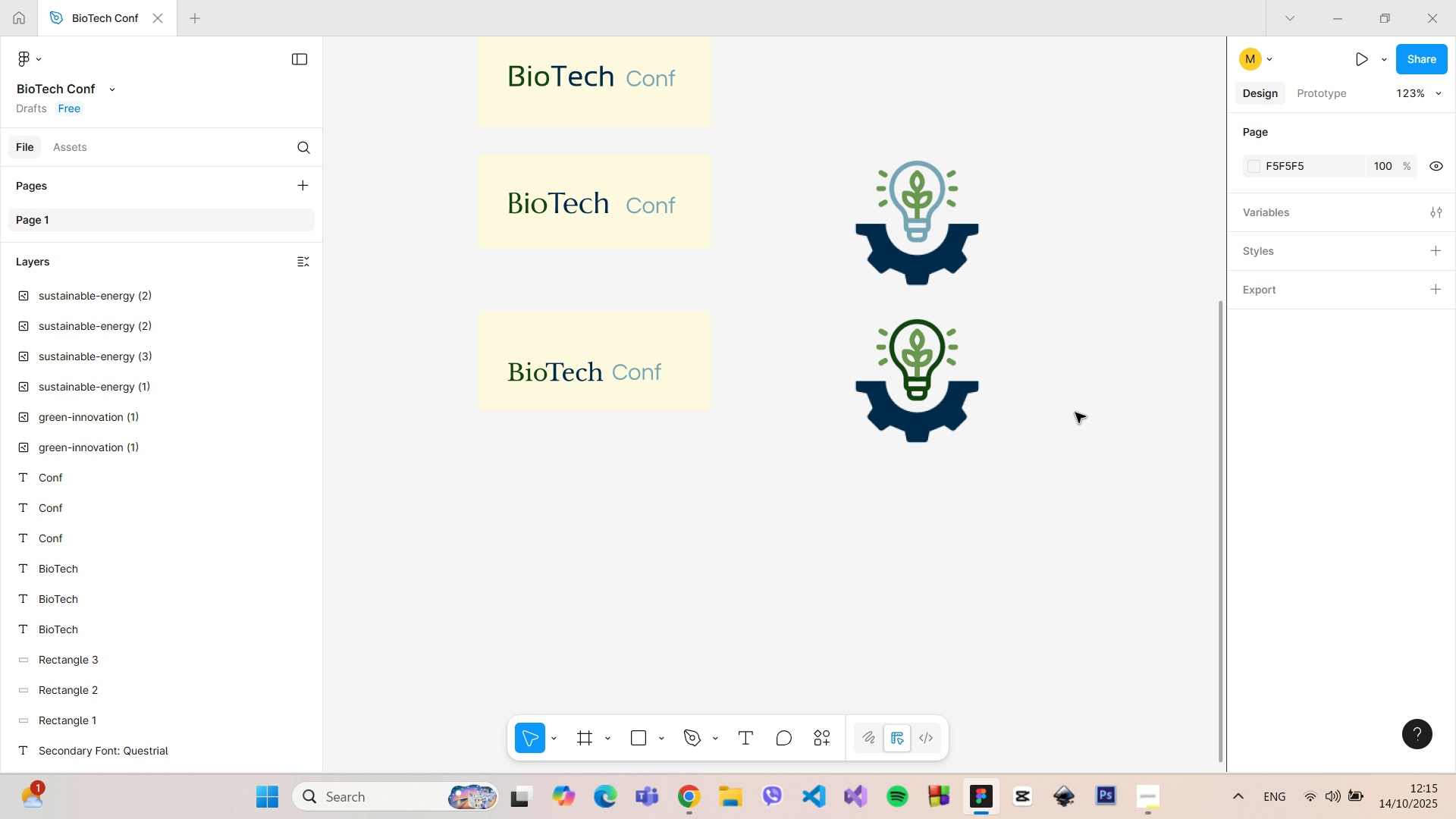 
scroll: coordinate [1050, 372], scroll_direction: up, amount: 3.0
 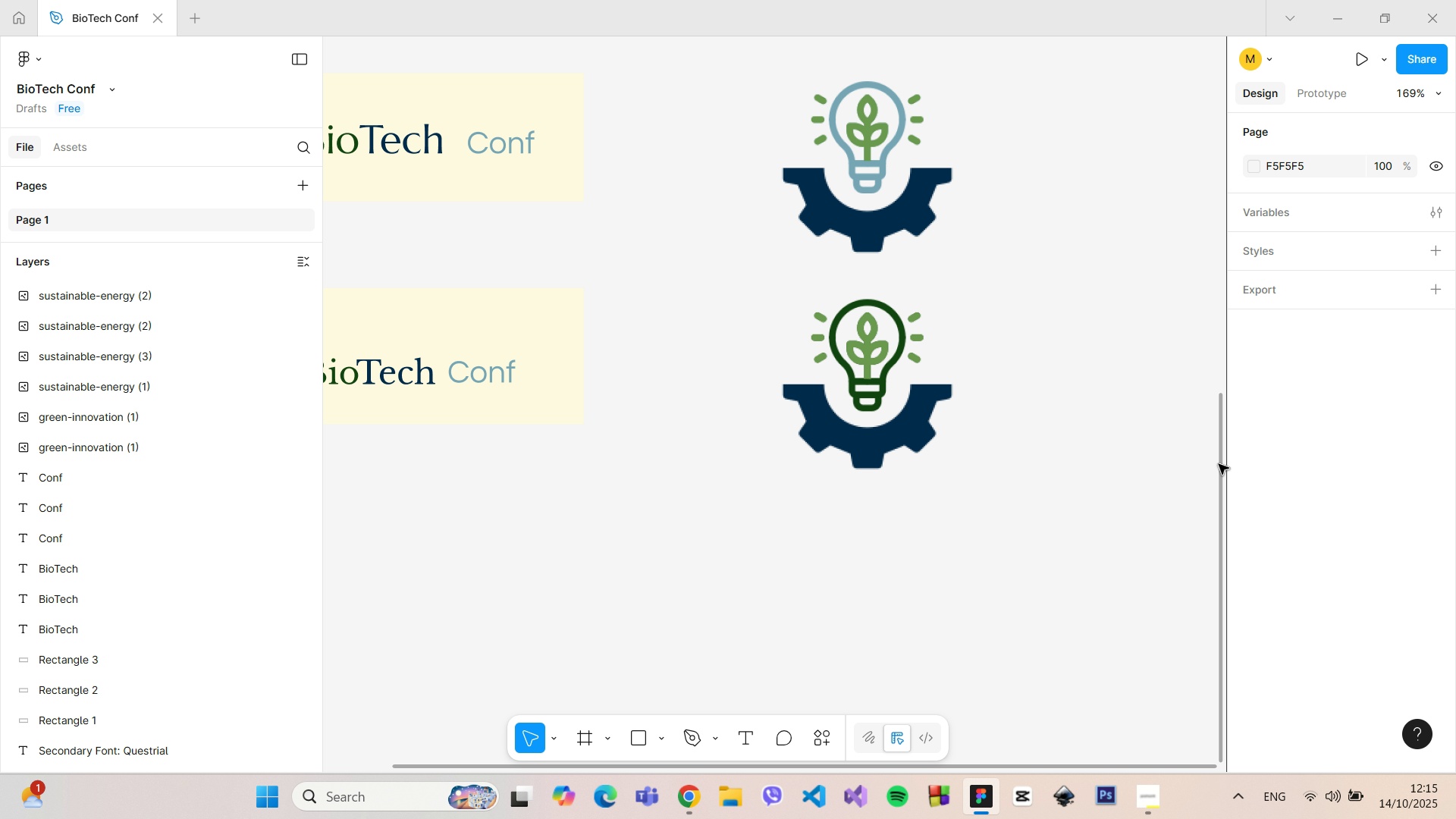 
left_click_drag(start_coordinate=[1219, 464], to_coordinate=[1213, 398])
 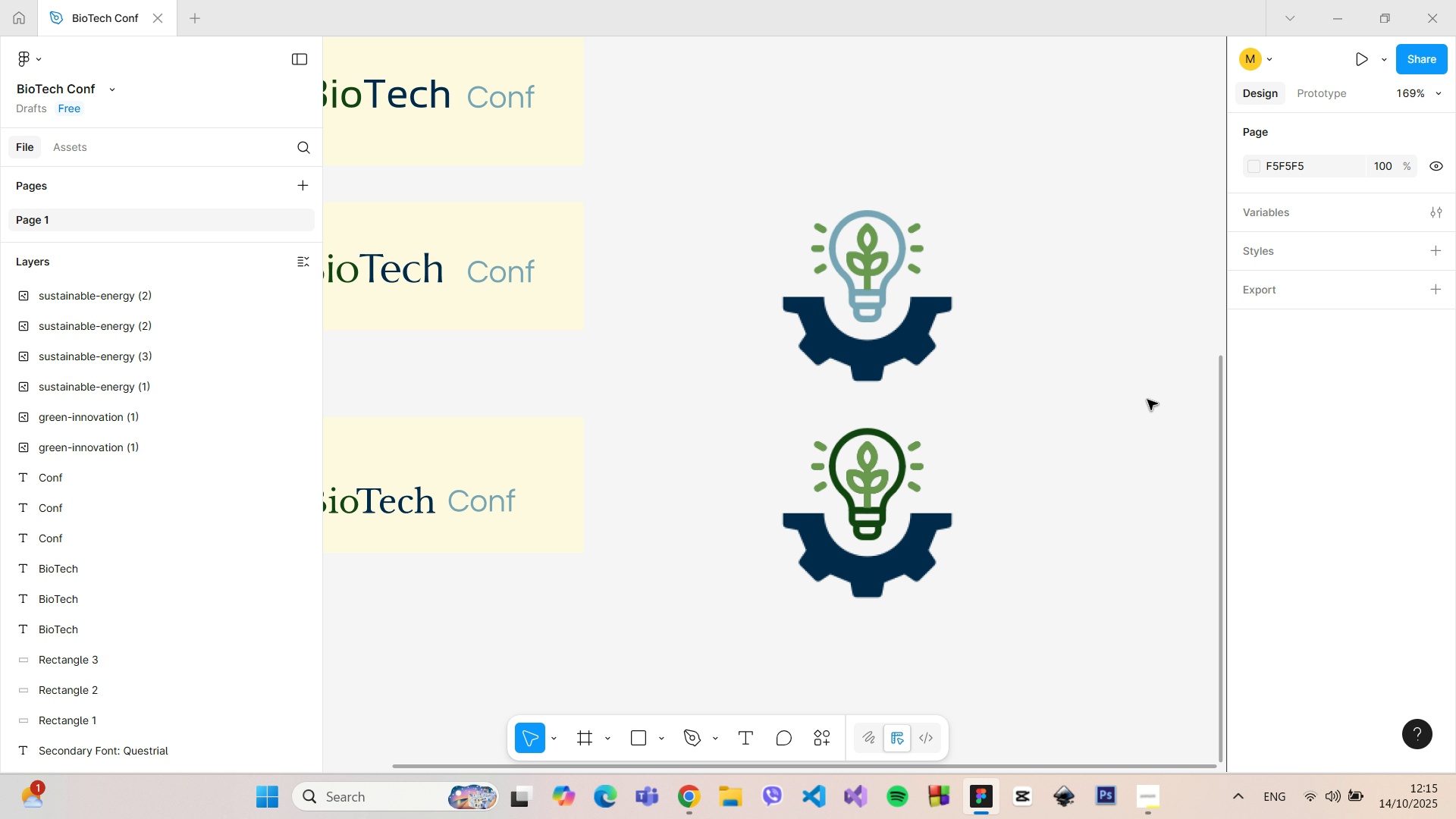 
scroll: coordinate [1106, 396], scroll_direction: down, amount: 3.0
 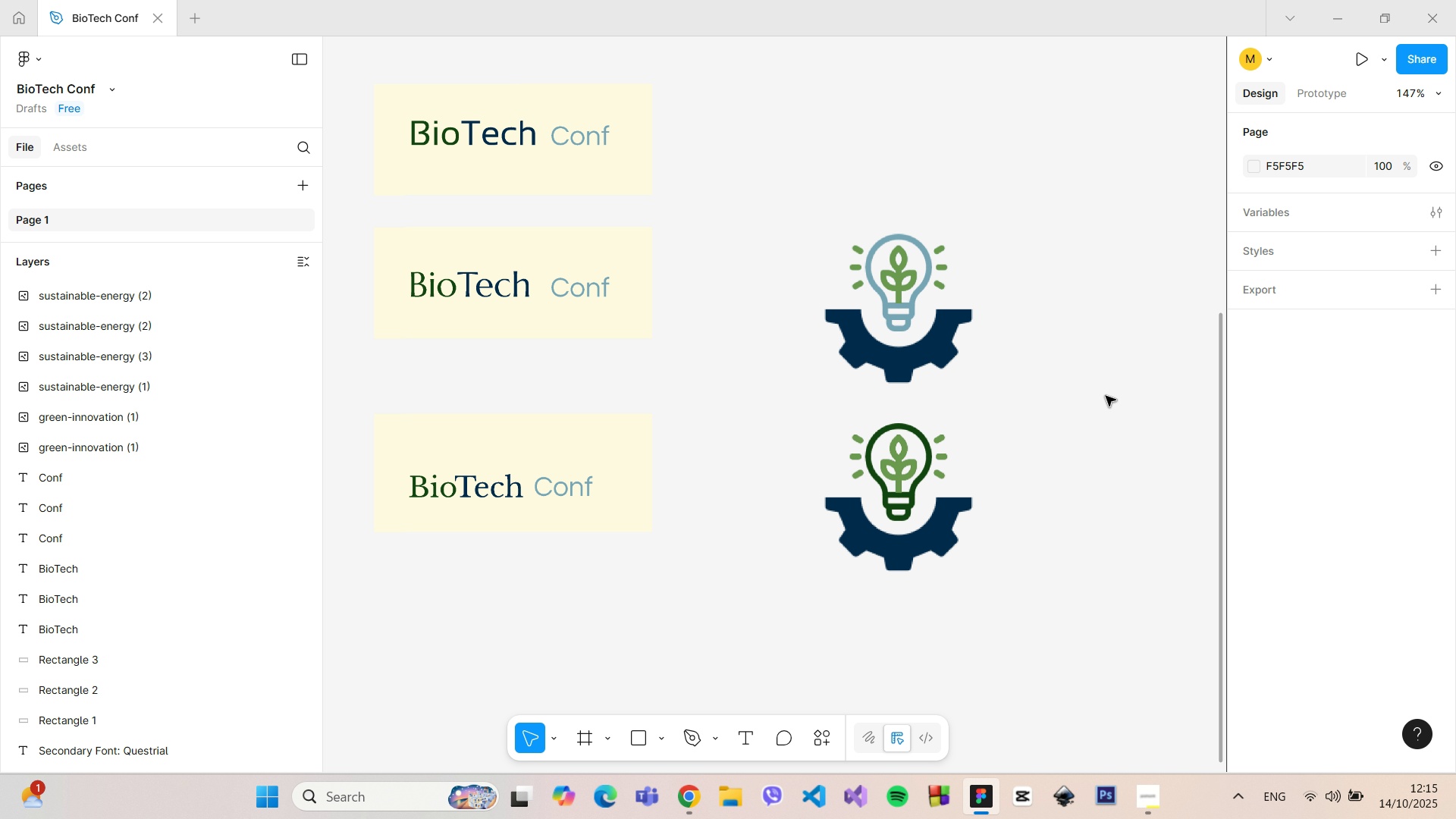 
scroll: coordinate [1106, 396], scroll_direction: up, amount: 7.0
 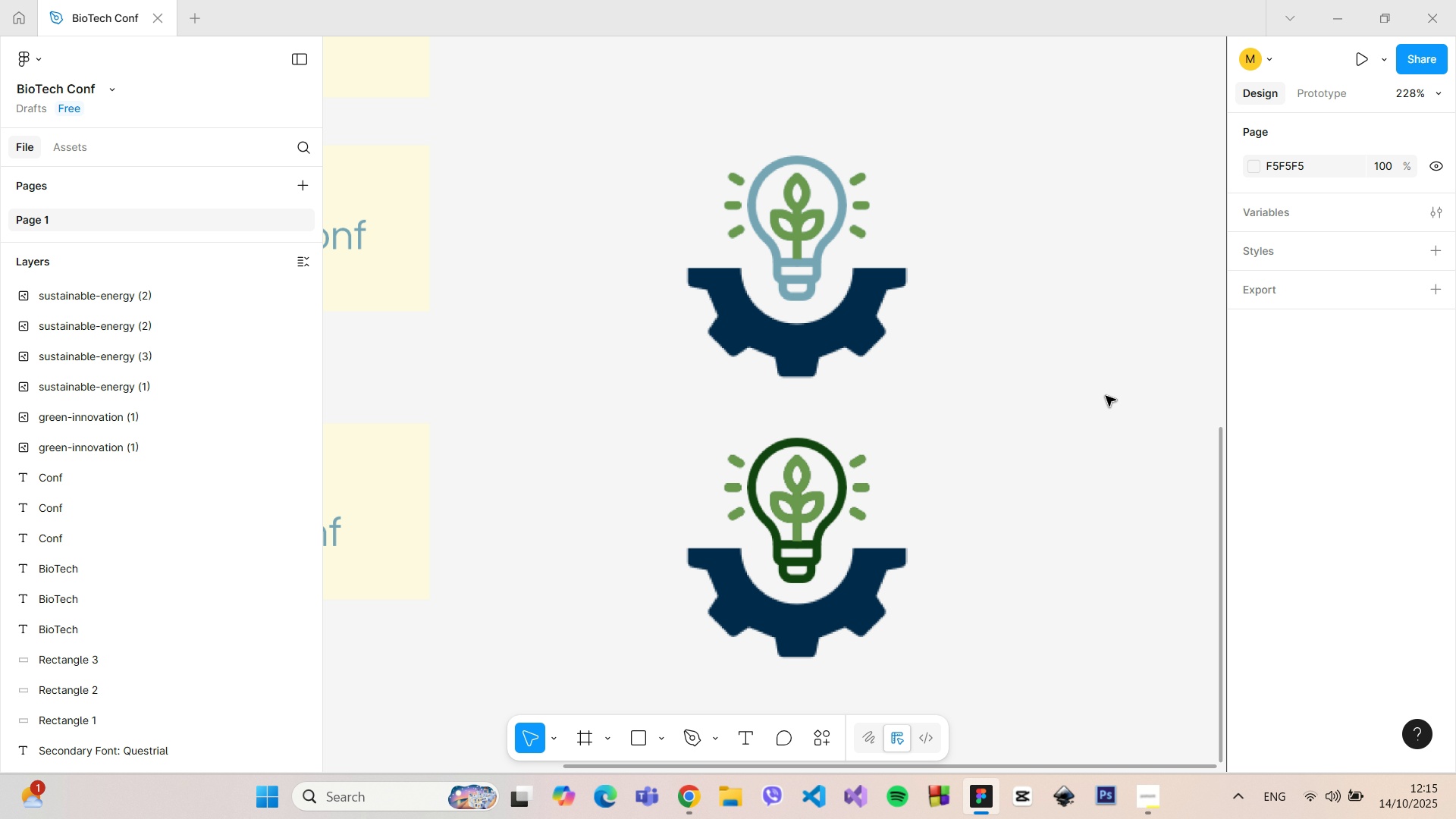 
scroll: coordinate [715, 304], scroll_direction: down, amount: 11.0
 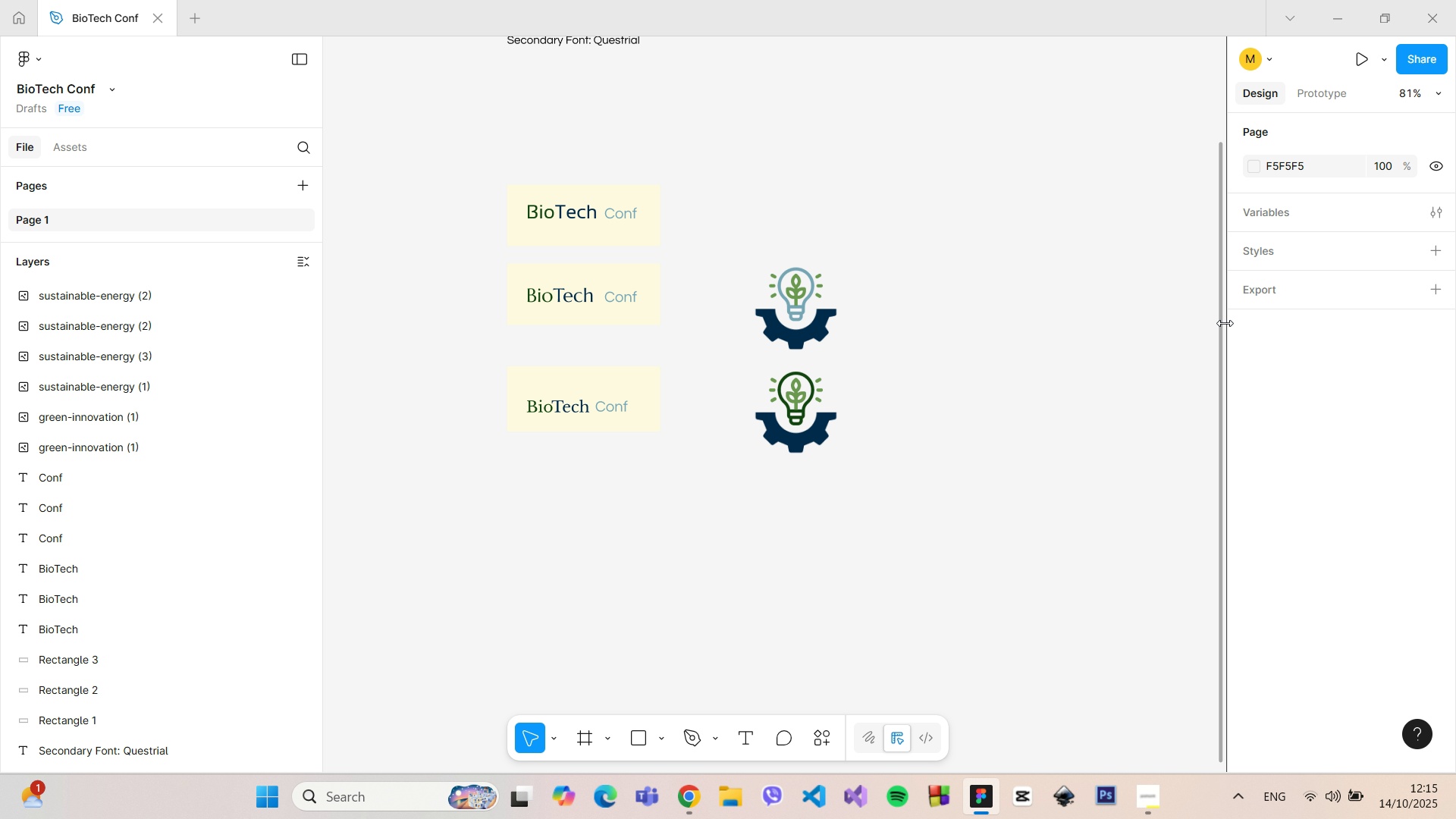 
left_click_drag(start_coordinate=[1221, 319], to_coordinate=[1199, 312])
 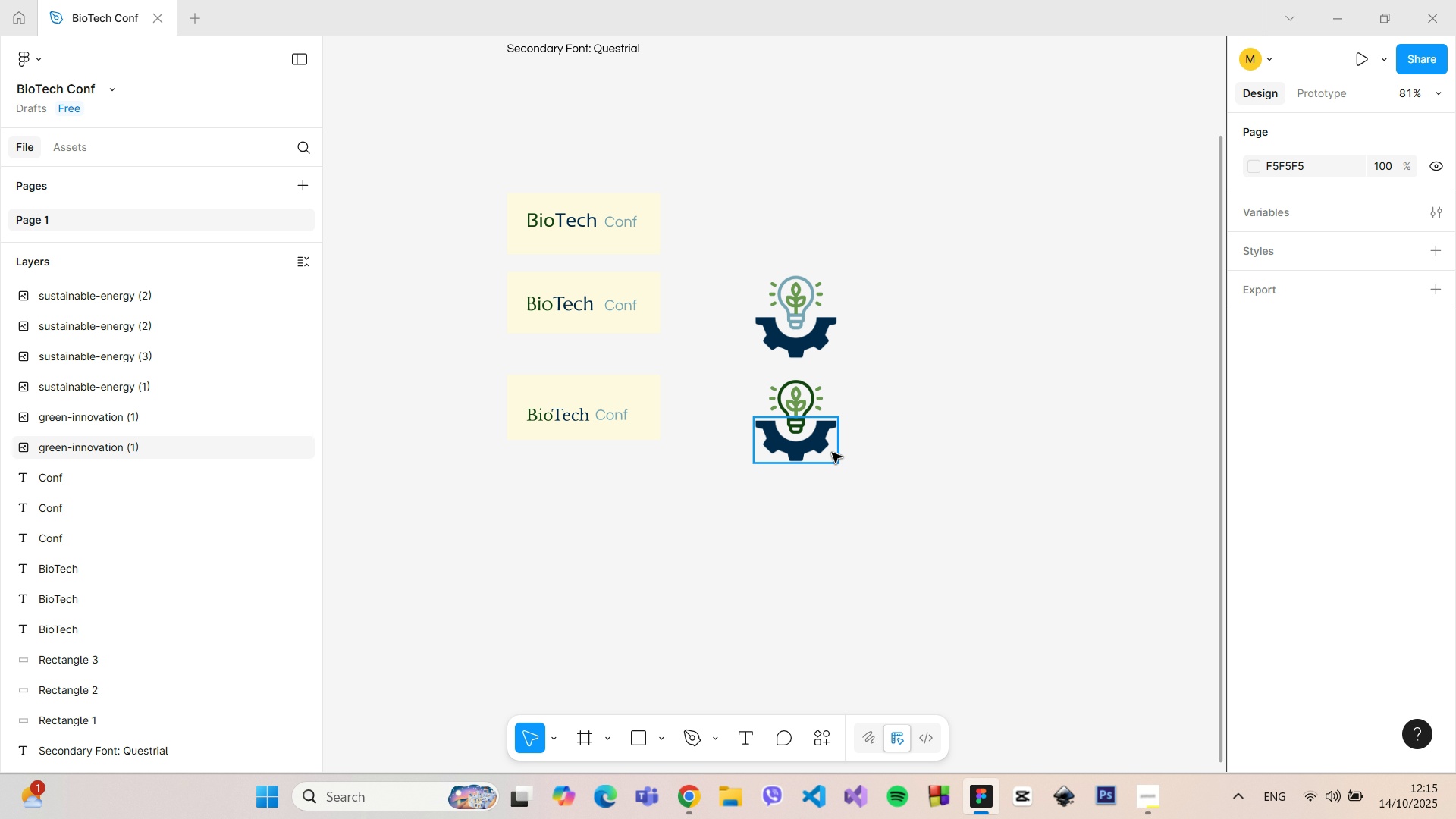 
scroll: coordinate [832, 453], scroll_direction: up, amount: 5.0
 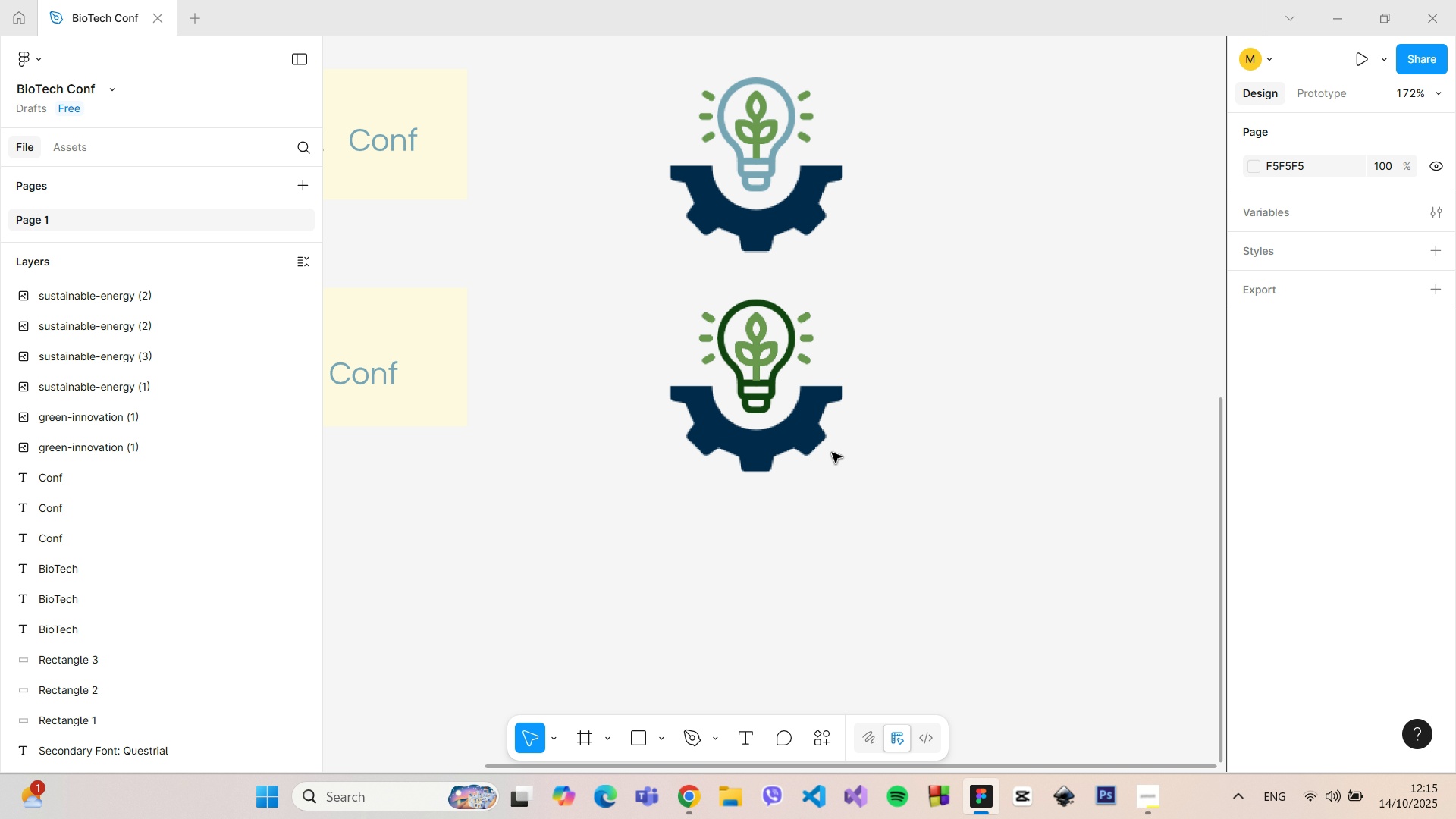 
scroll: coordinate [832, 453], scroll_direction: down, amount: 4.0
 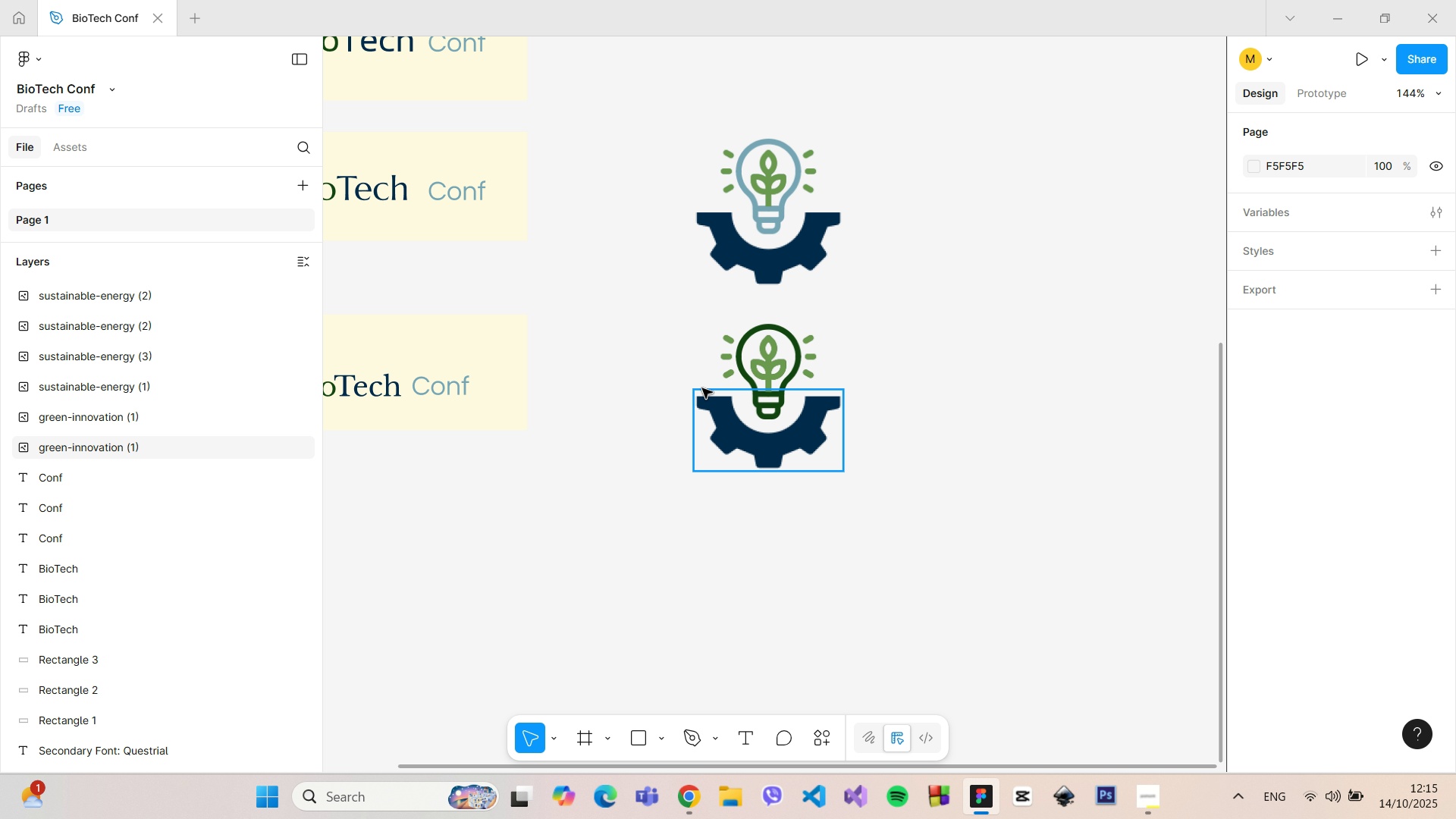 
scroll: coordinate [716, 396], scroll_direction: up, amount: 2.0
 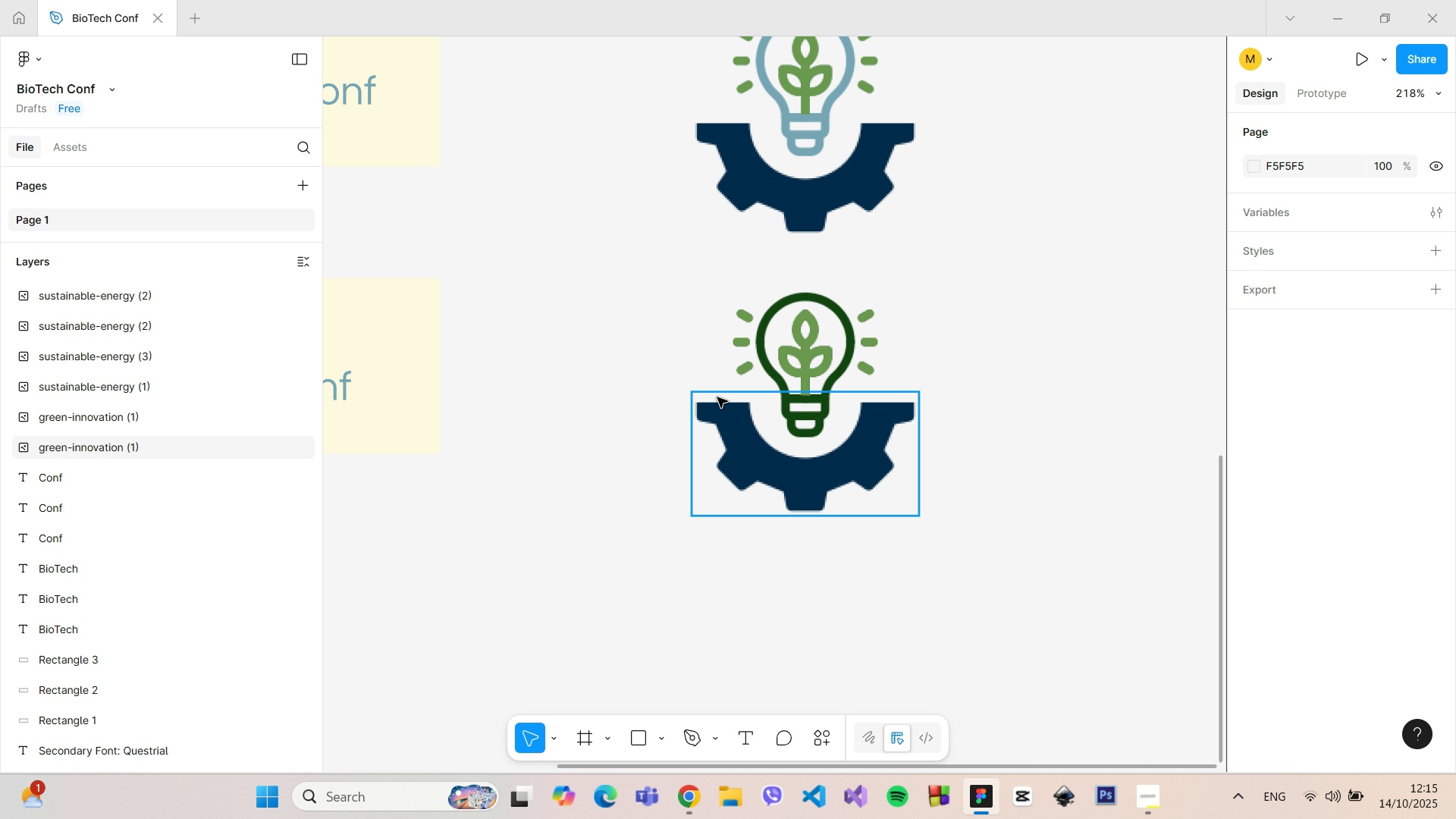 
scroll: coordinate [816, 371], scroll_direction: down, amount: 8.0
 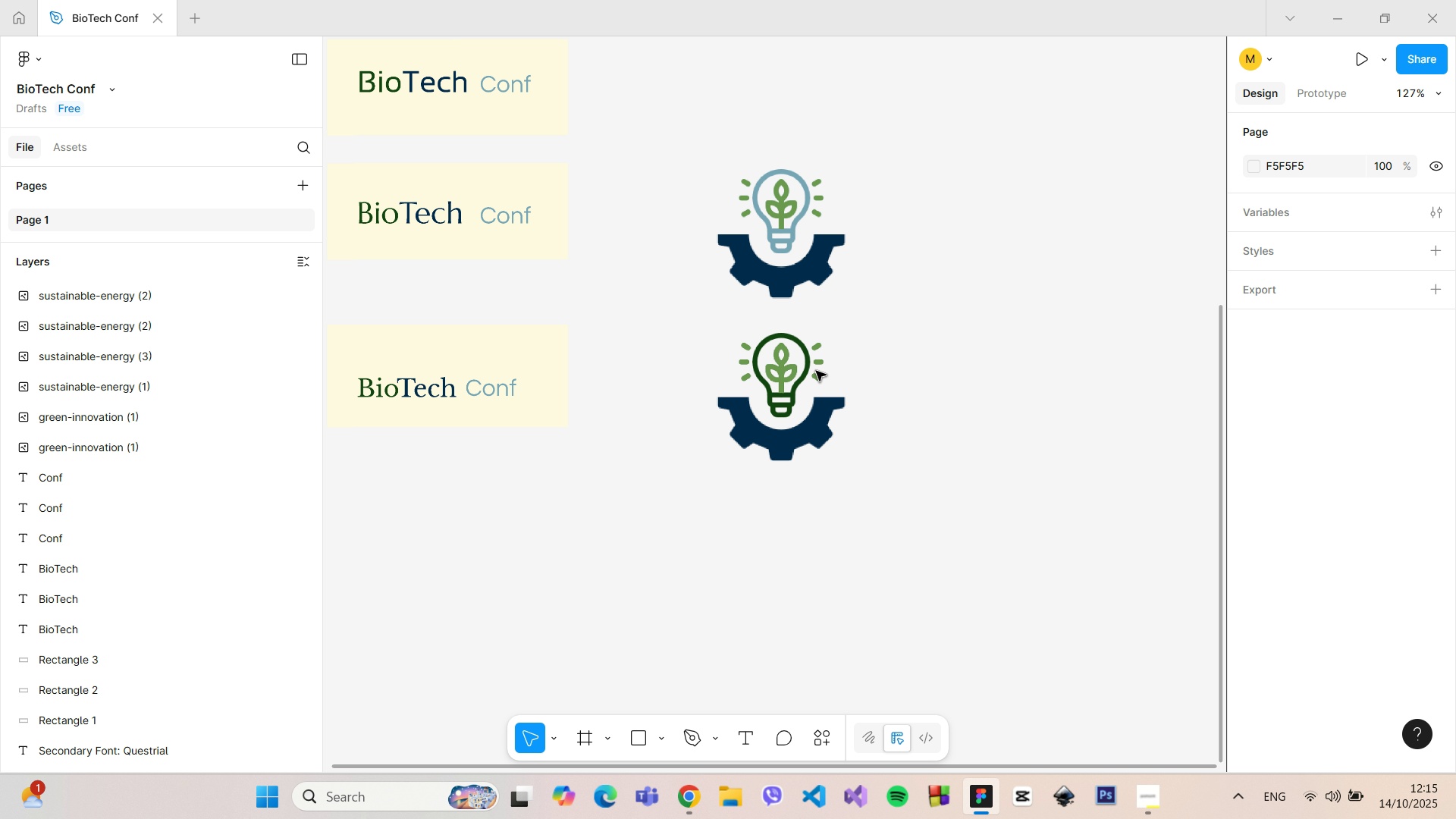 
scroll: coordinate [816, 371], scroll_direction: up, amount: 2.0
 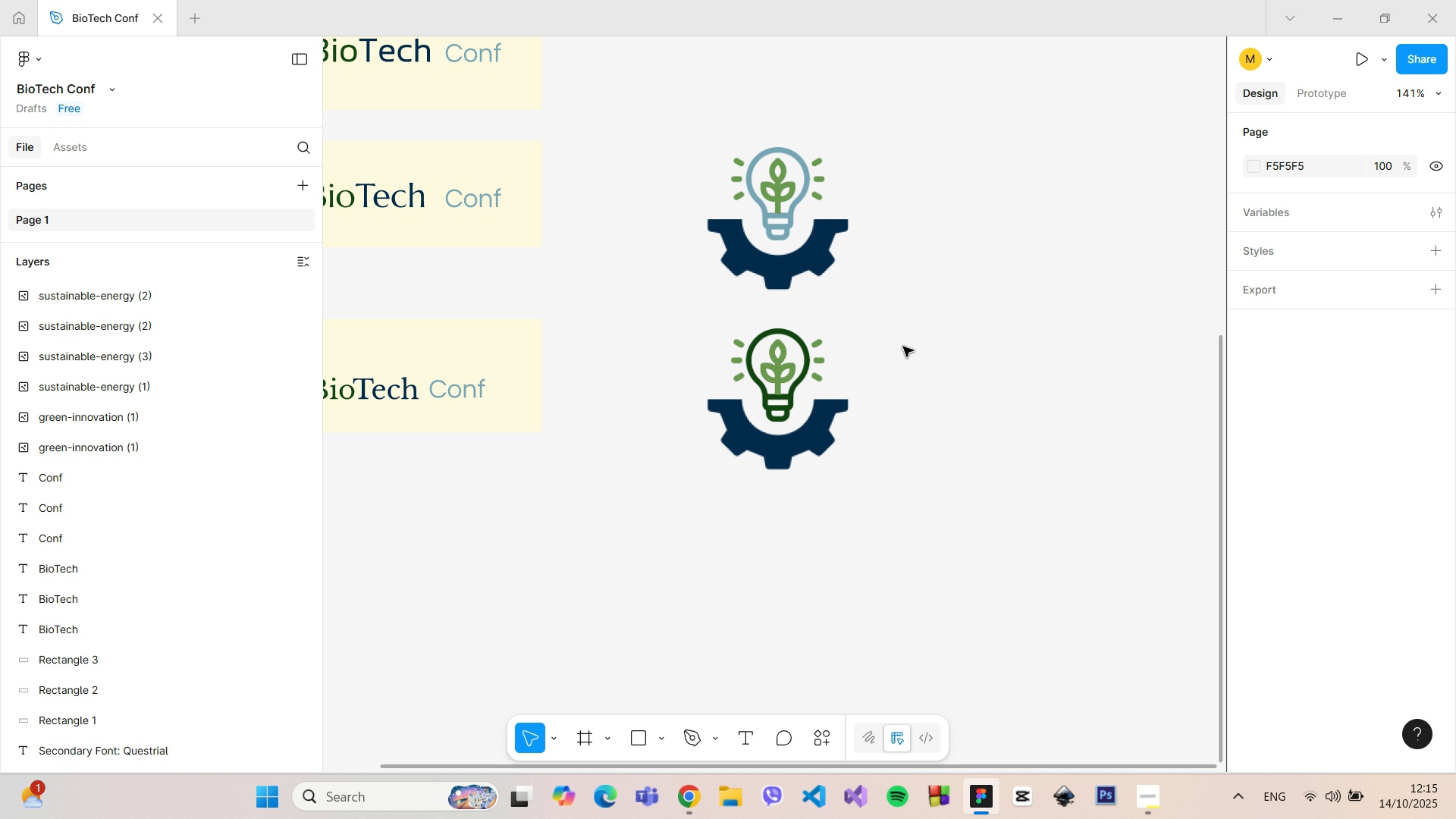 
scroll: coordinate [905, 347], scroll_direction: down, amount: 4.0
 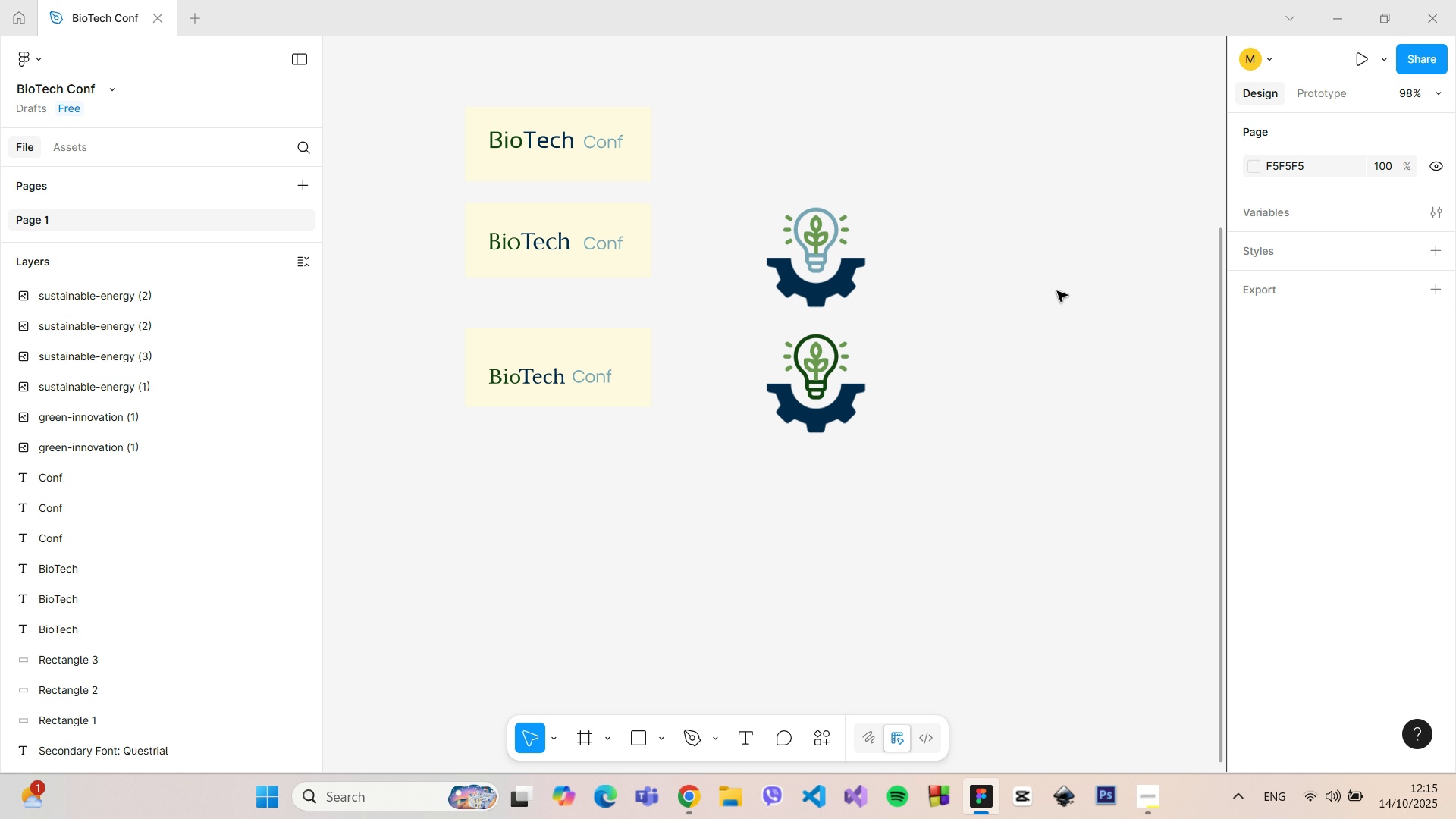 
scroll: coordinate [851, 216], scroll_direction: up, amount: 8.0
 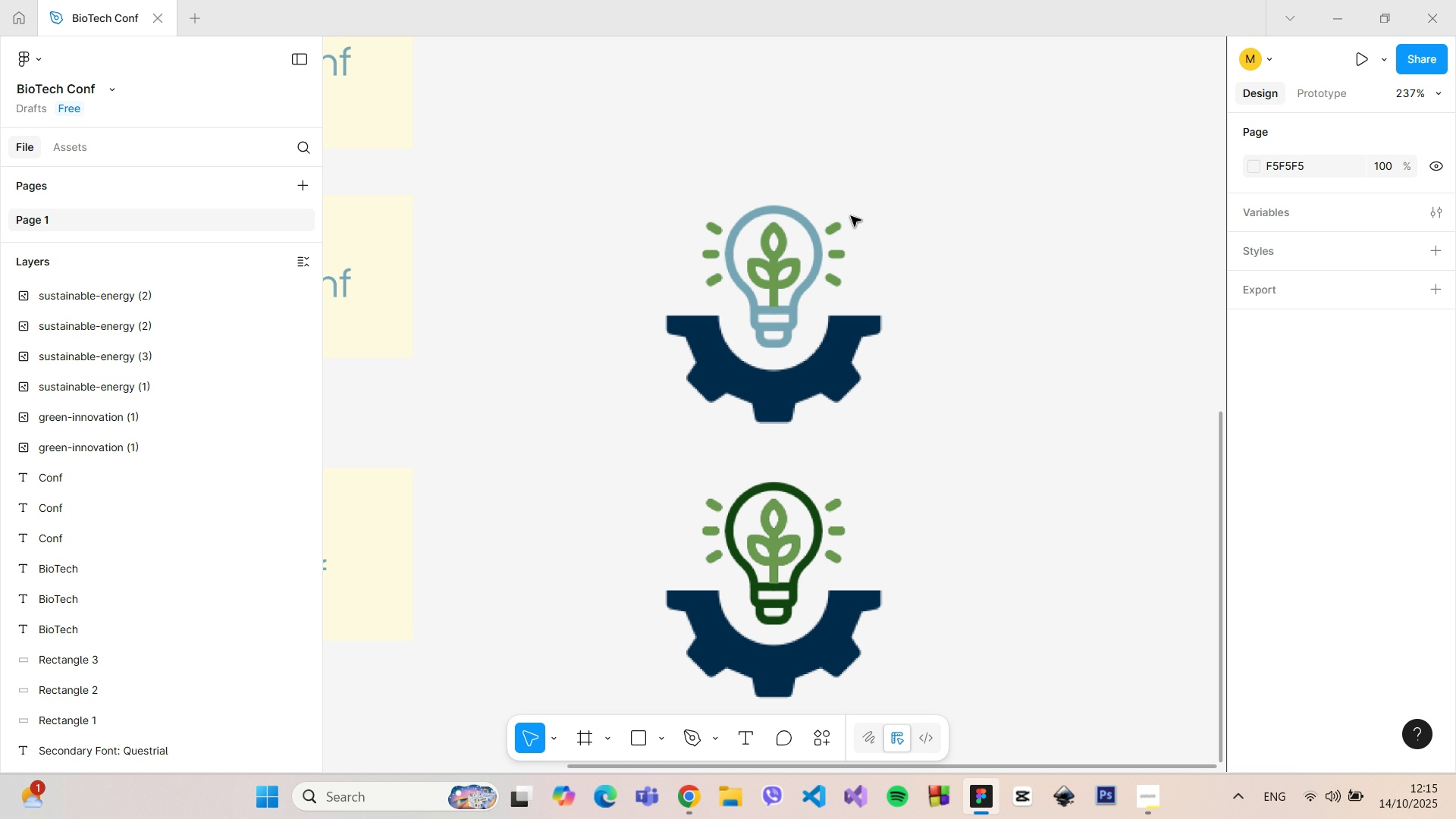 
scroll: coordinate [851, 216], scroll_direction: down, amount: 2.0
 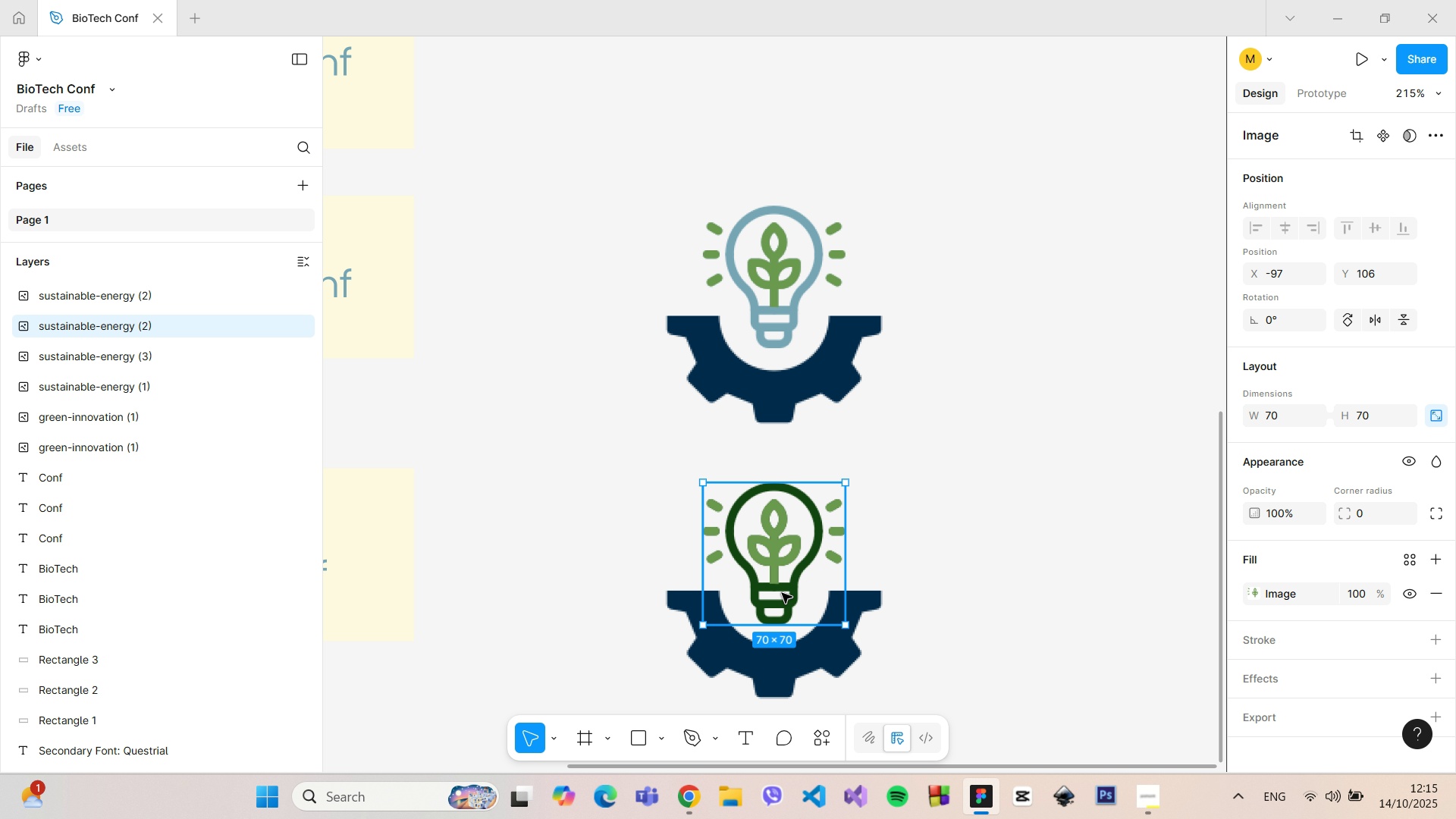 
left_click([782, 593])
 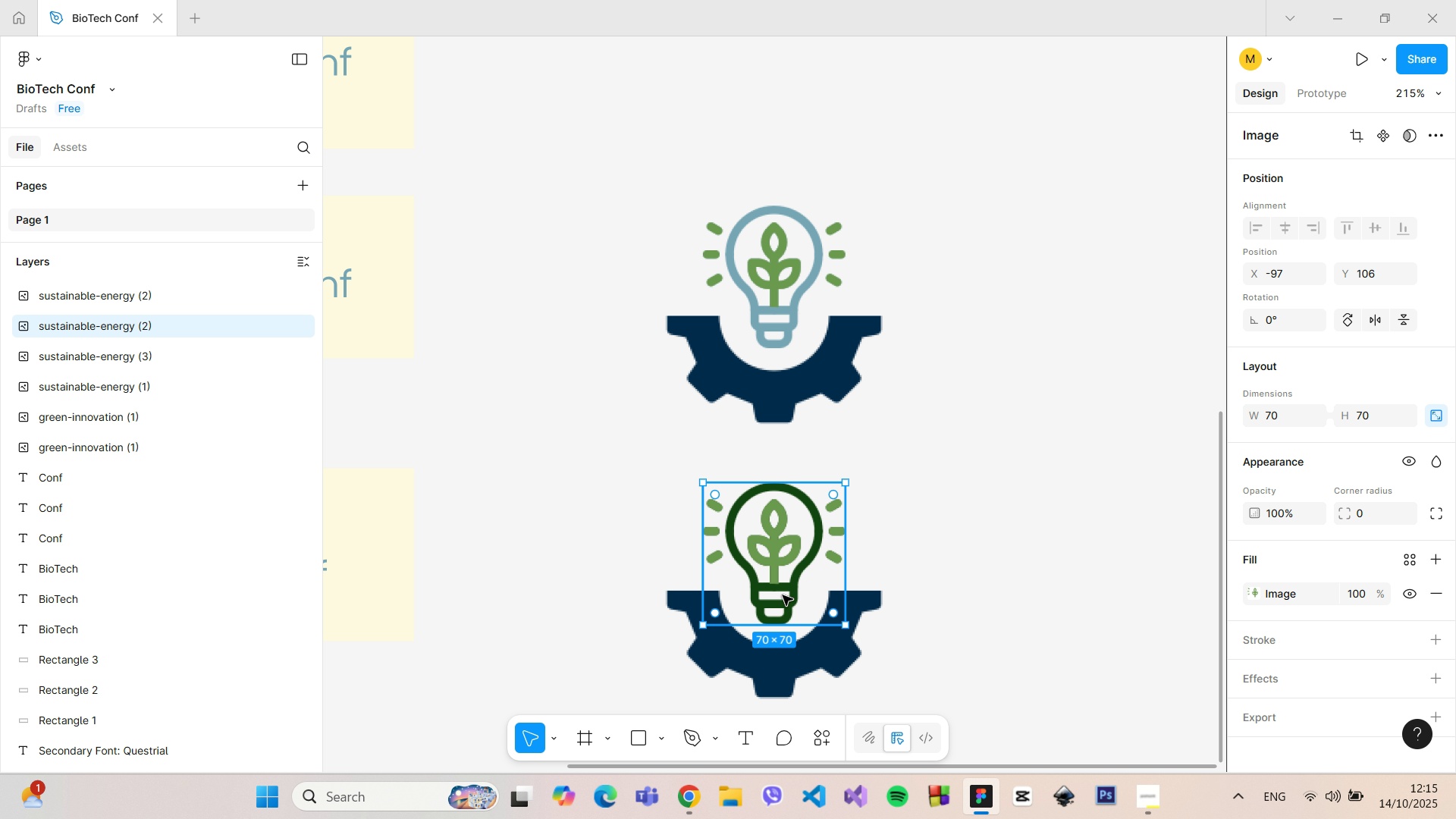 
hold_key(key=AltLeft, duration=1.25)
left_click_drag(start_coordinate=[783, 597], to_coordinate=[962, 504])
 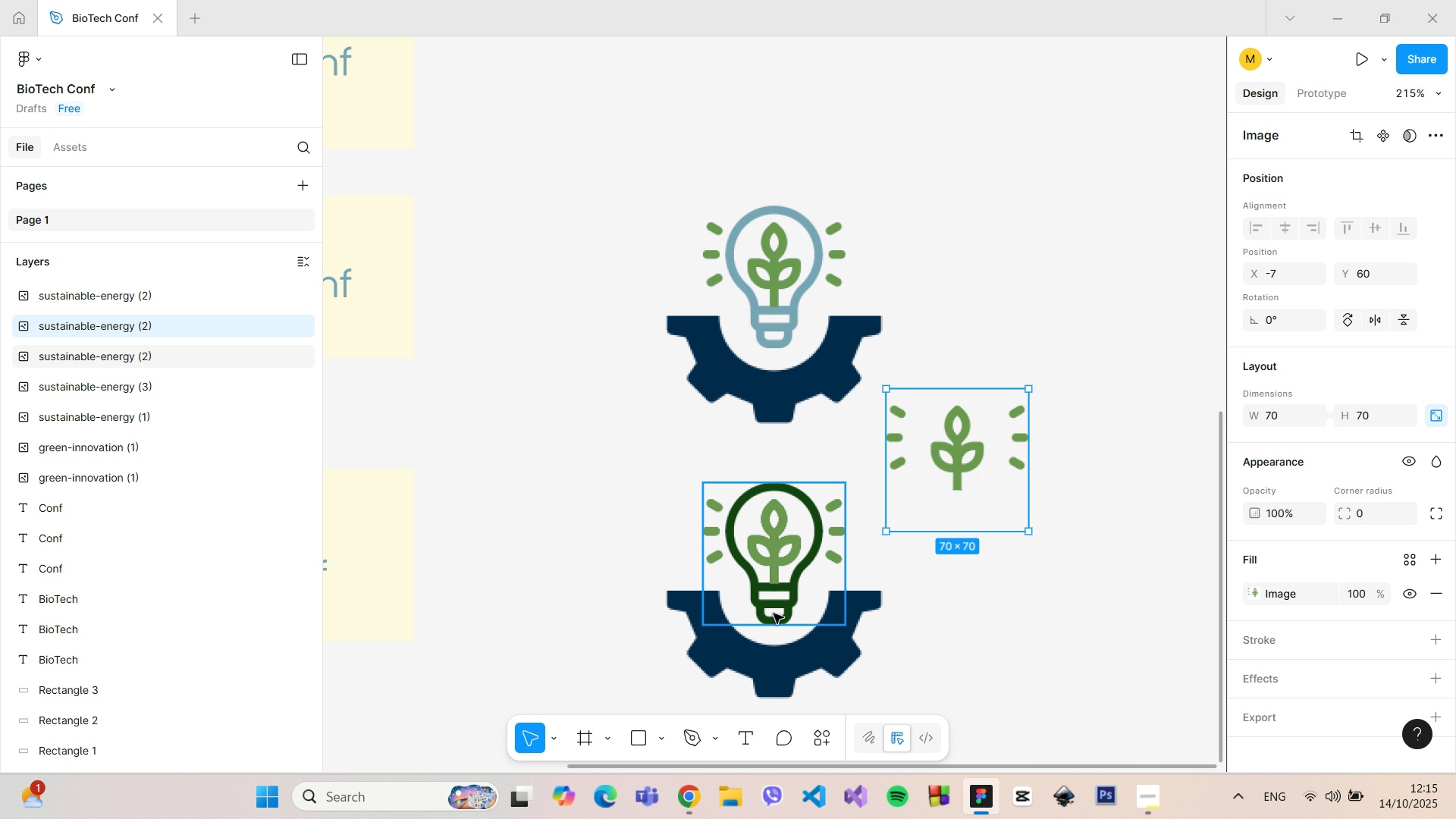 
left_click([774, 613])
 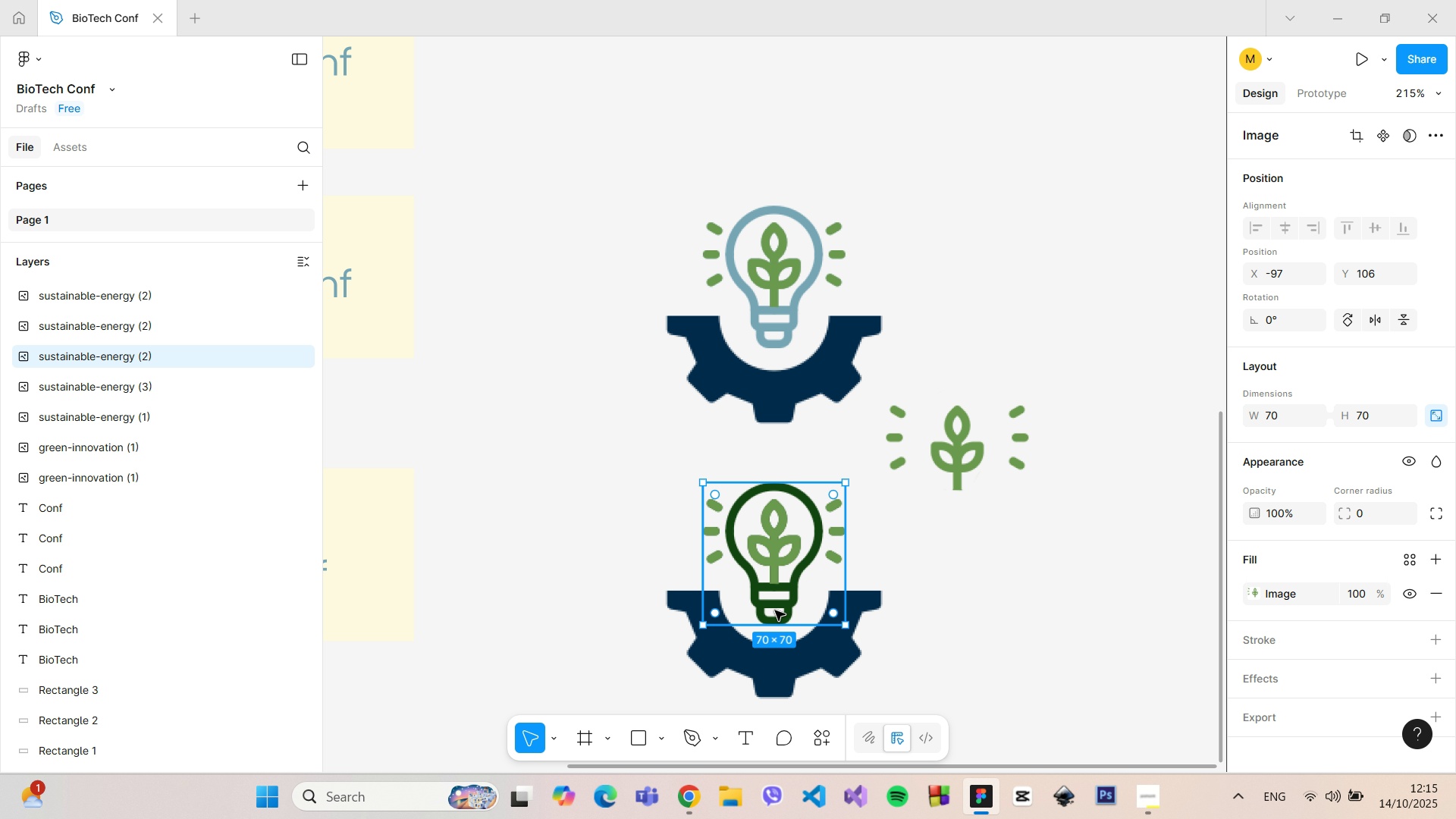 
left_click_drag(start_coordinate=[775, 610], to_coordinate=[830, 604])
 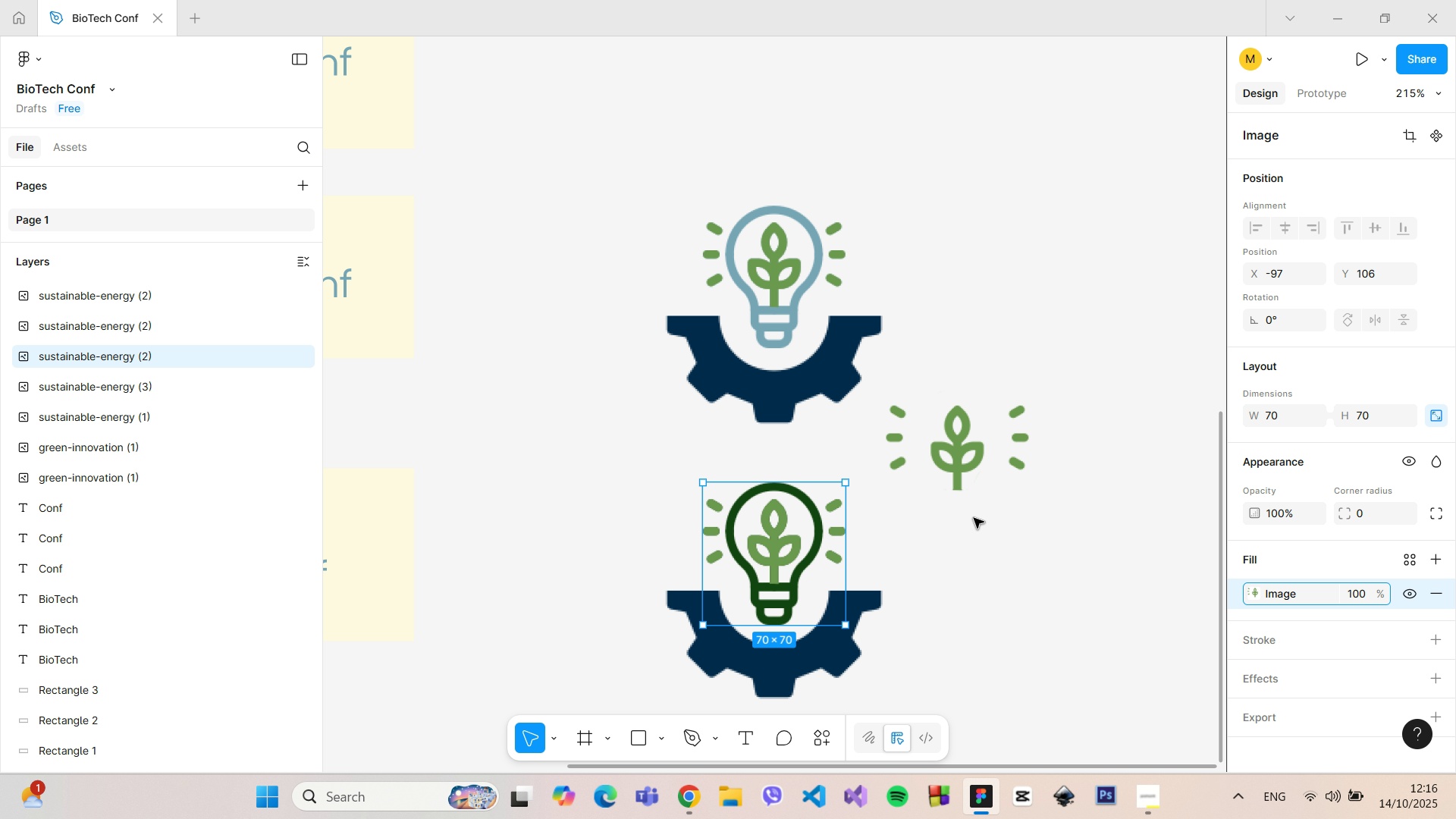 
left_click([974, 518])
 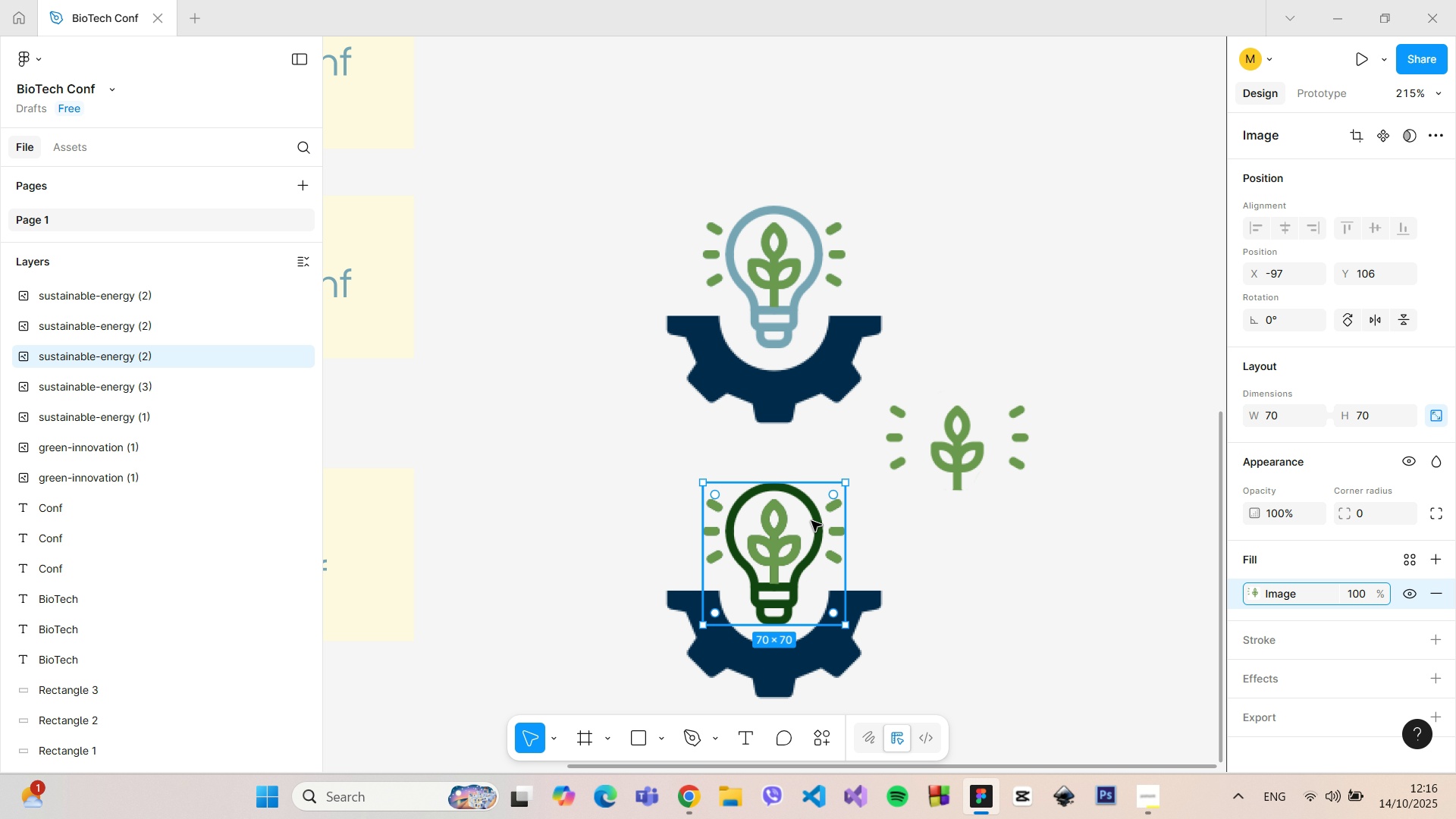 
left_click([811, 521])
 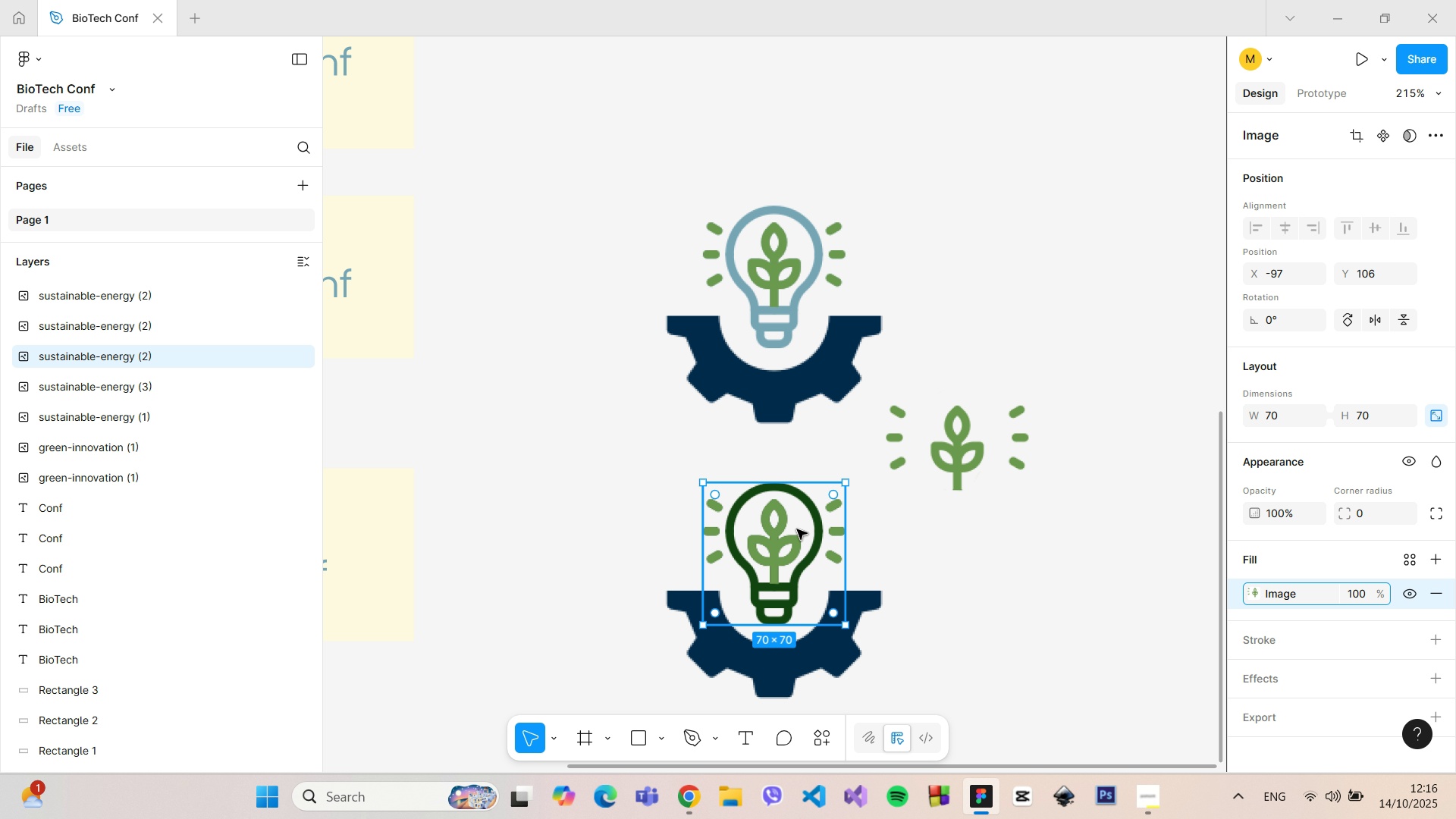 
left_click_drag(start_coordinate=[797, 529], to_coordinate=[969, 218])
 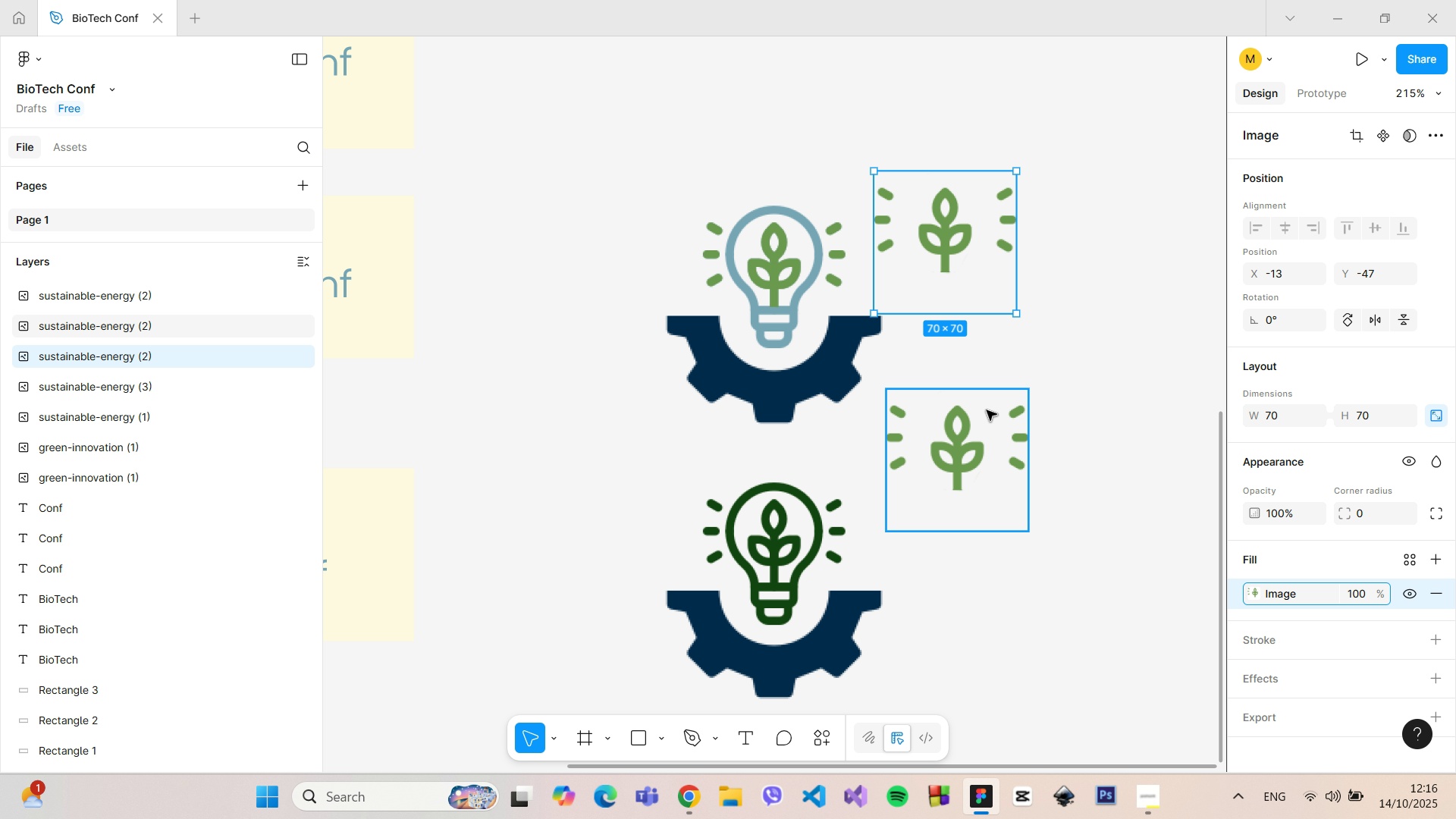 
left_click([987, 410])
 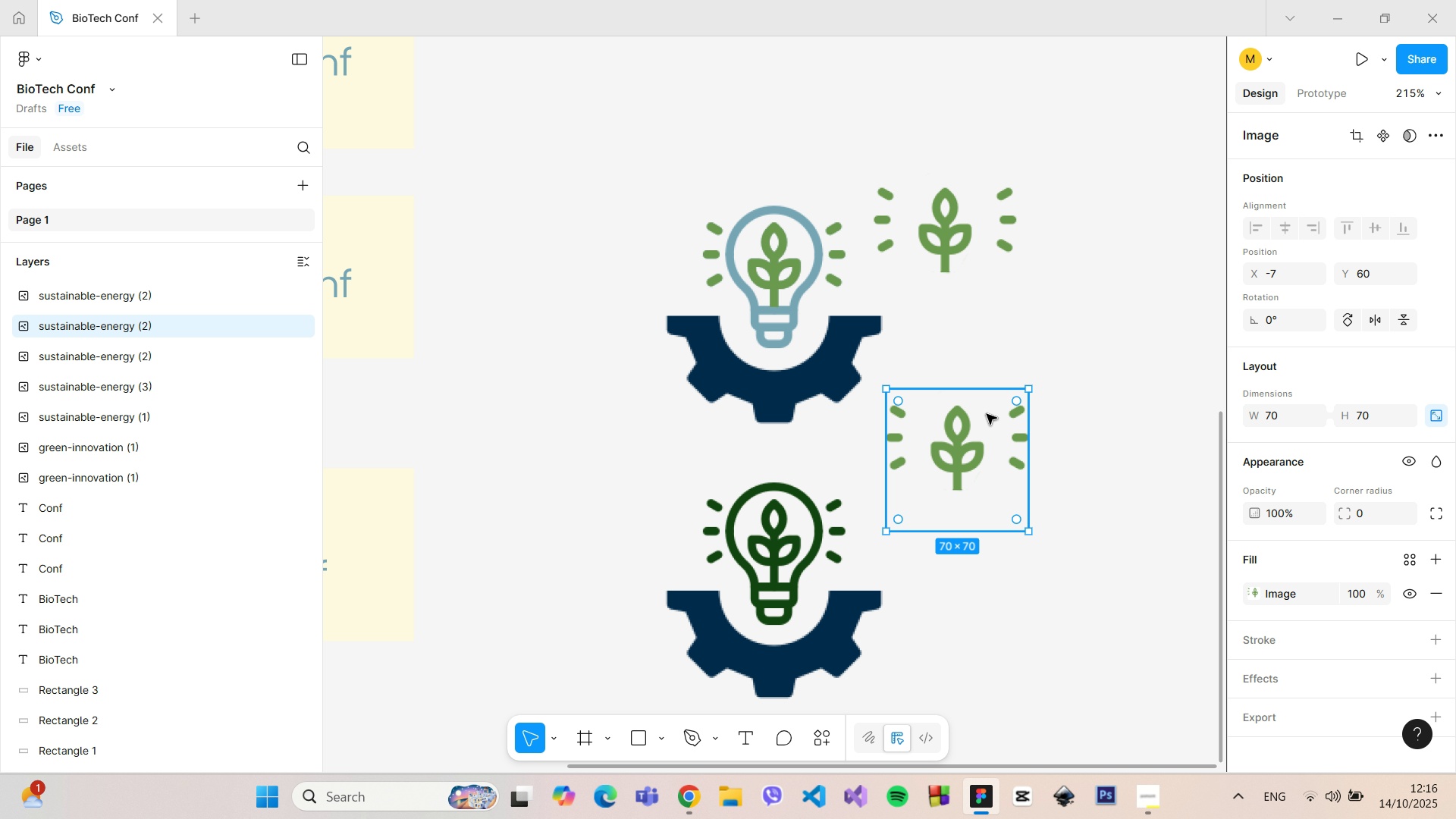 
key(Backspace)
 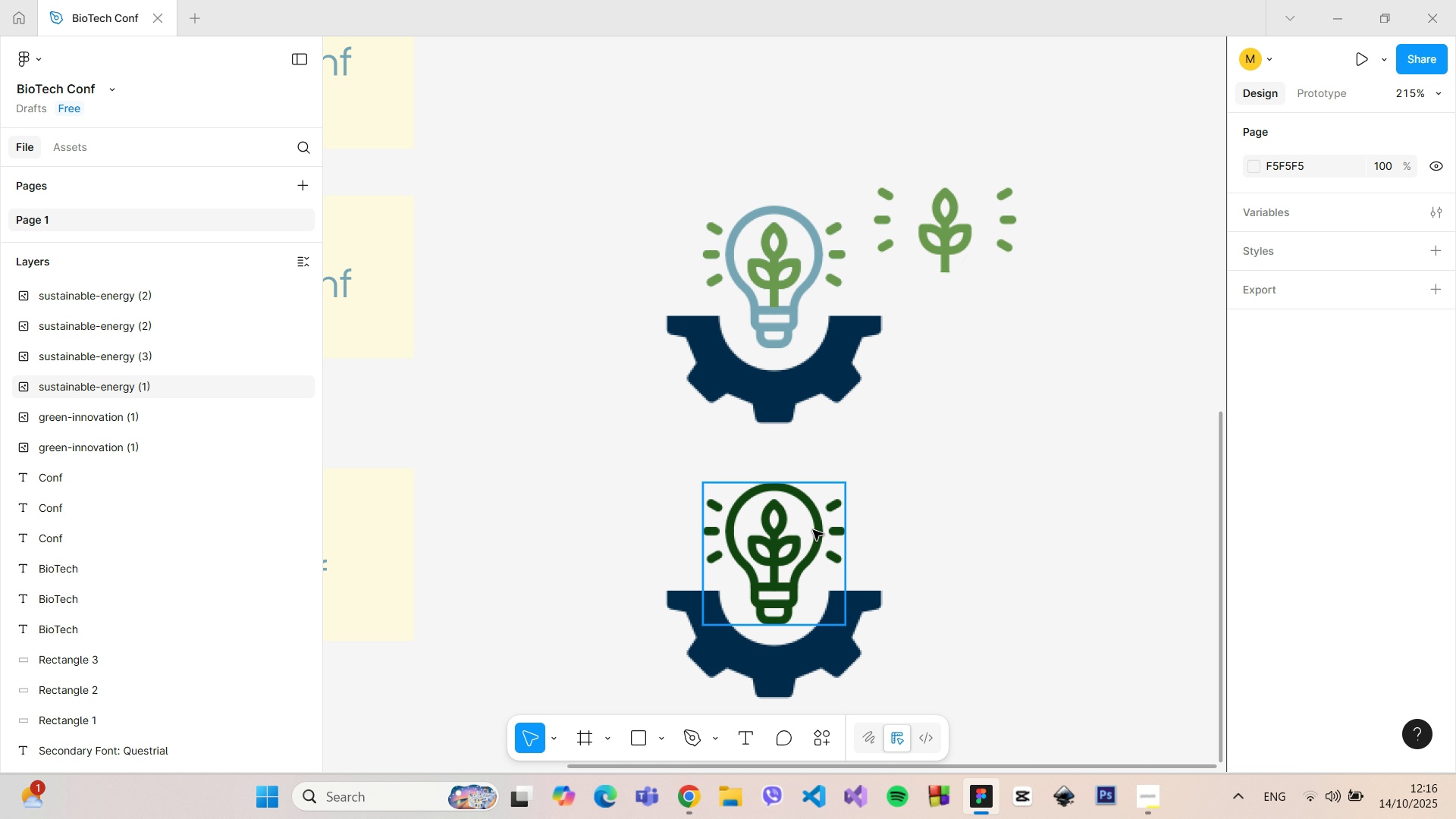 
left_click([813, 530])
 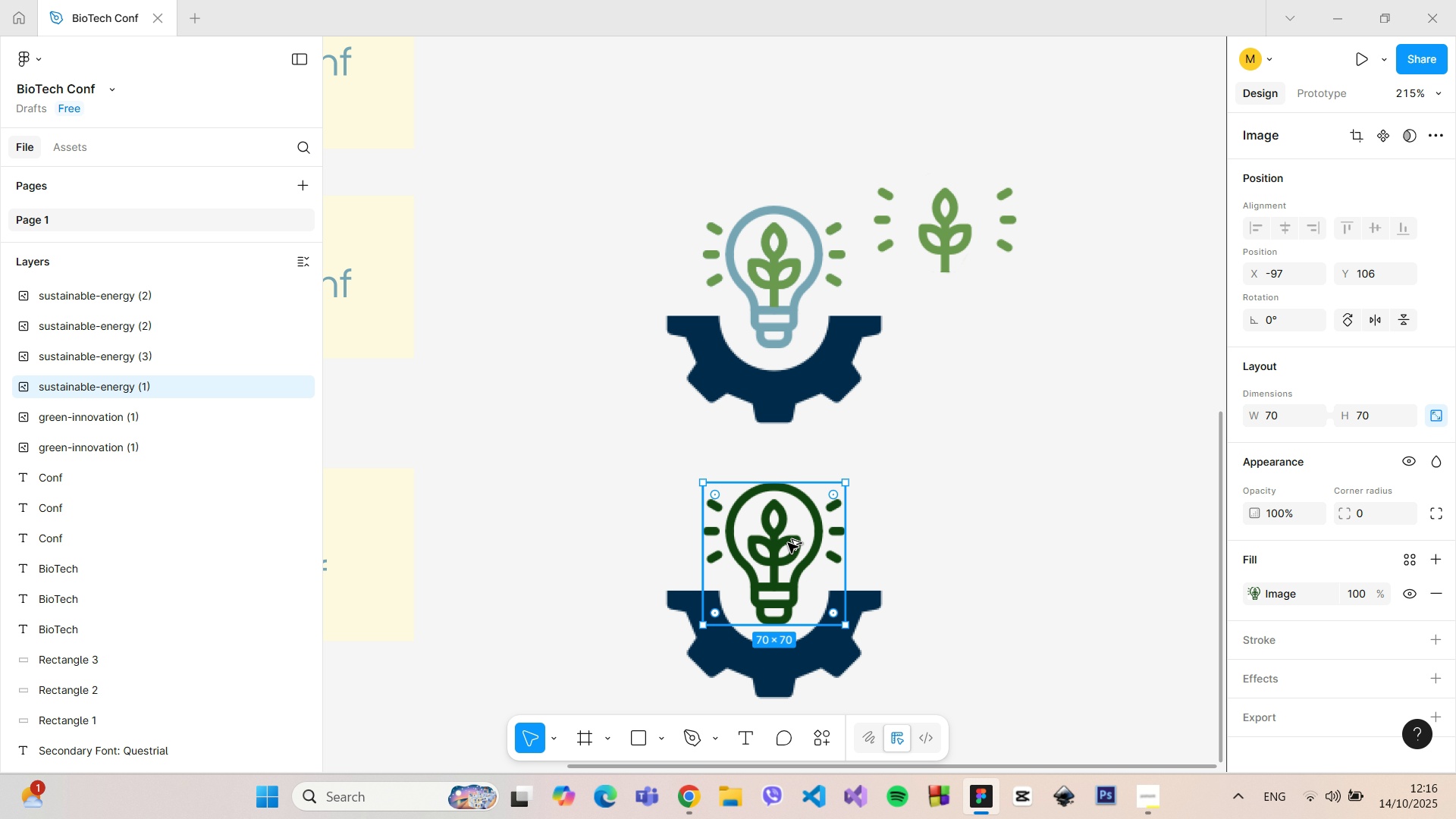 
hold_key(key=AltLeft, duration=1.52)
left_click_drag(start_coordinate=[788, 543], to_coordinate=[1056, 398])
 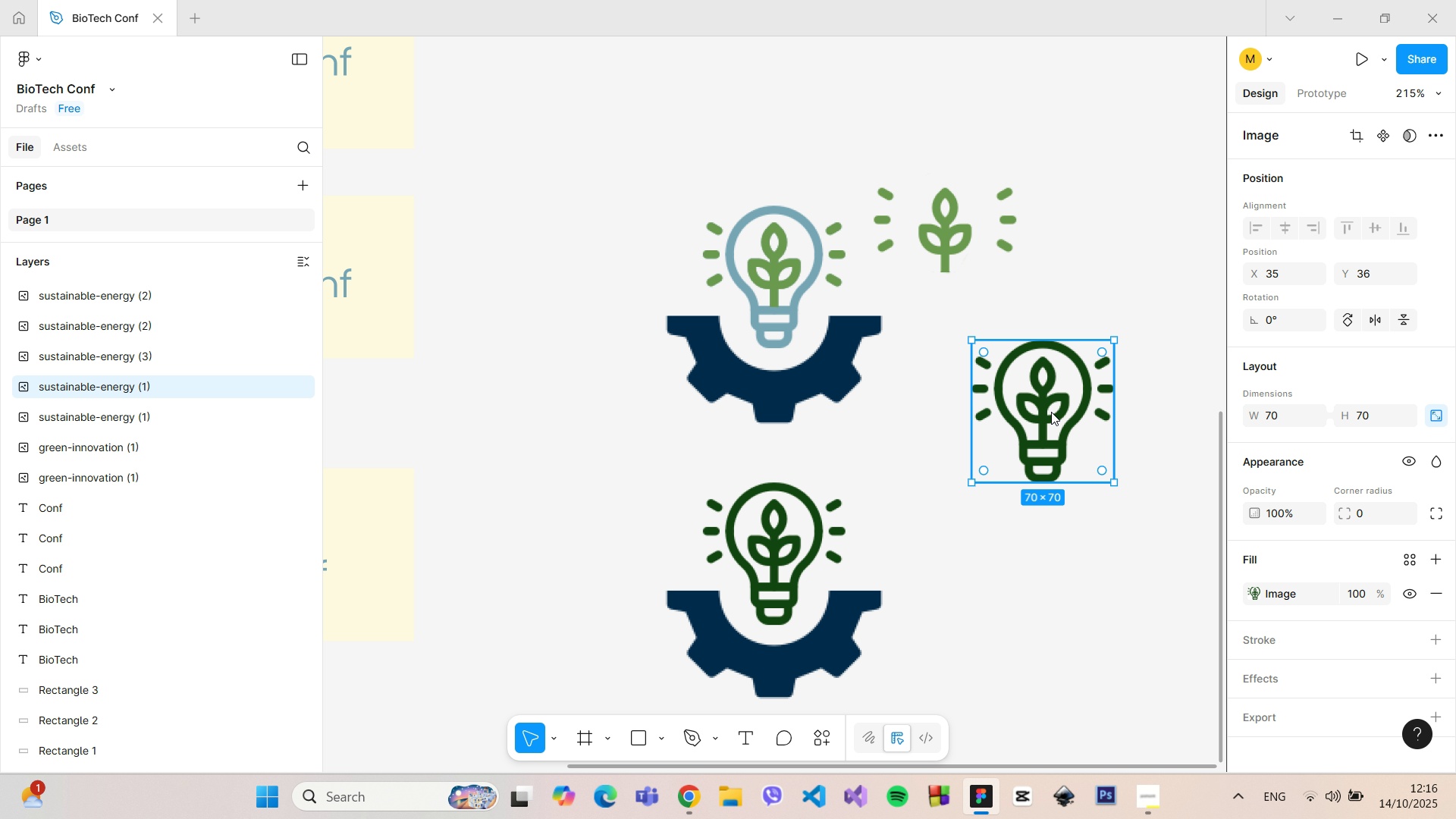 
key(Alt+AltLeft)
 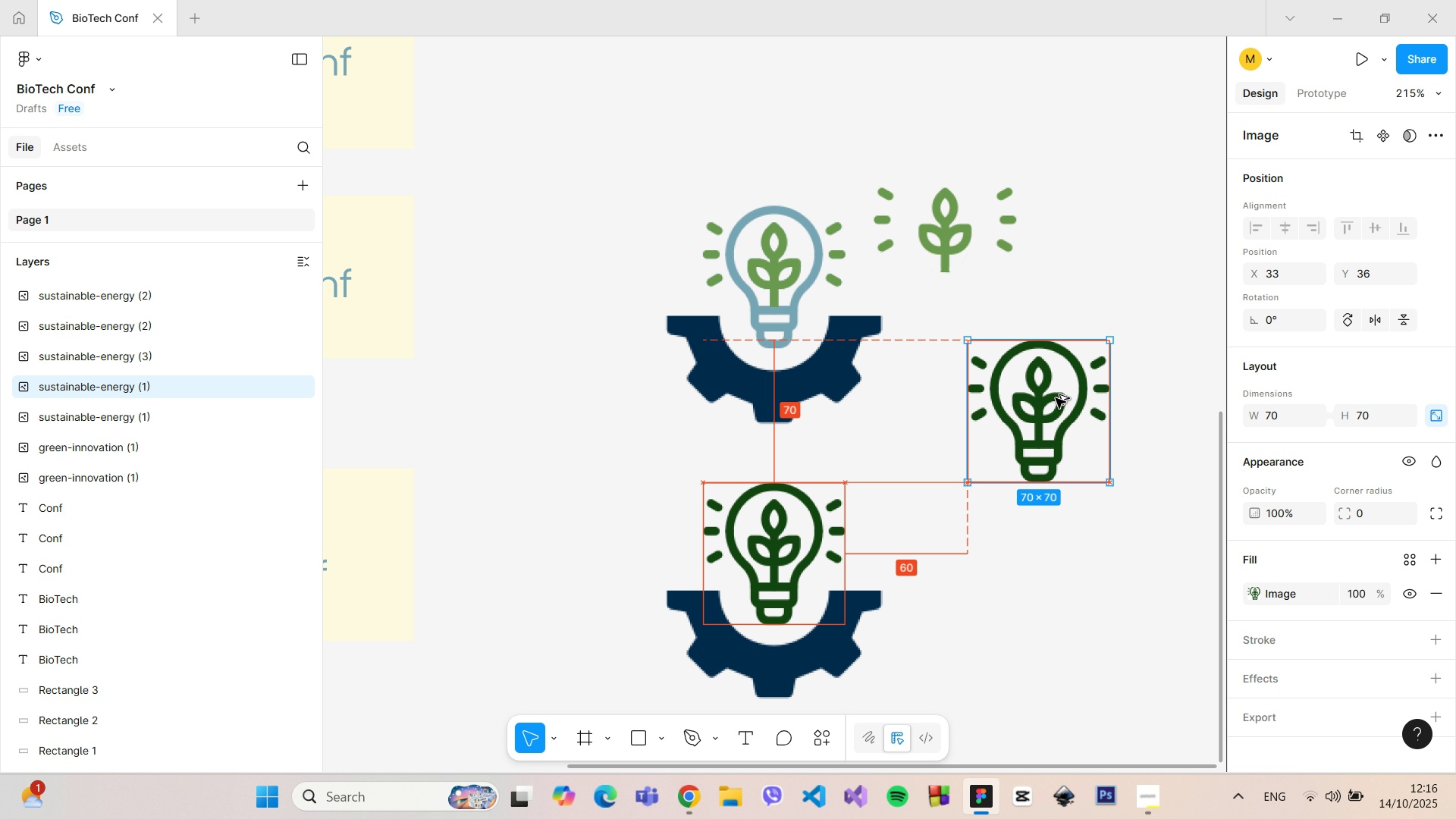 
key(Alt+AltLeft)
 